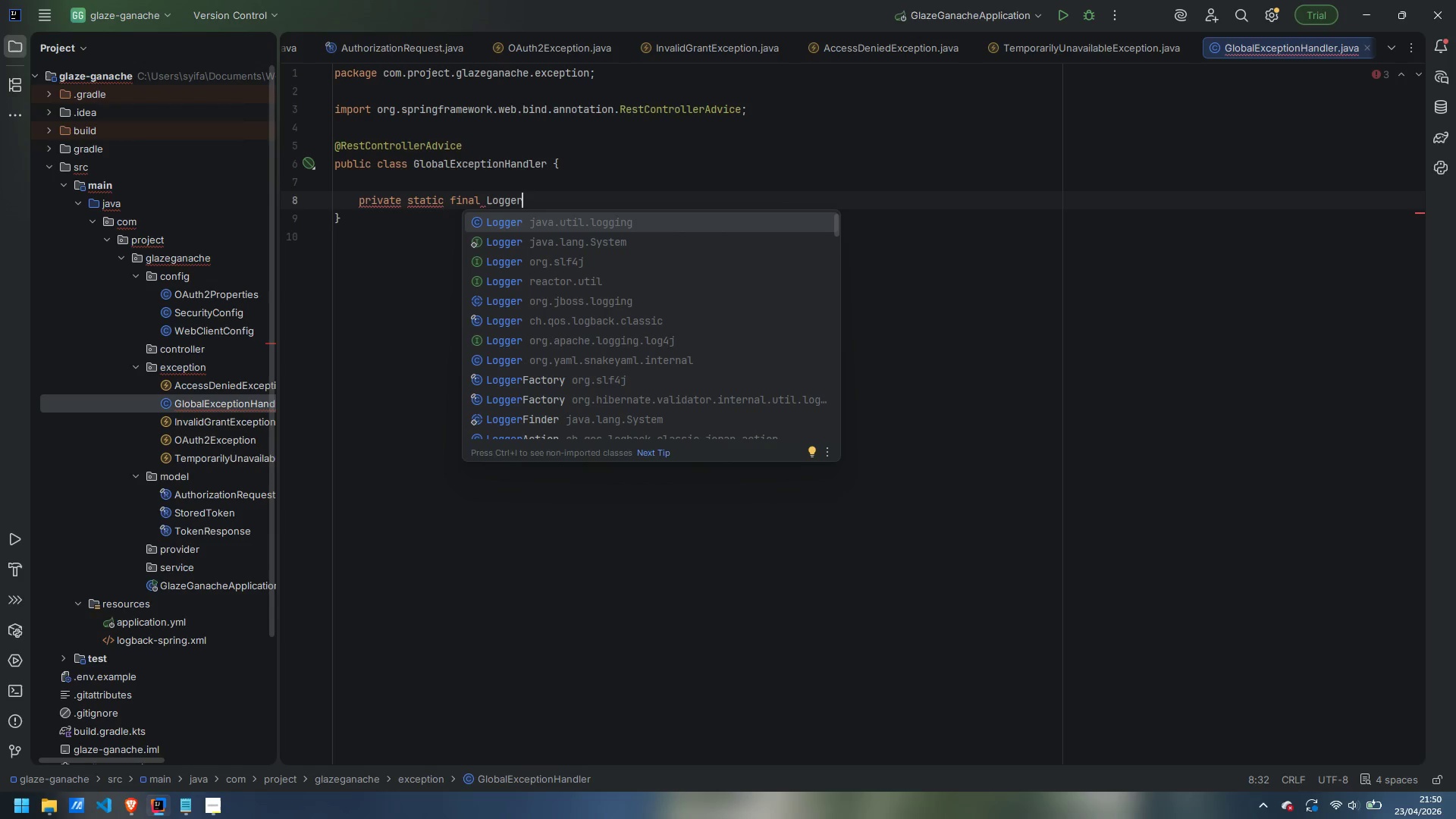 
key(ArrowDown)
 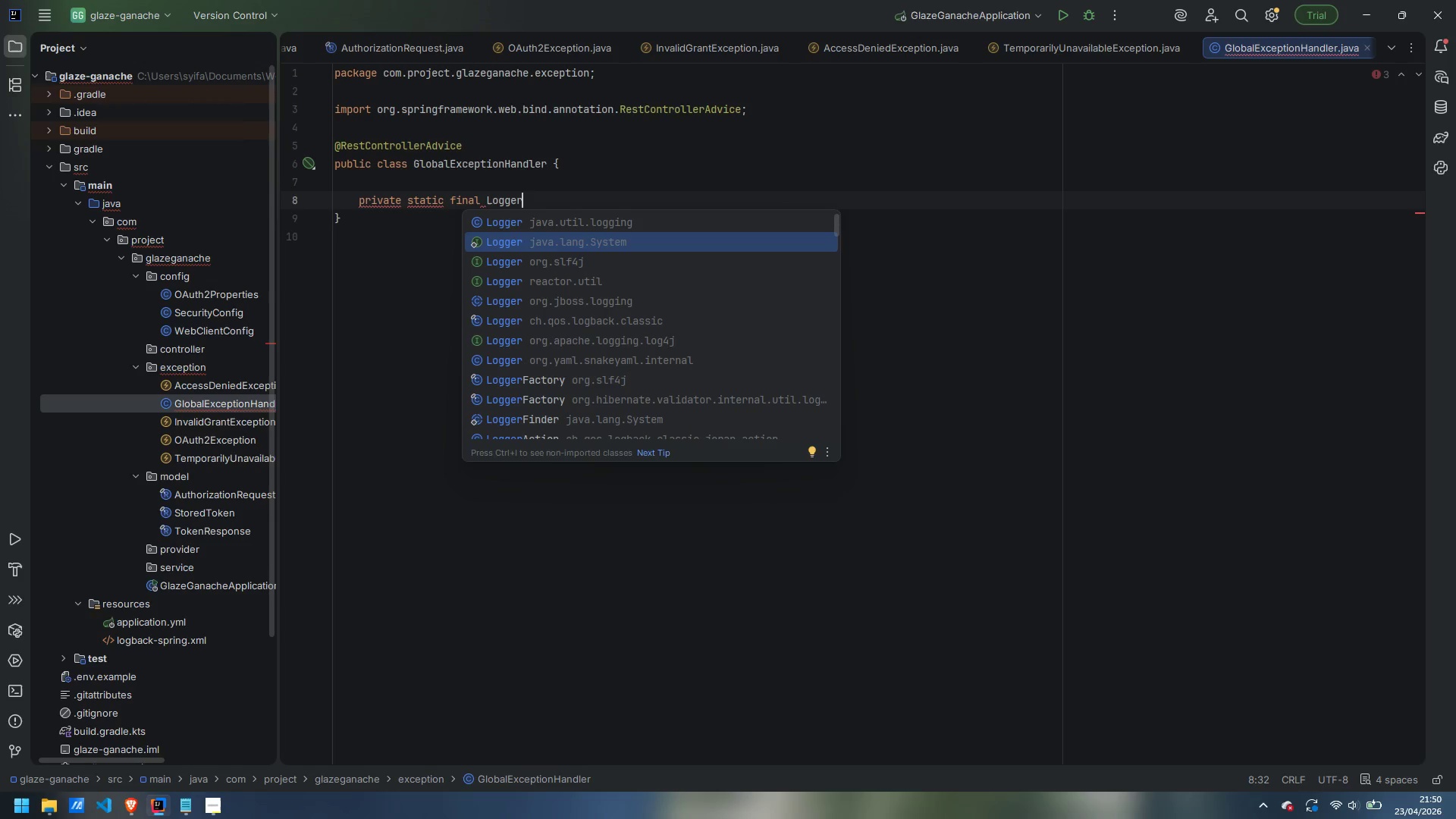 
key(ArrowUp)
 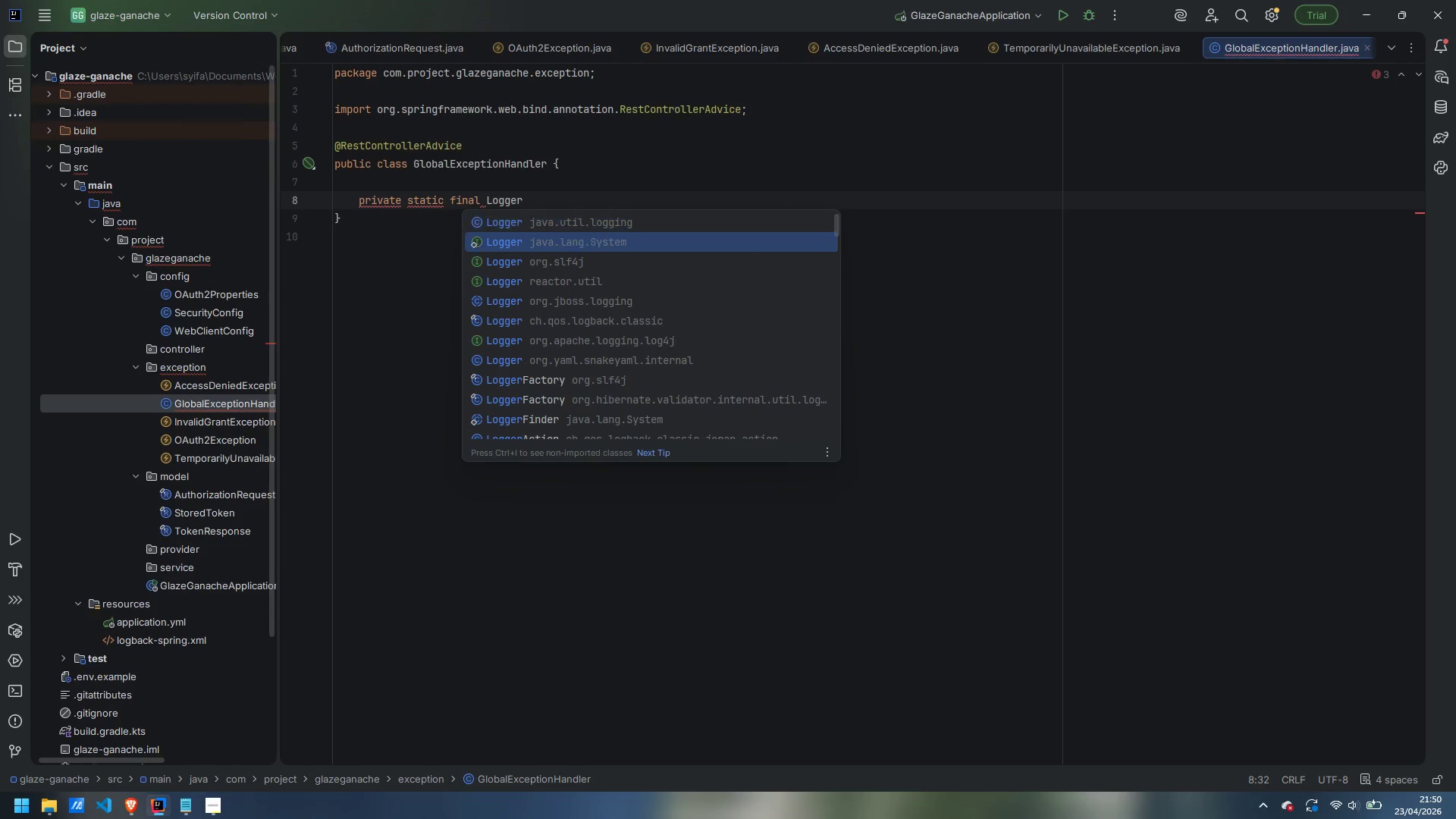 
key(ArrowDown)
 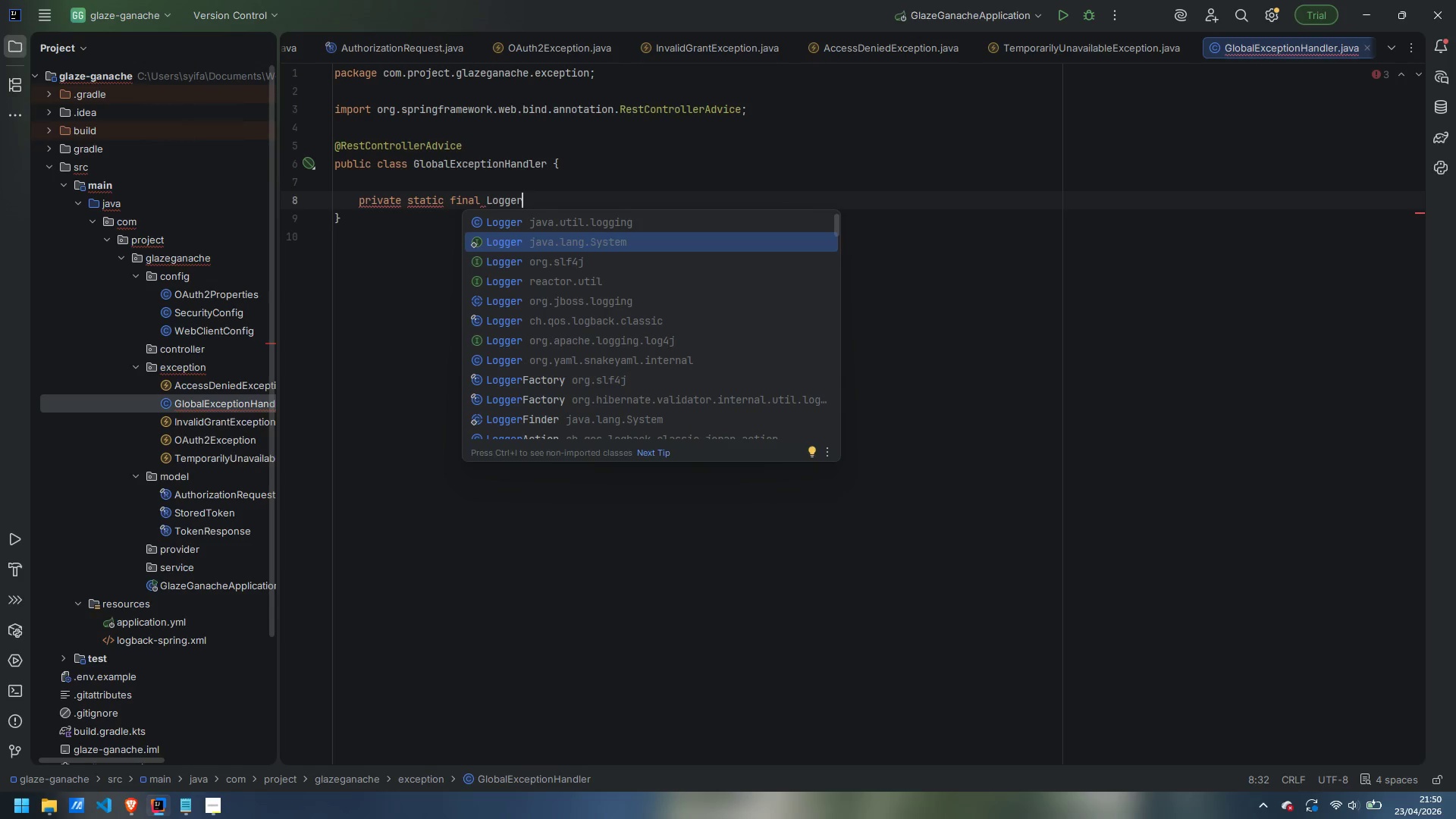 
key(ArrowDown)
 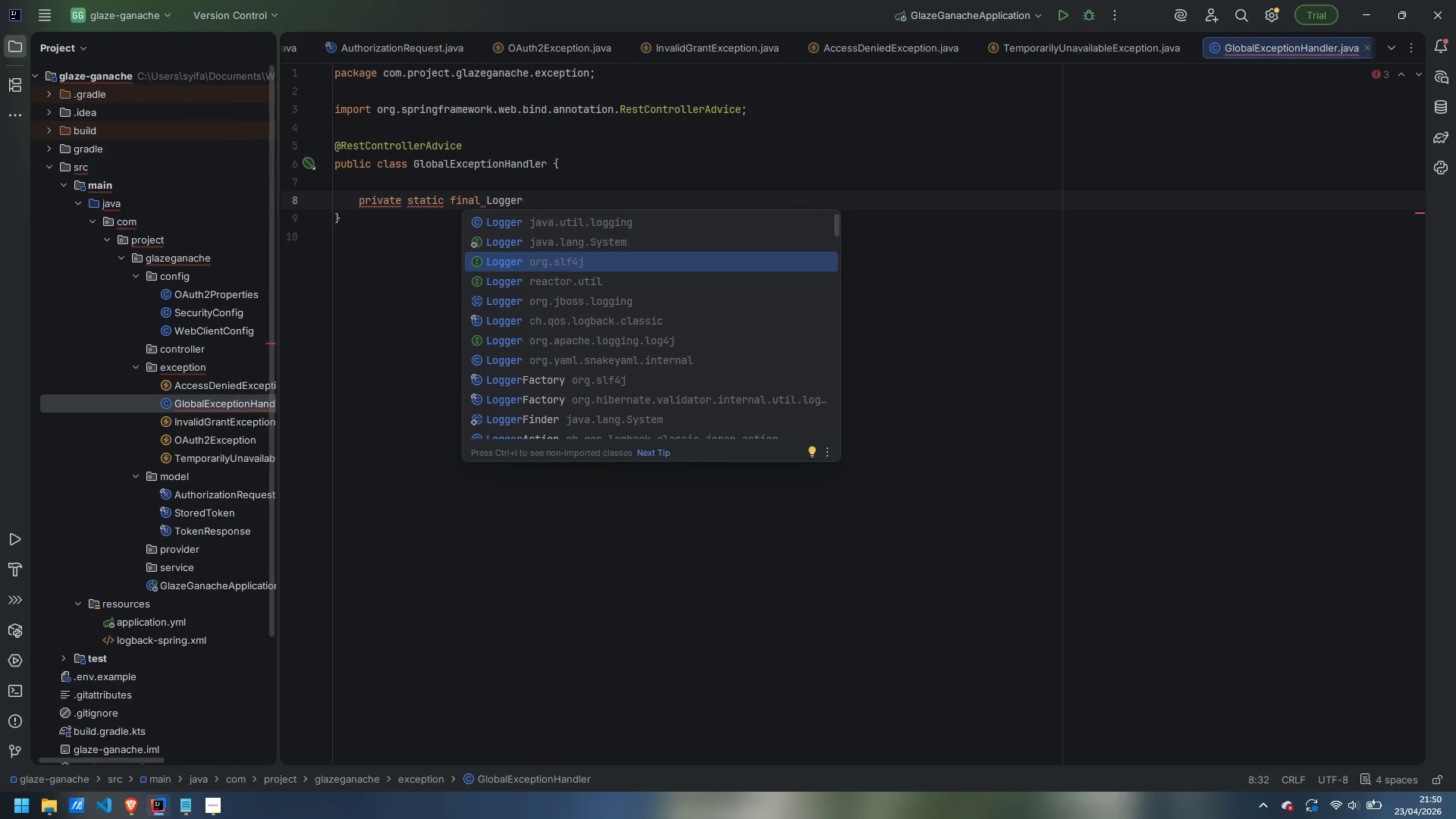 
key(Enter)
 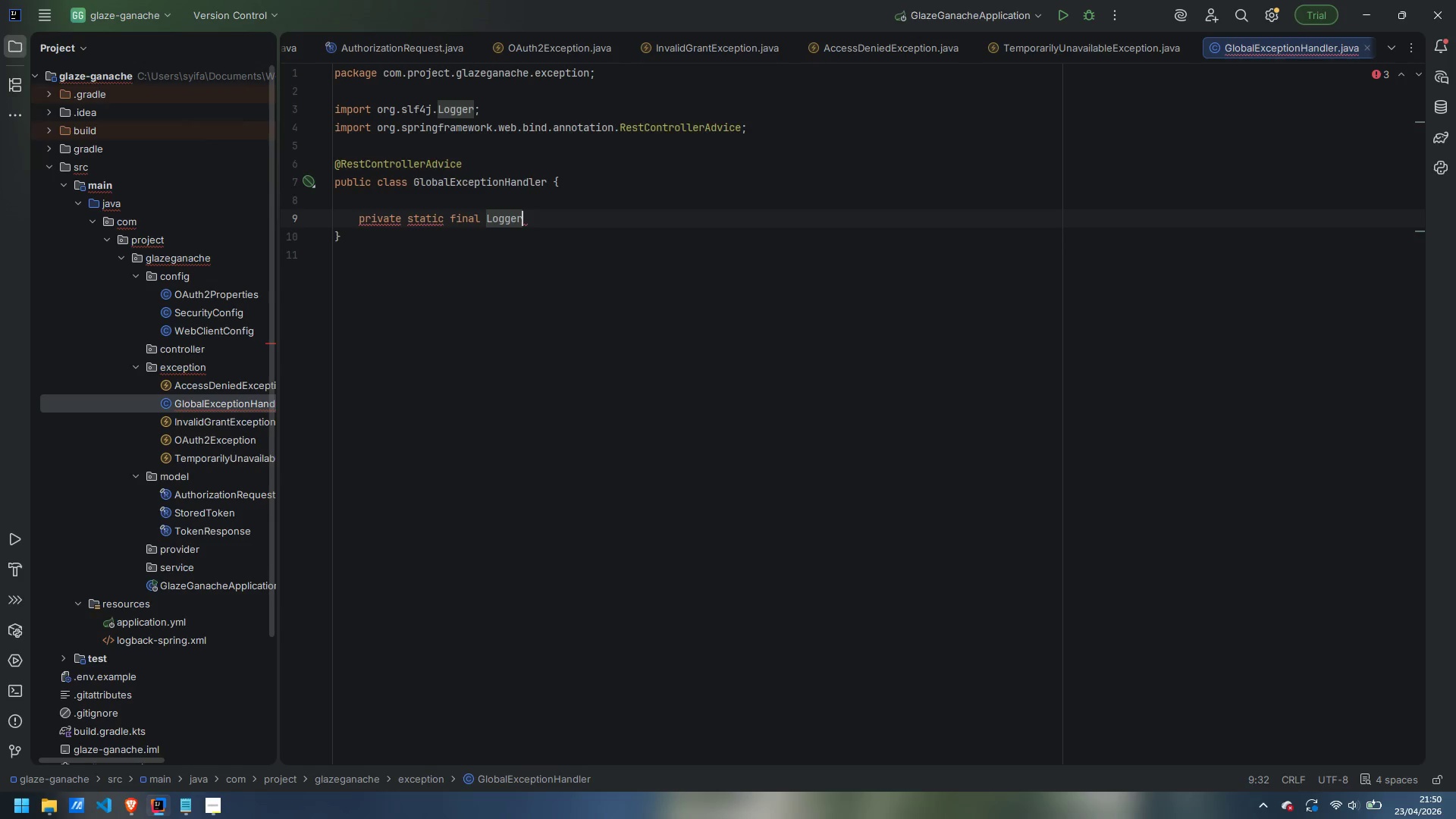 
type( log = LoggerFacitv)
key(Backspace)
key(Backspace)
key(Backspace)
type(tory)
 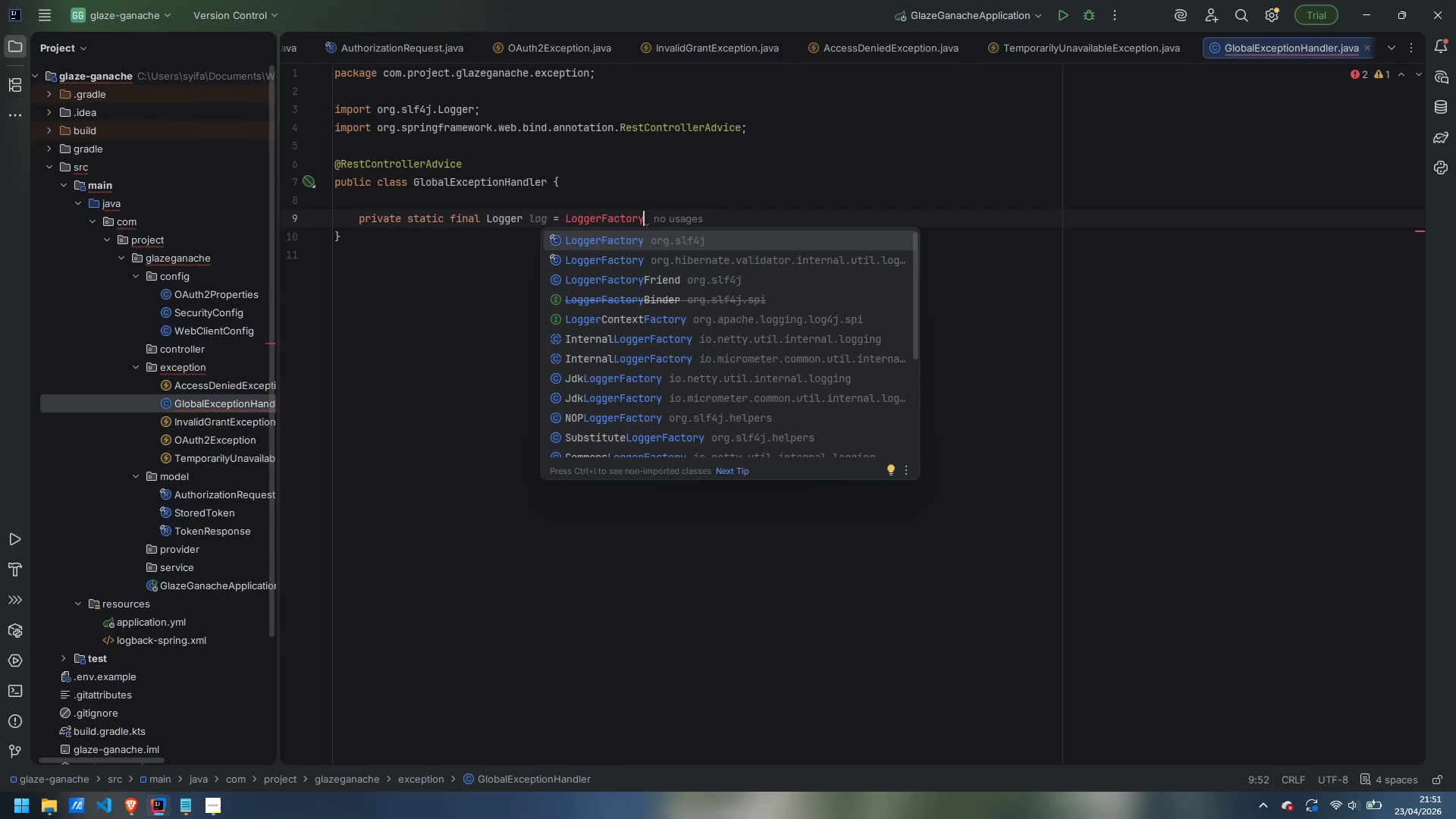 
key(Enter)
 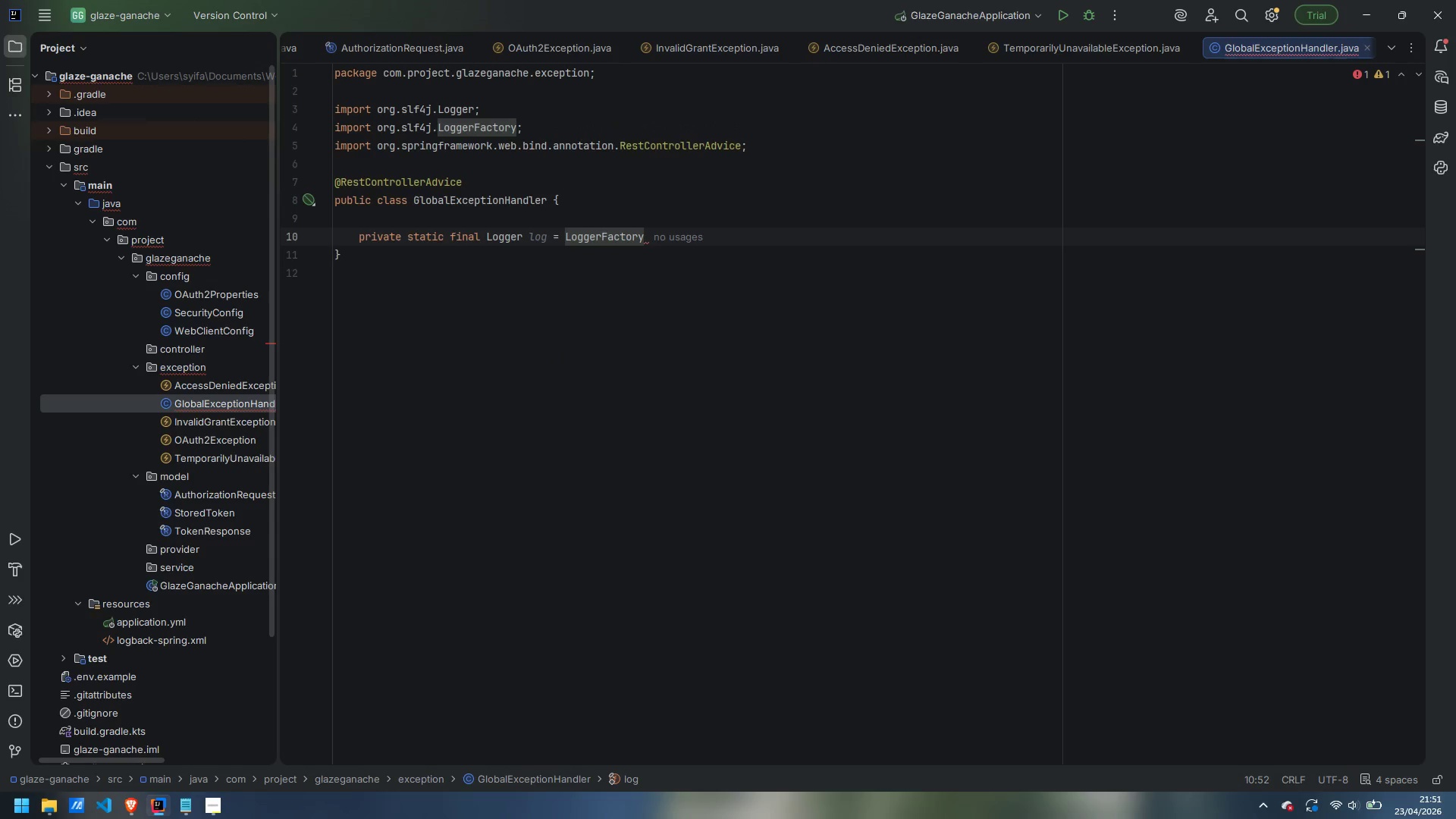 
type(.getLogger)
 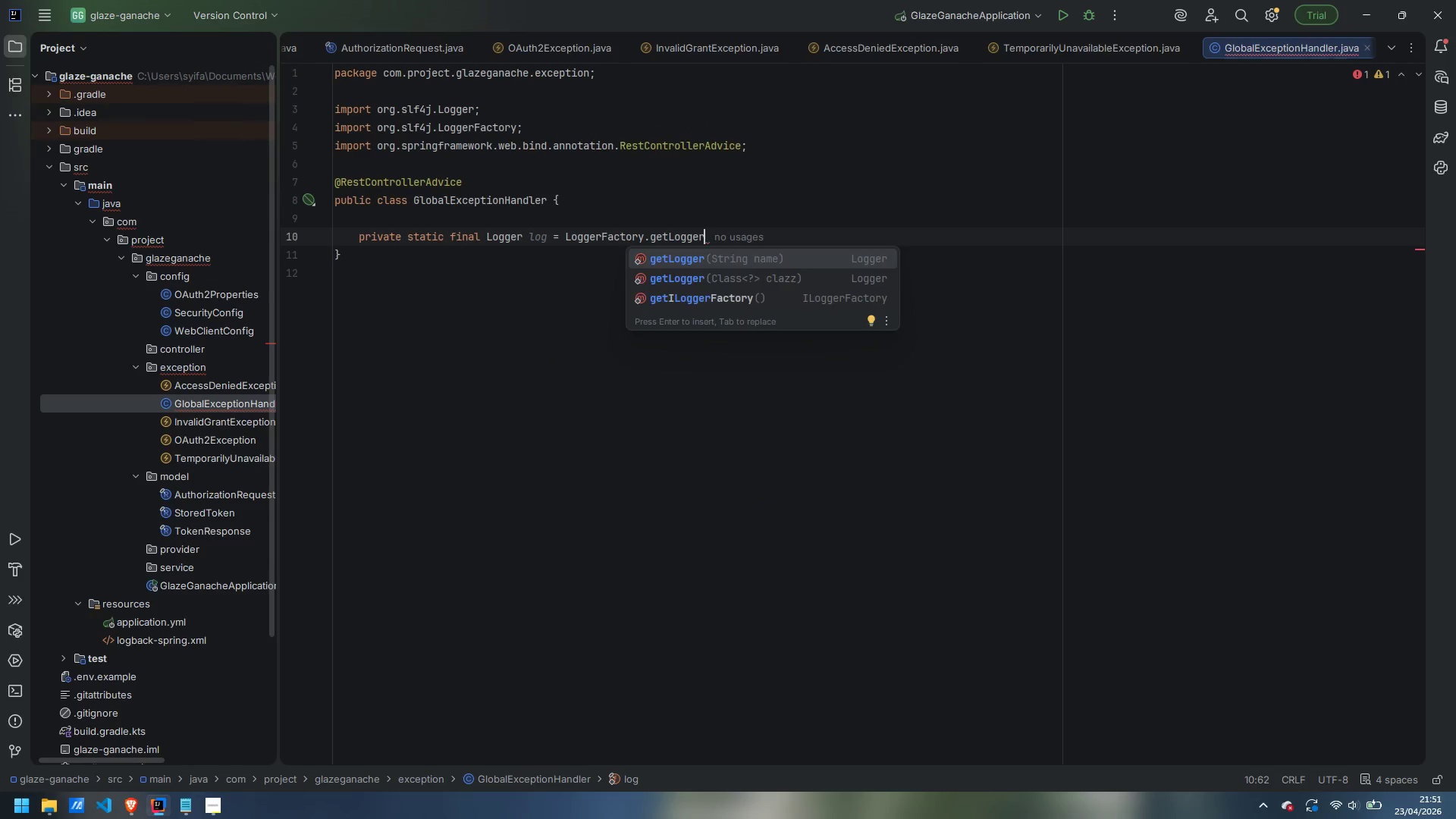 
key(Enter)
 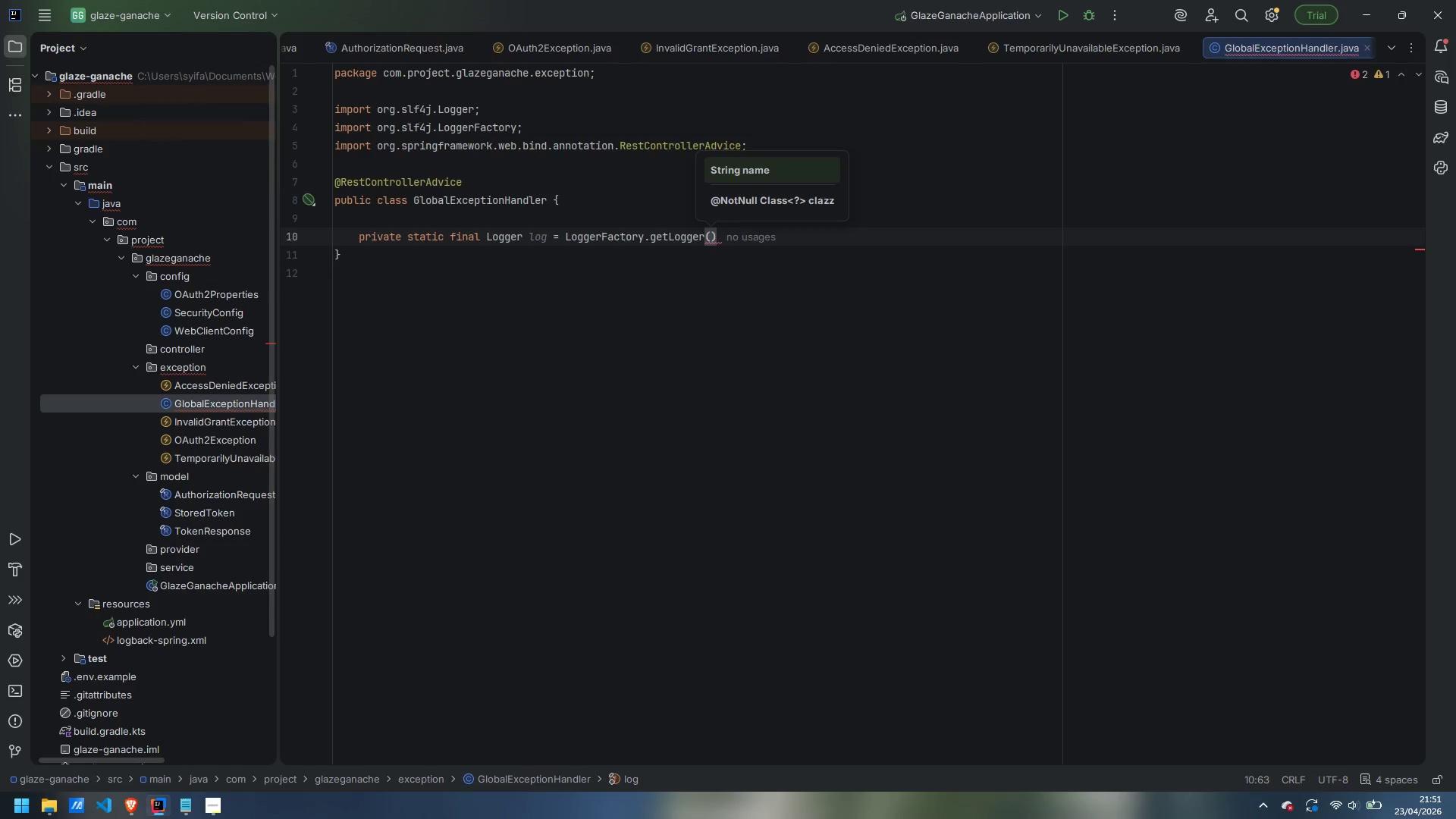 
wait(14.53)
 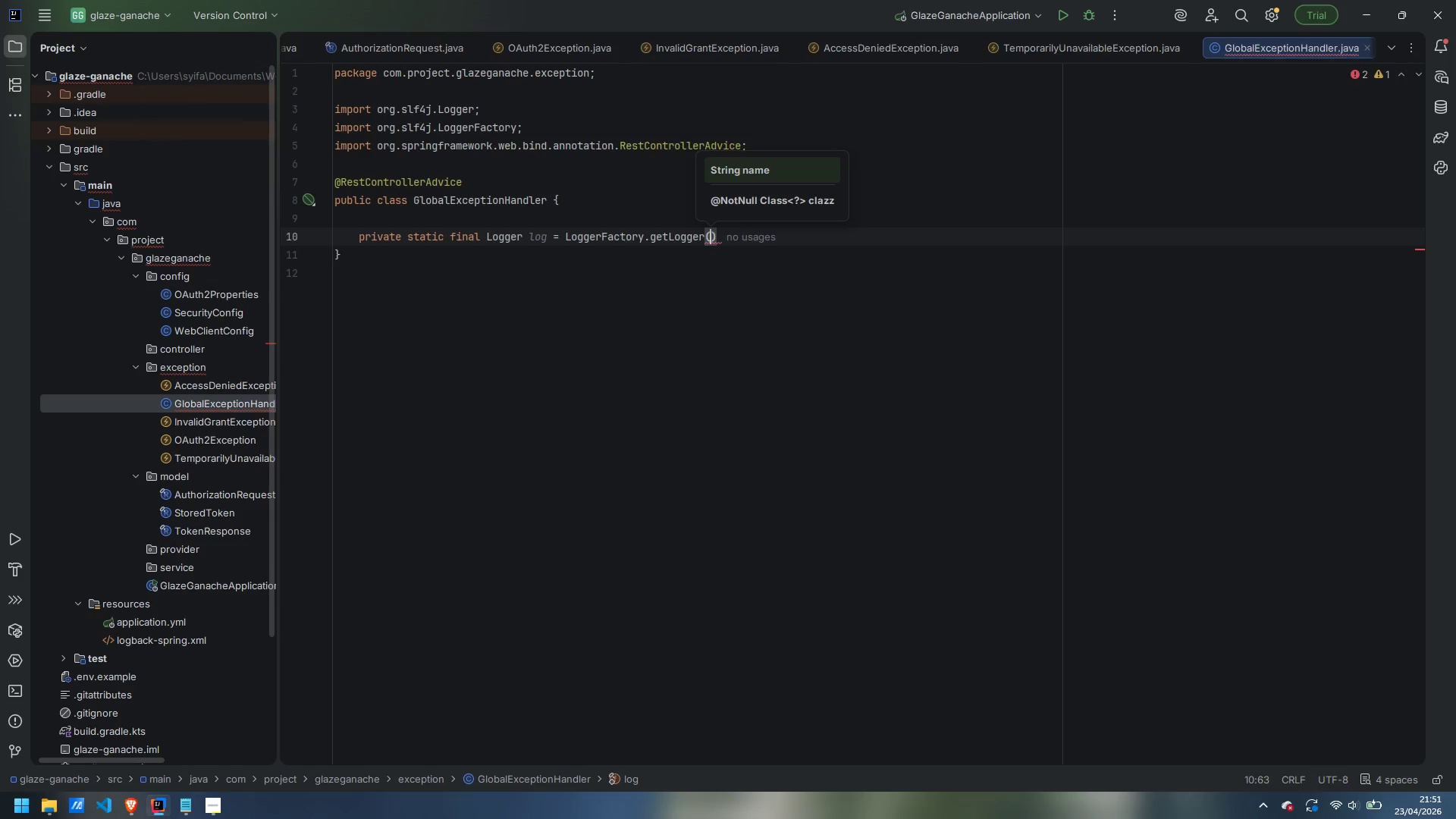 
type(GlobalExceptionHandler.class)
 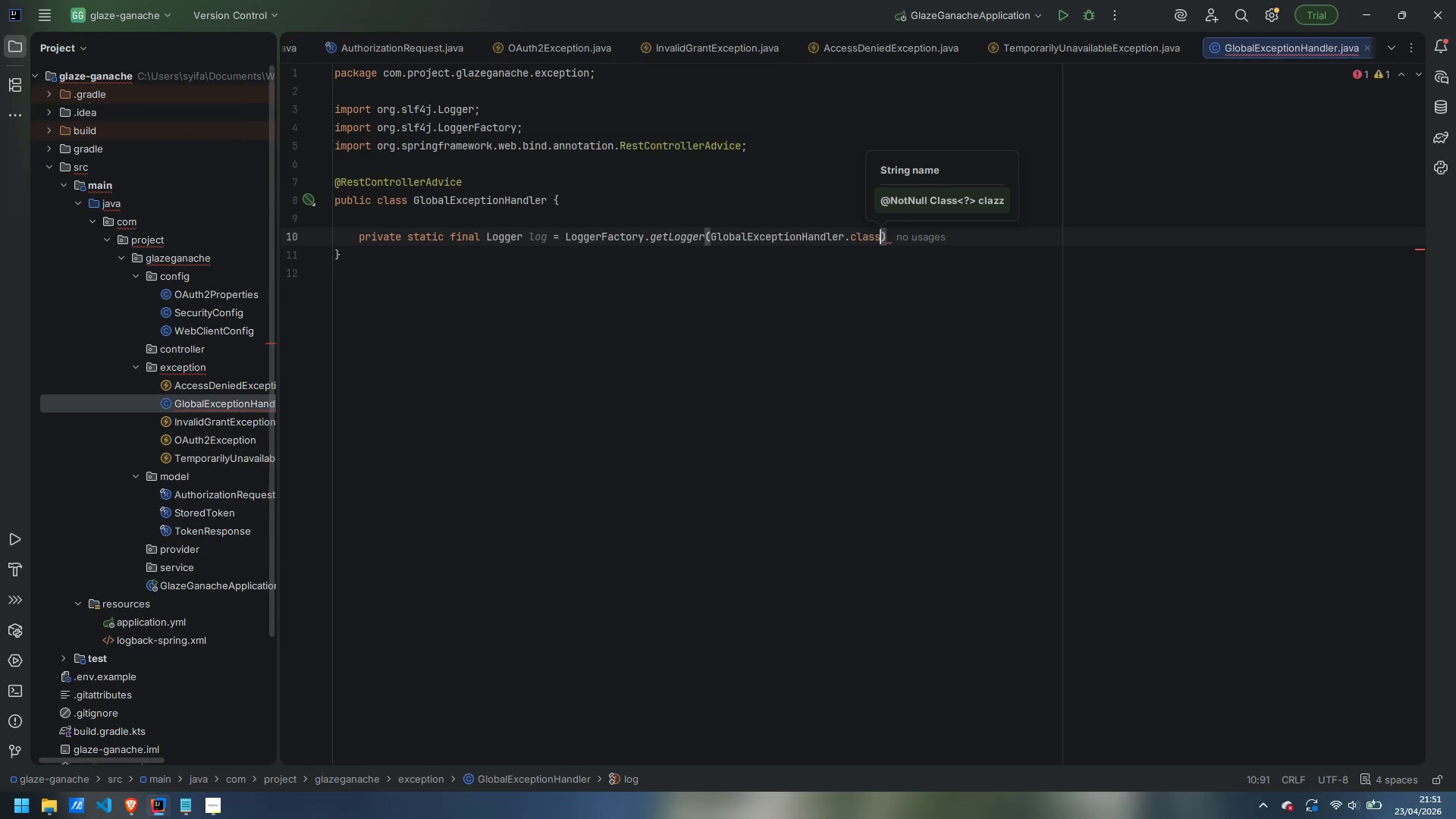 
key(ArrowRight)
 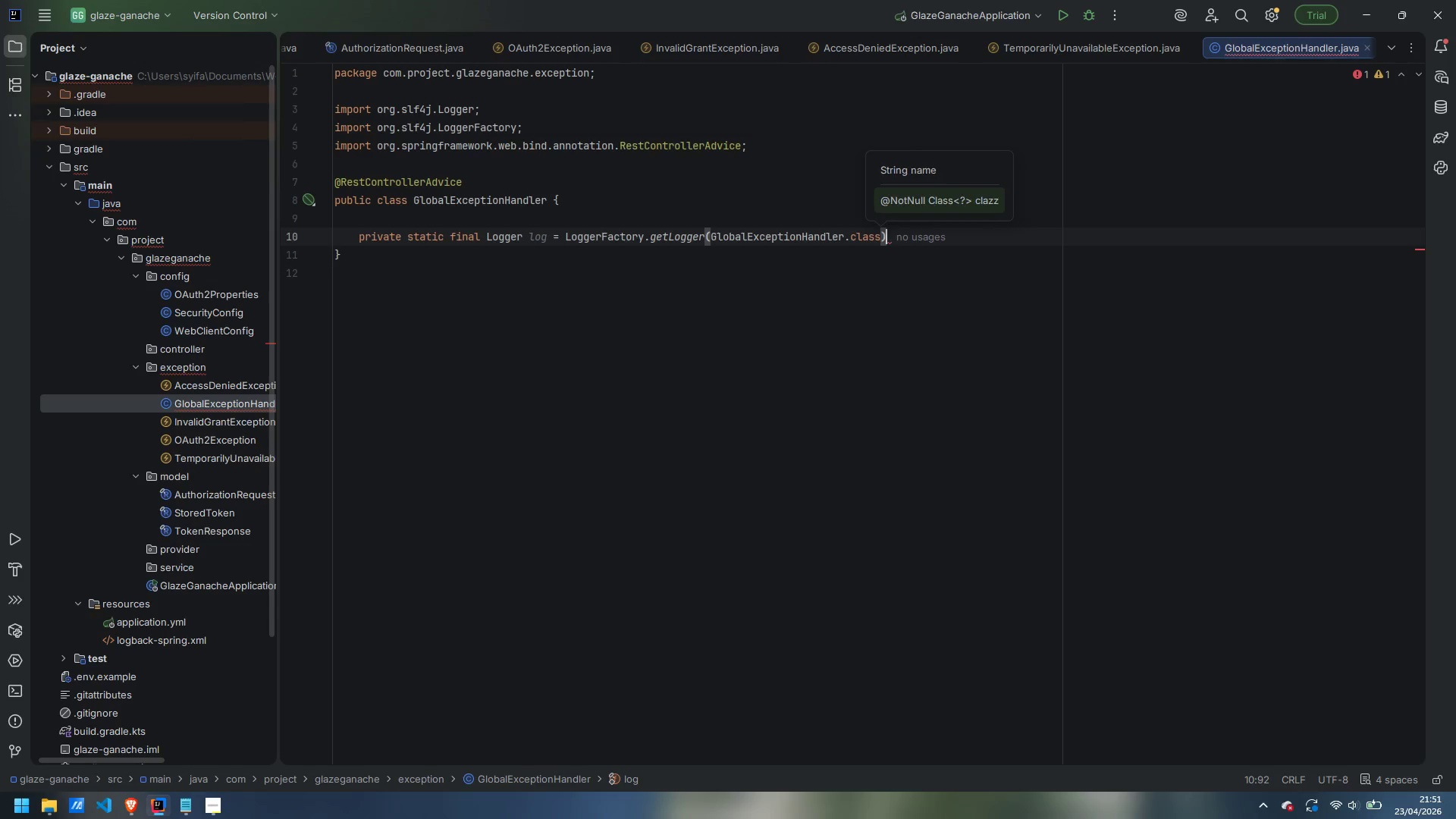 
key(Semicolon)
 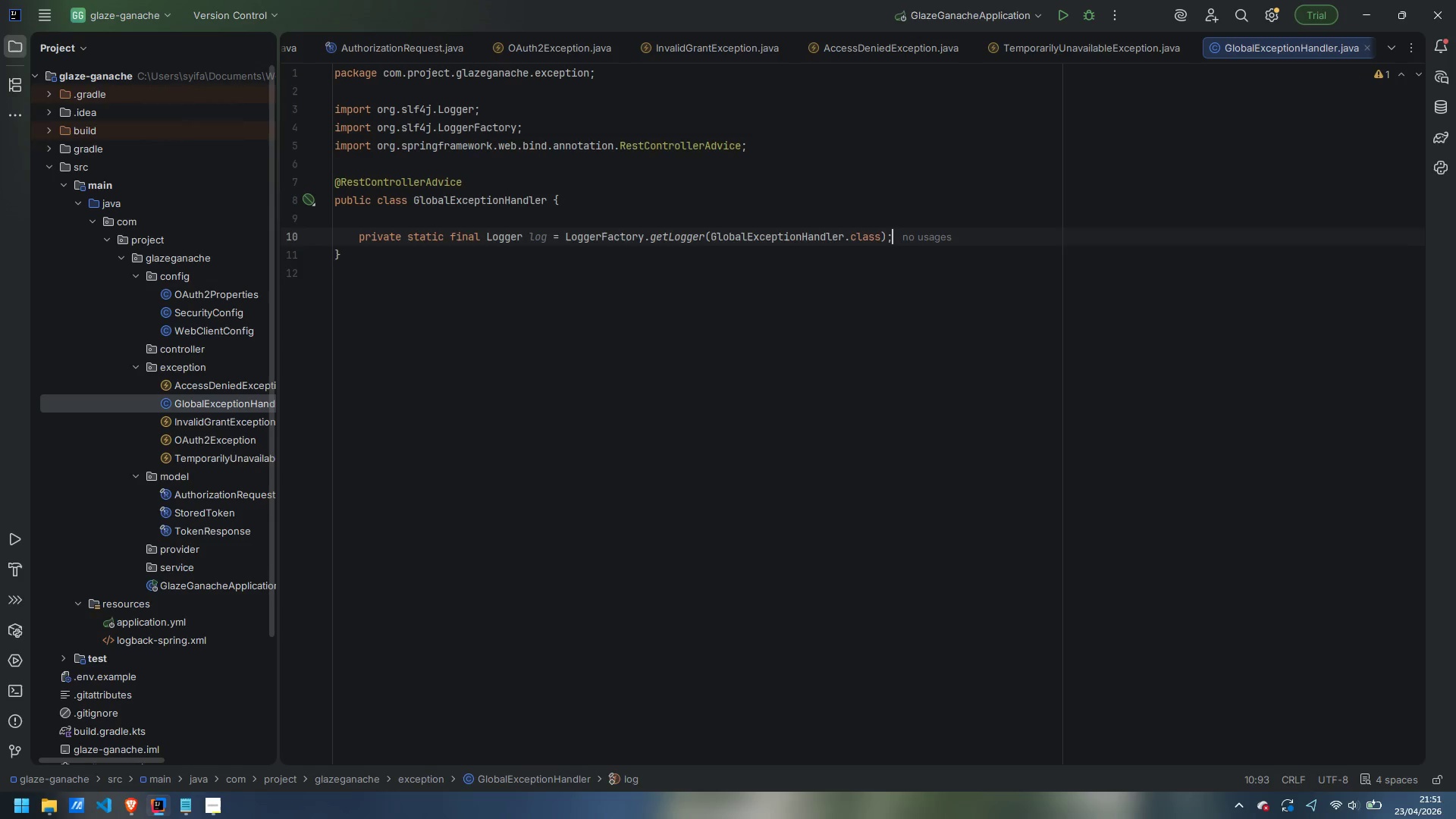 
key(Enter)
 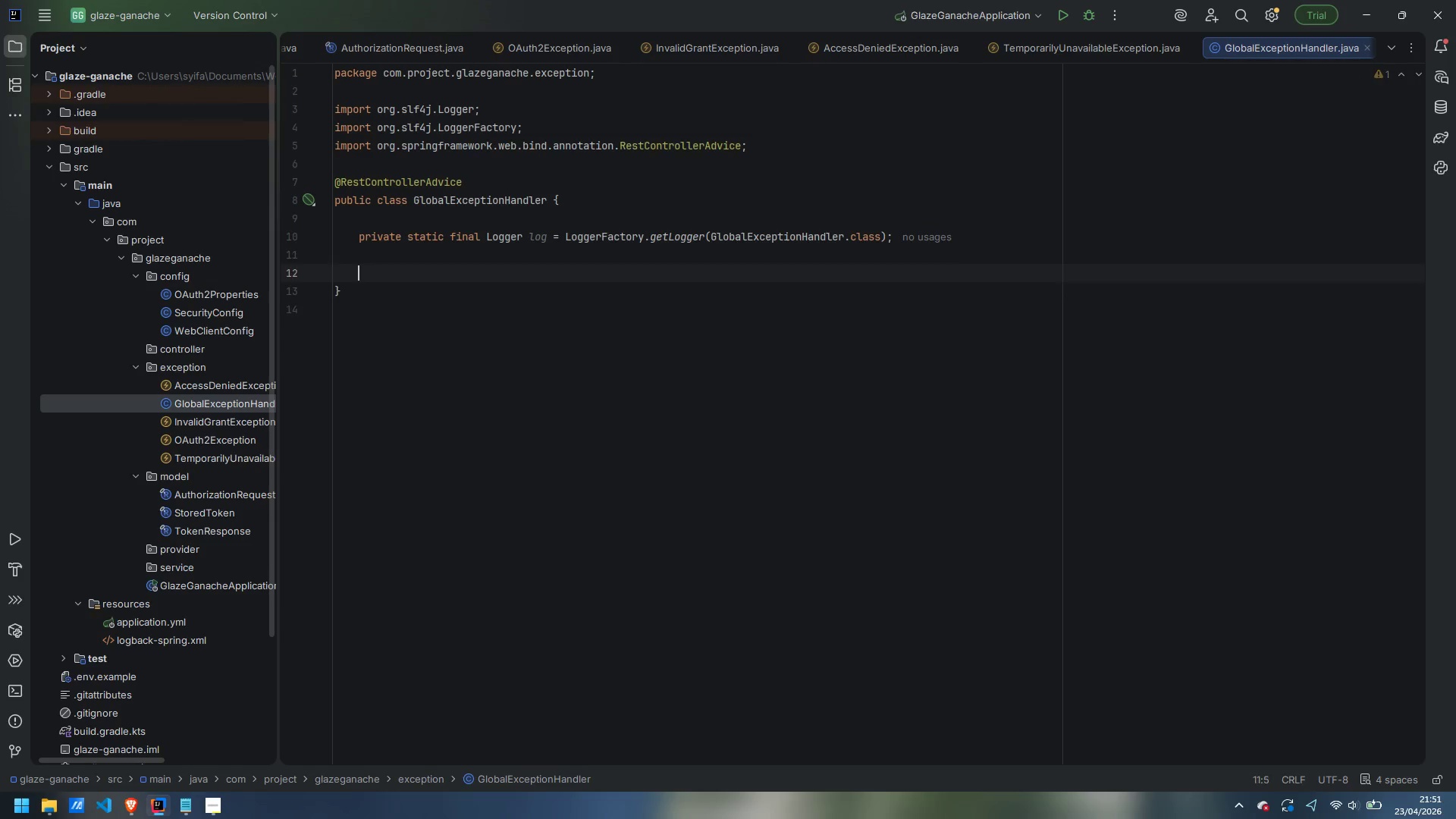 
key(Enter)
 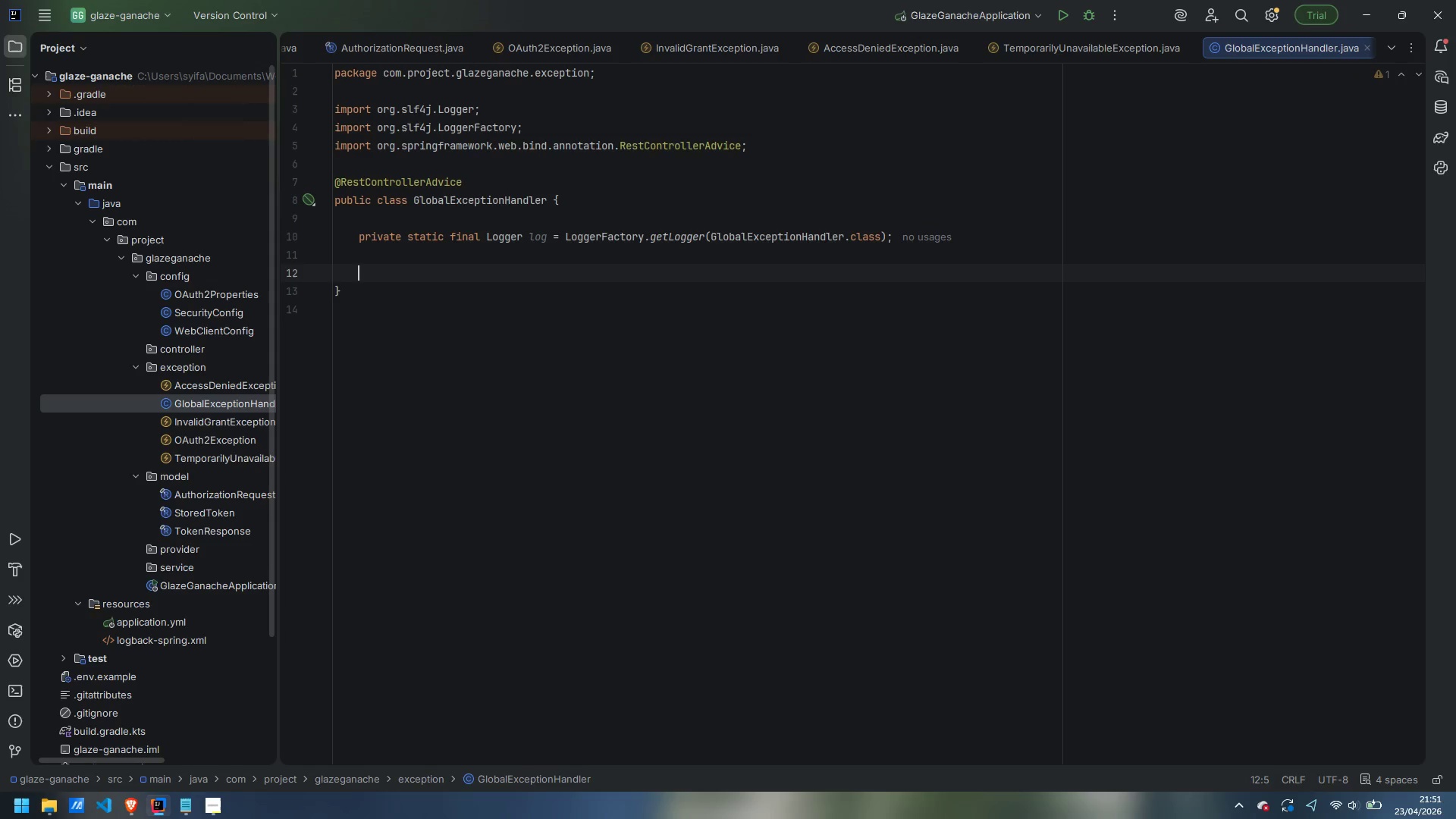 
type(@ExceptionHandler)
 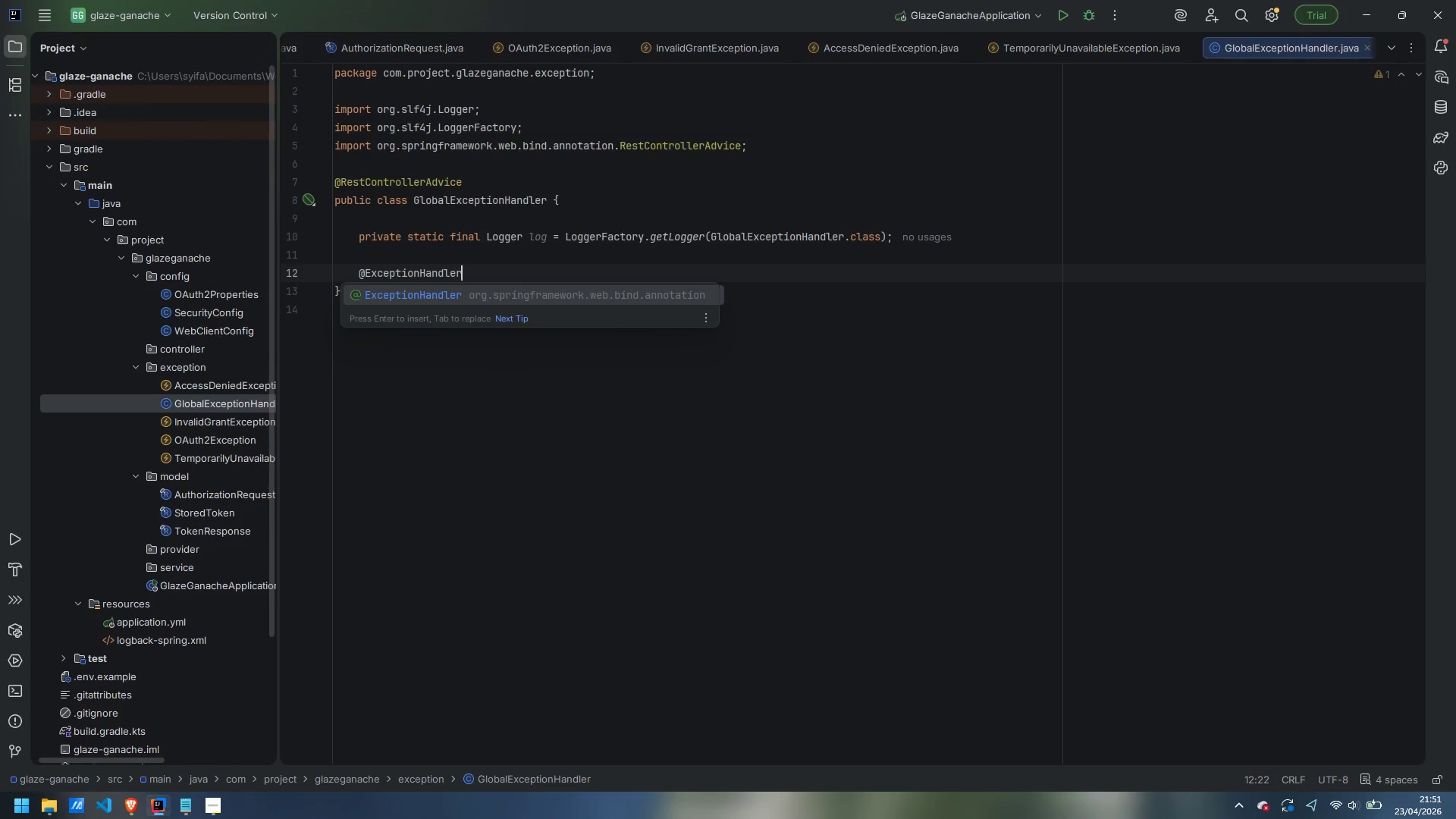 
hold_key(key=ShiftLeft, duration=0.52)
 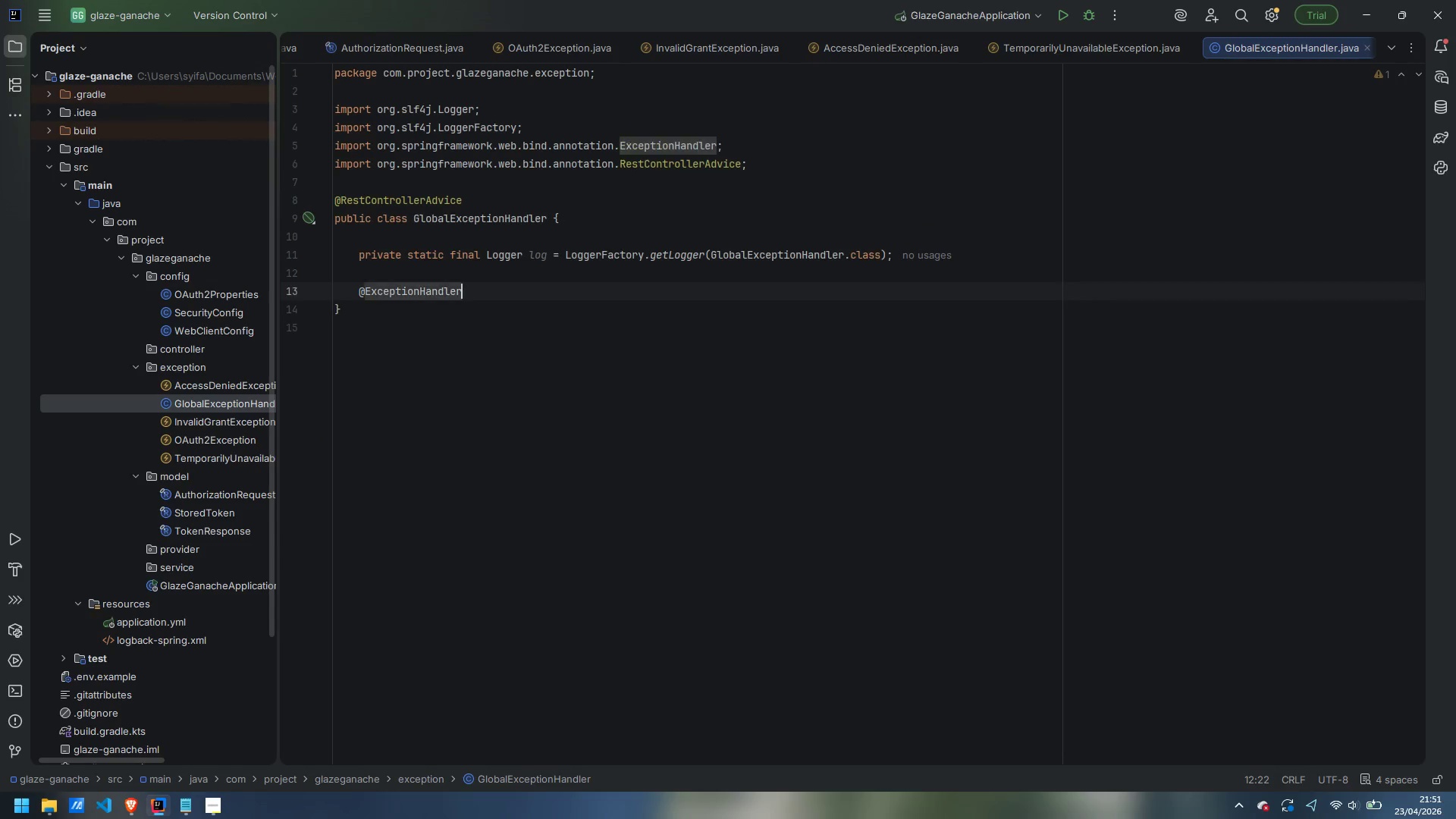 
key(Enter)
 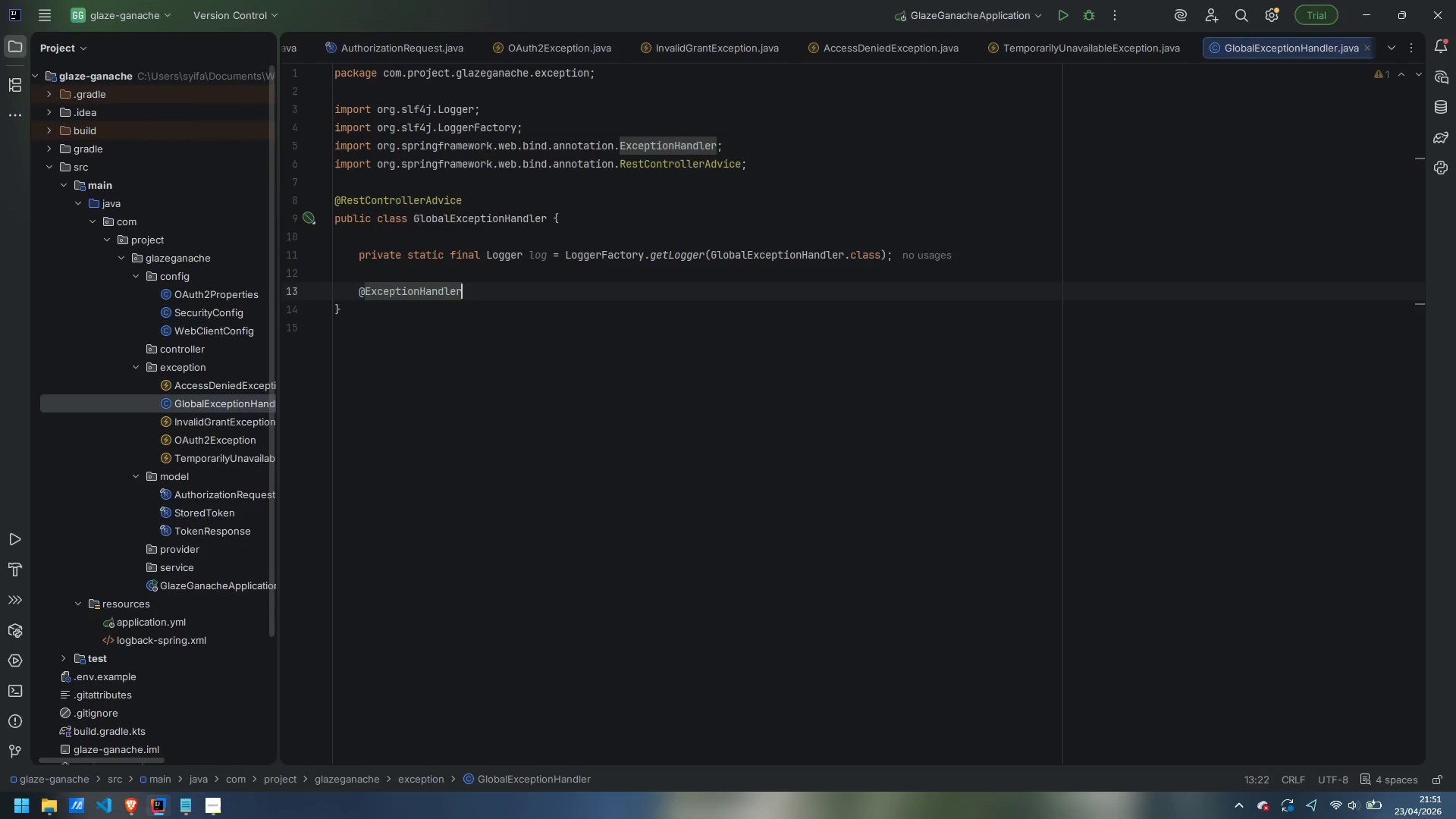 
type((InvalidGrantException)
 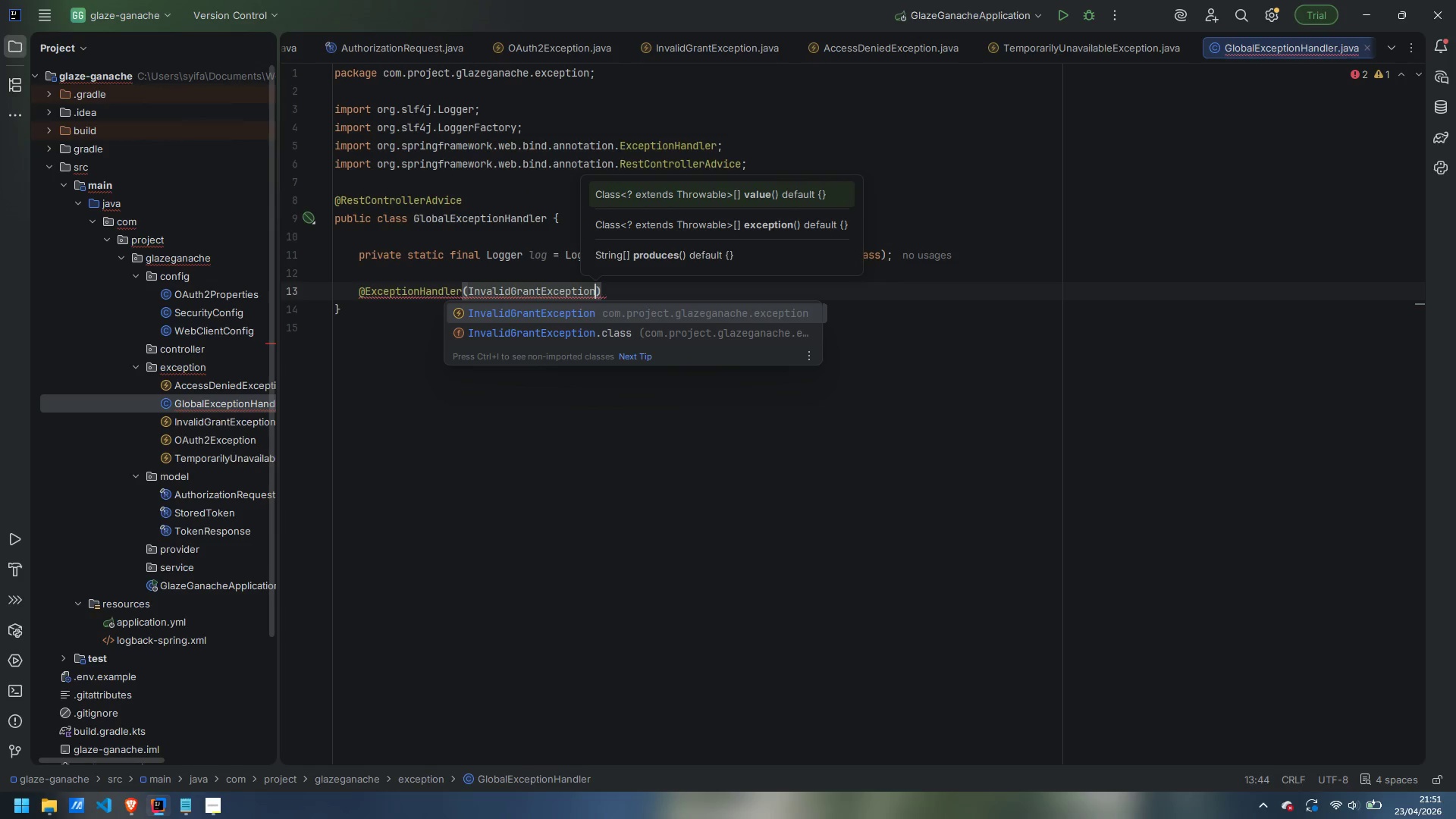 
key(Enter)
 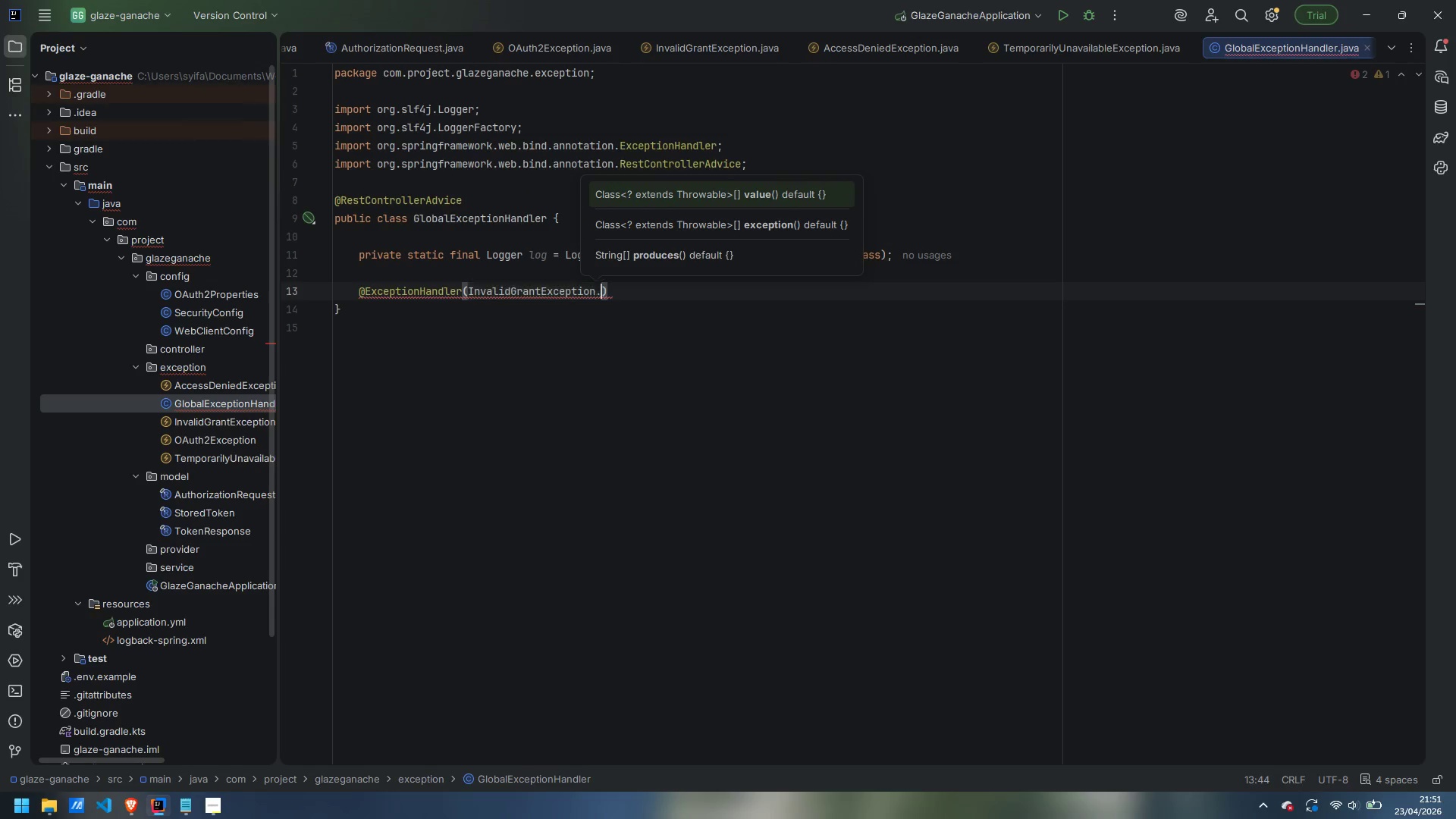 
type(.class)
 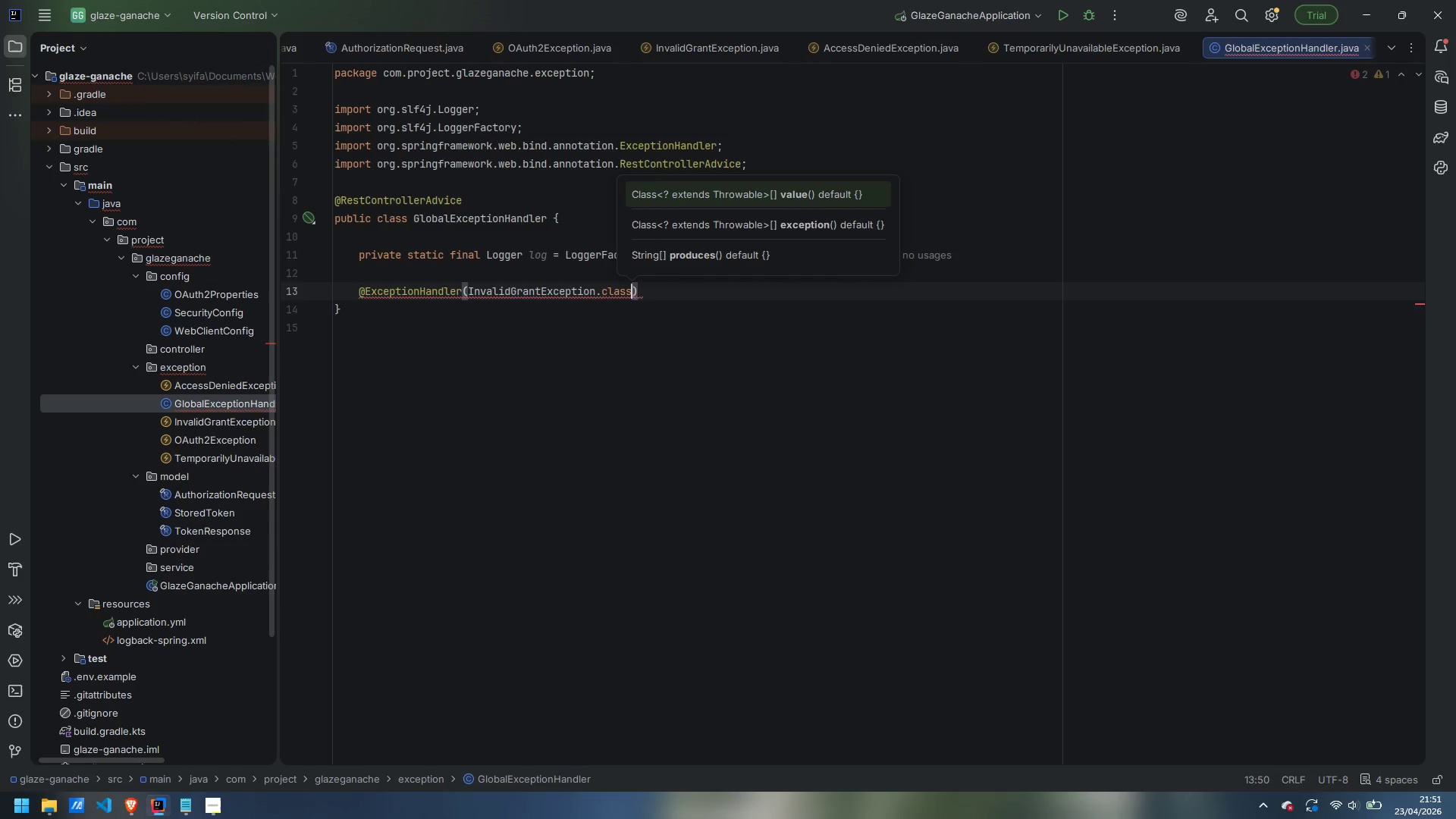 
key(ArrowRight)
 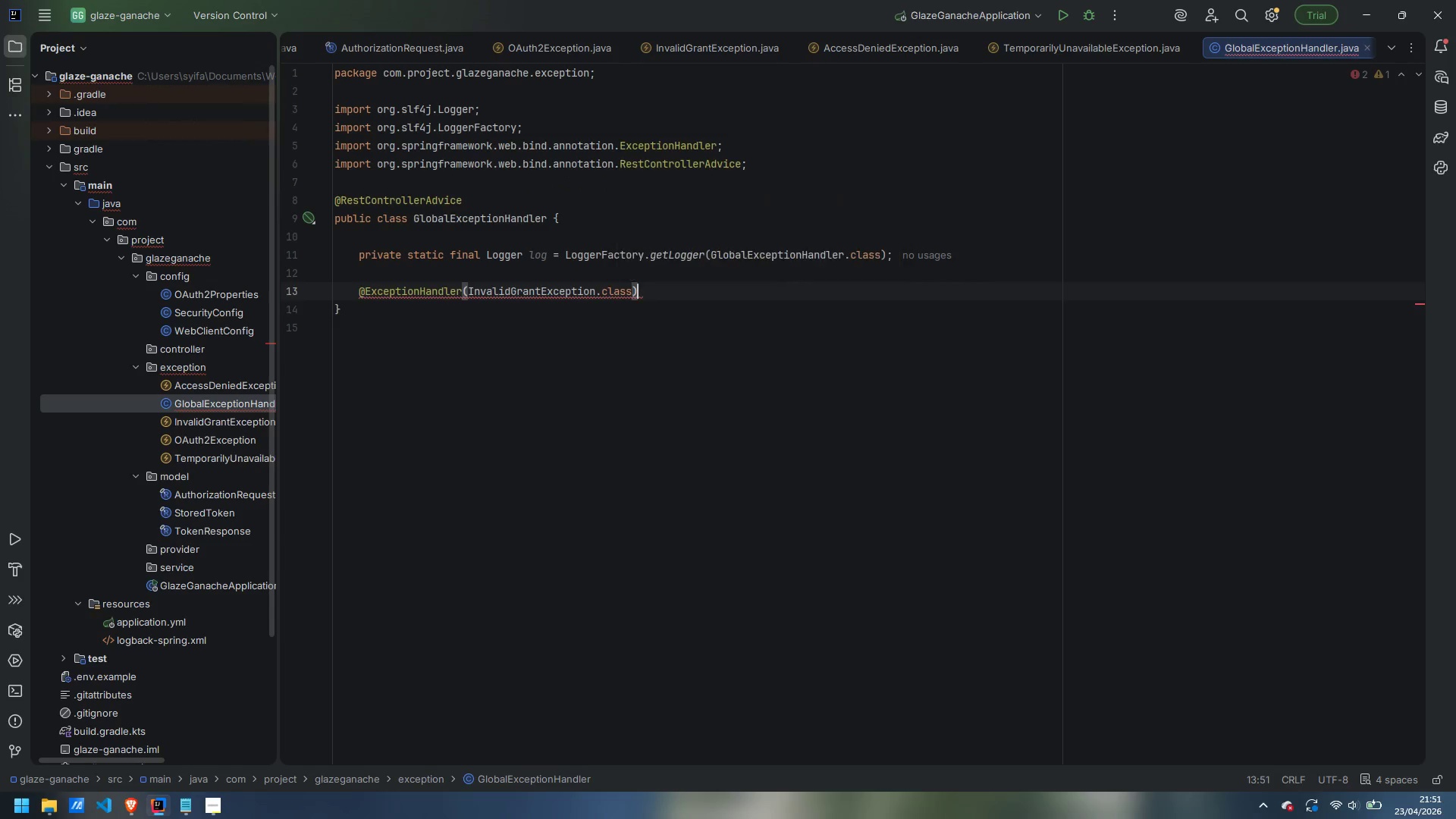 
key(Enter)
 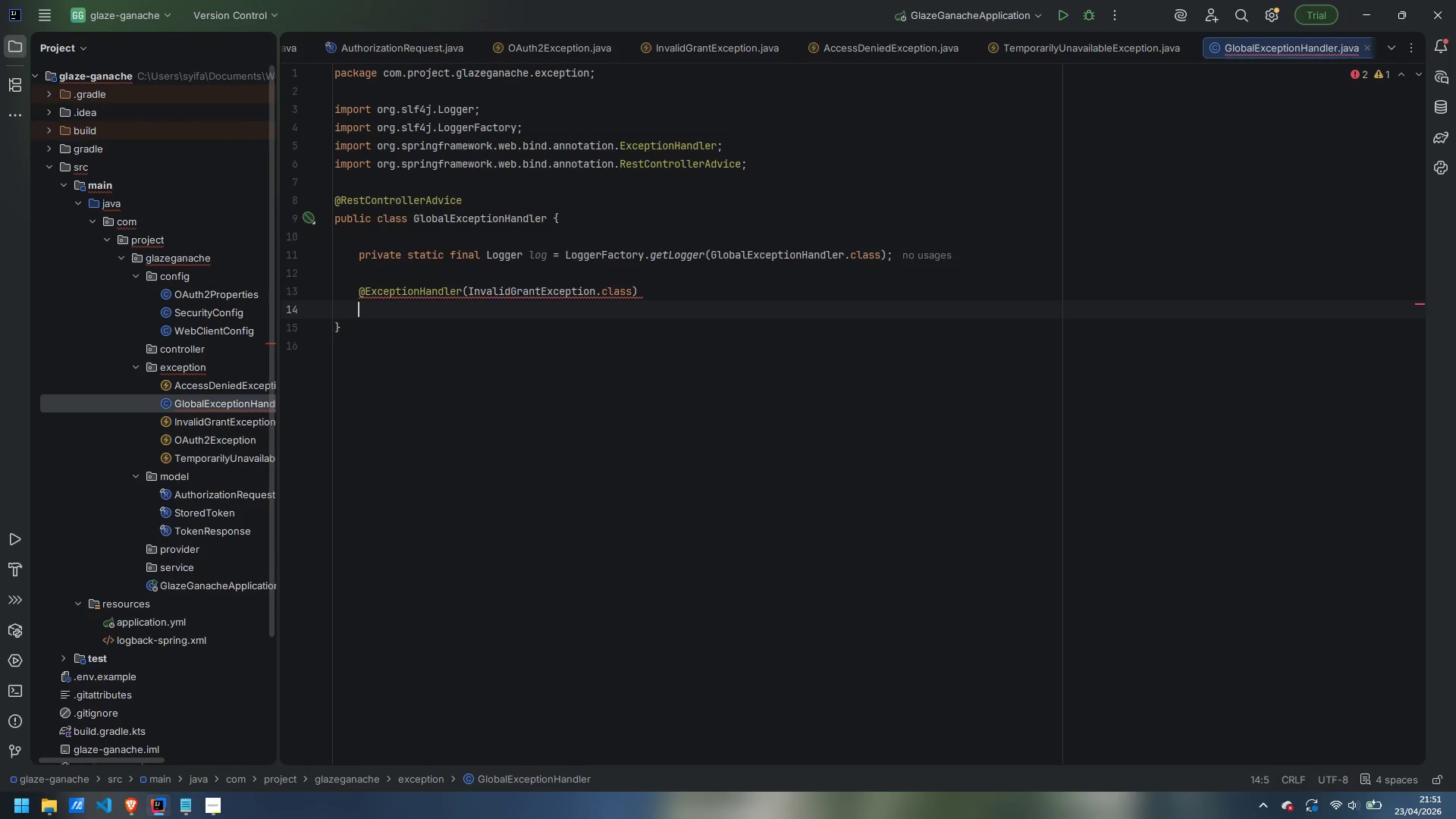 
type(public ResponseEntituy)
key(Backspace)
key(Backspace)
type(y)
 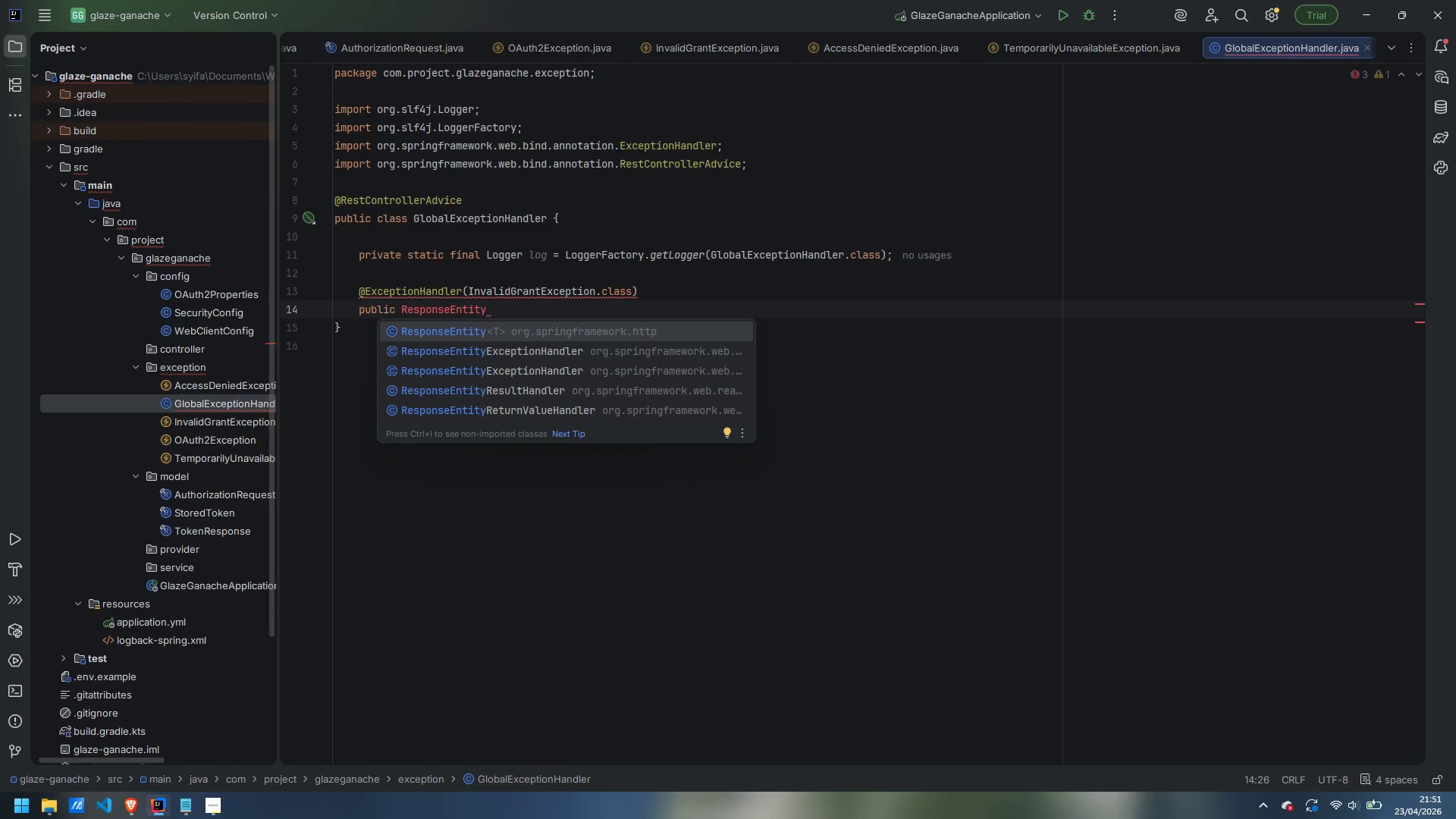 
key(Enter)
 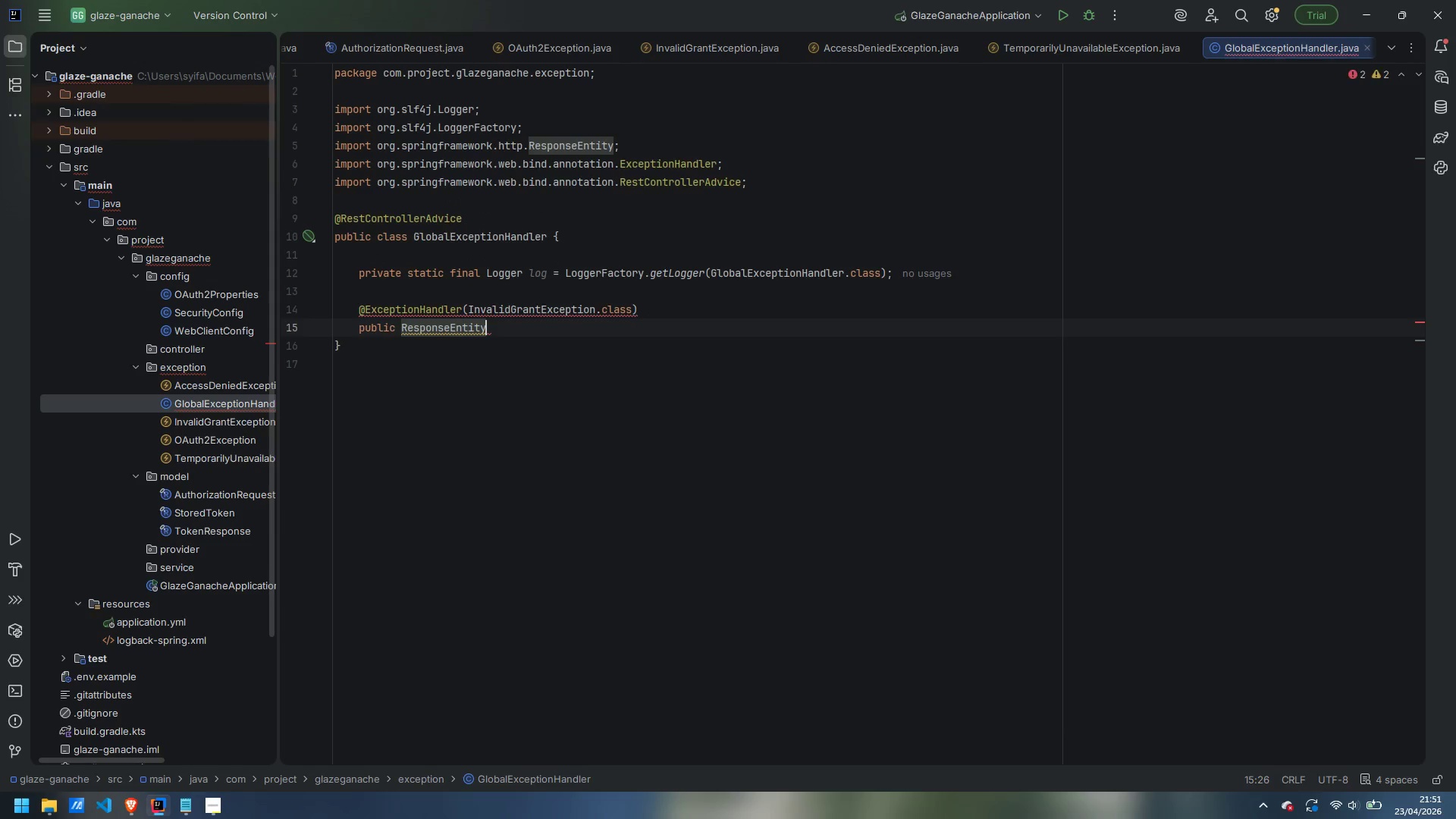 
type(<Map)
 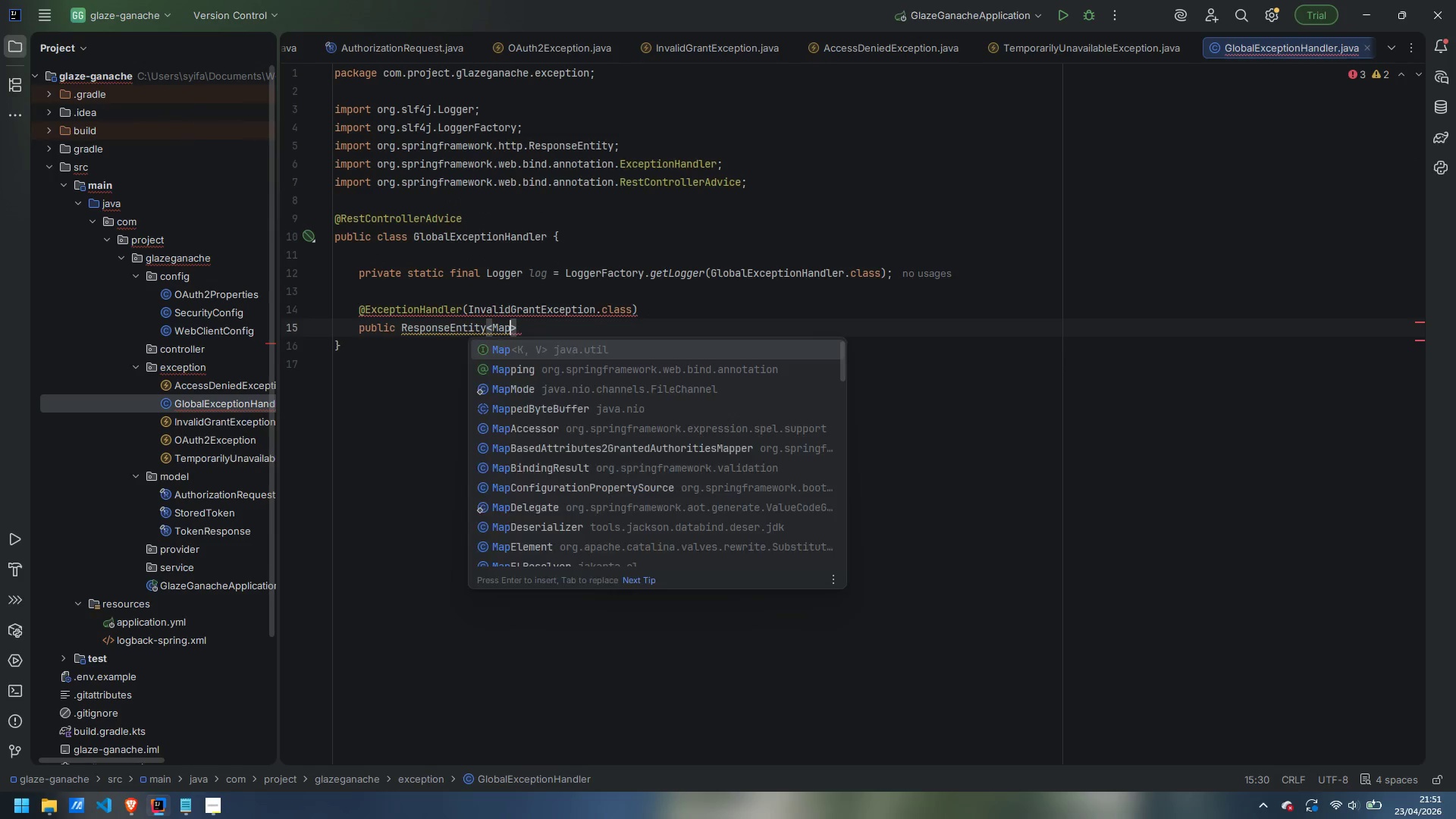 
hold_key(key=ShiftLeft, duration=0.72)
 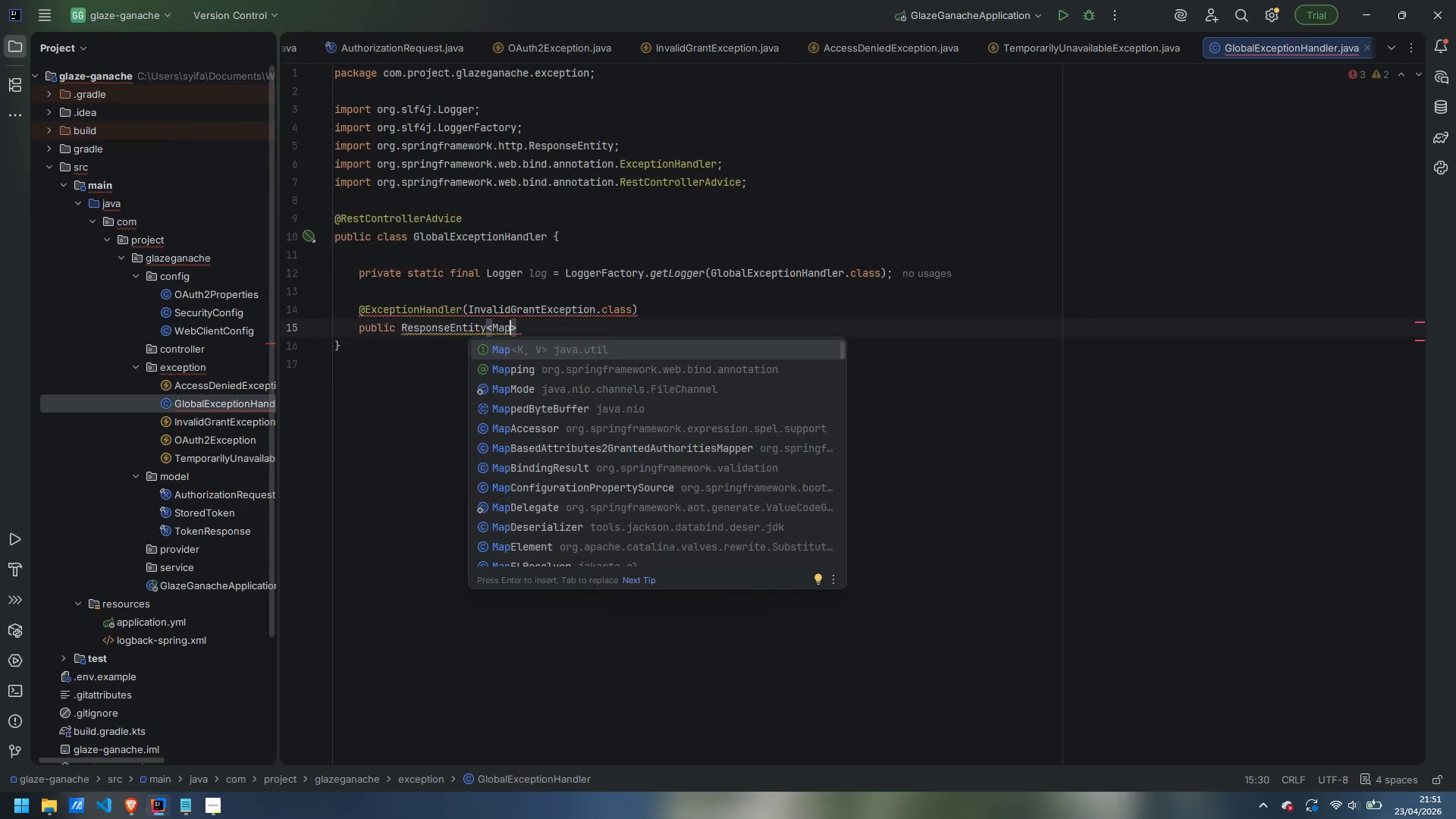 
key(Enter)
 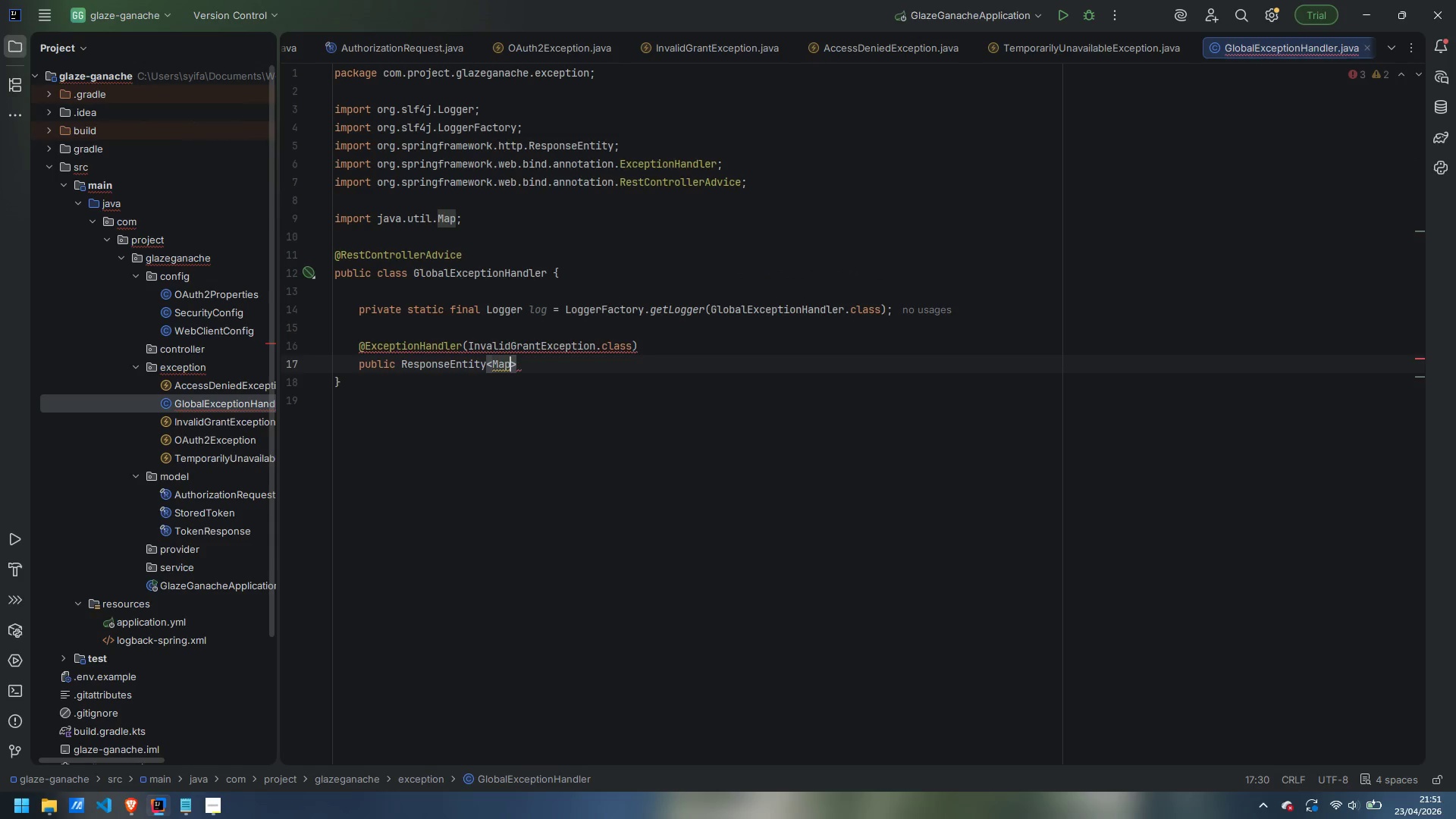 
type(<String, Object)
 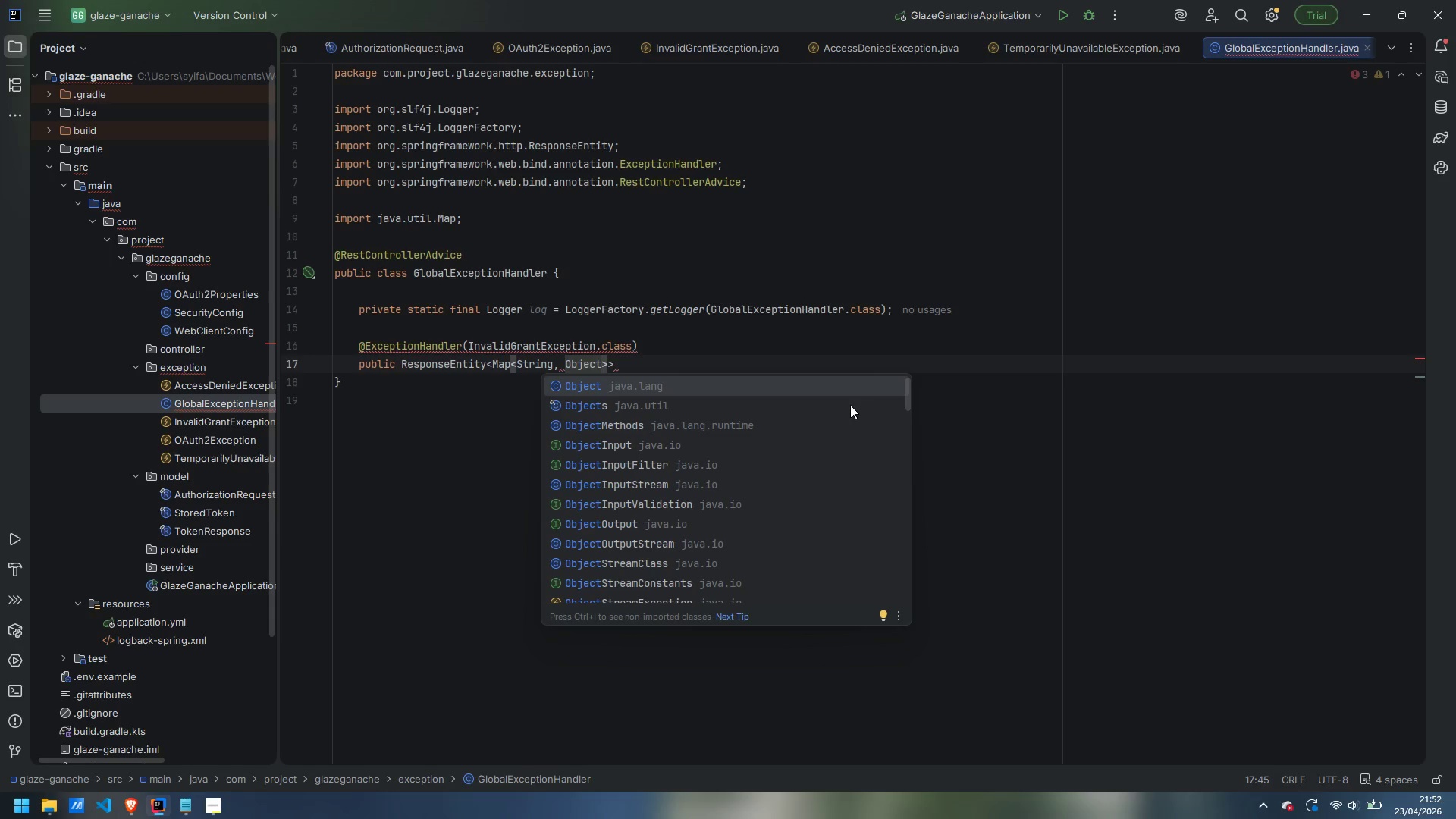 
key(ArrowRight)
 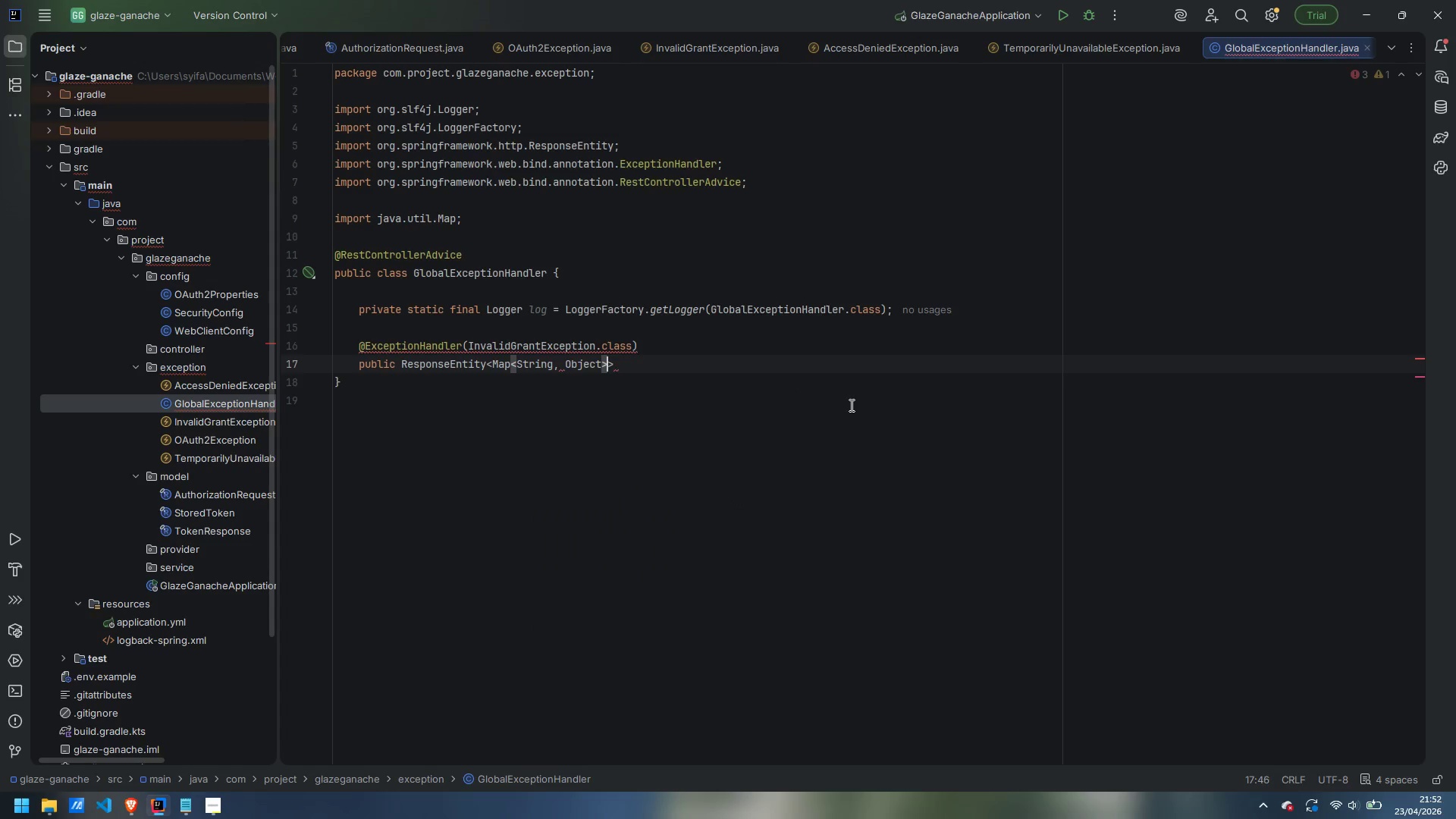 
key(ArrowRight)
 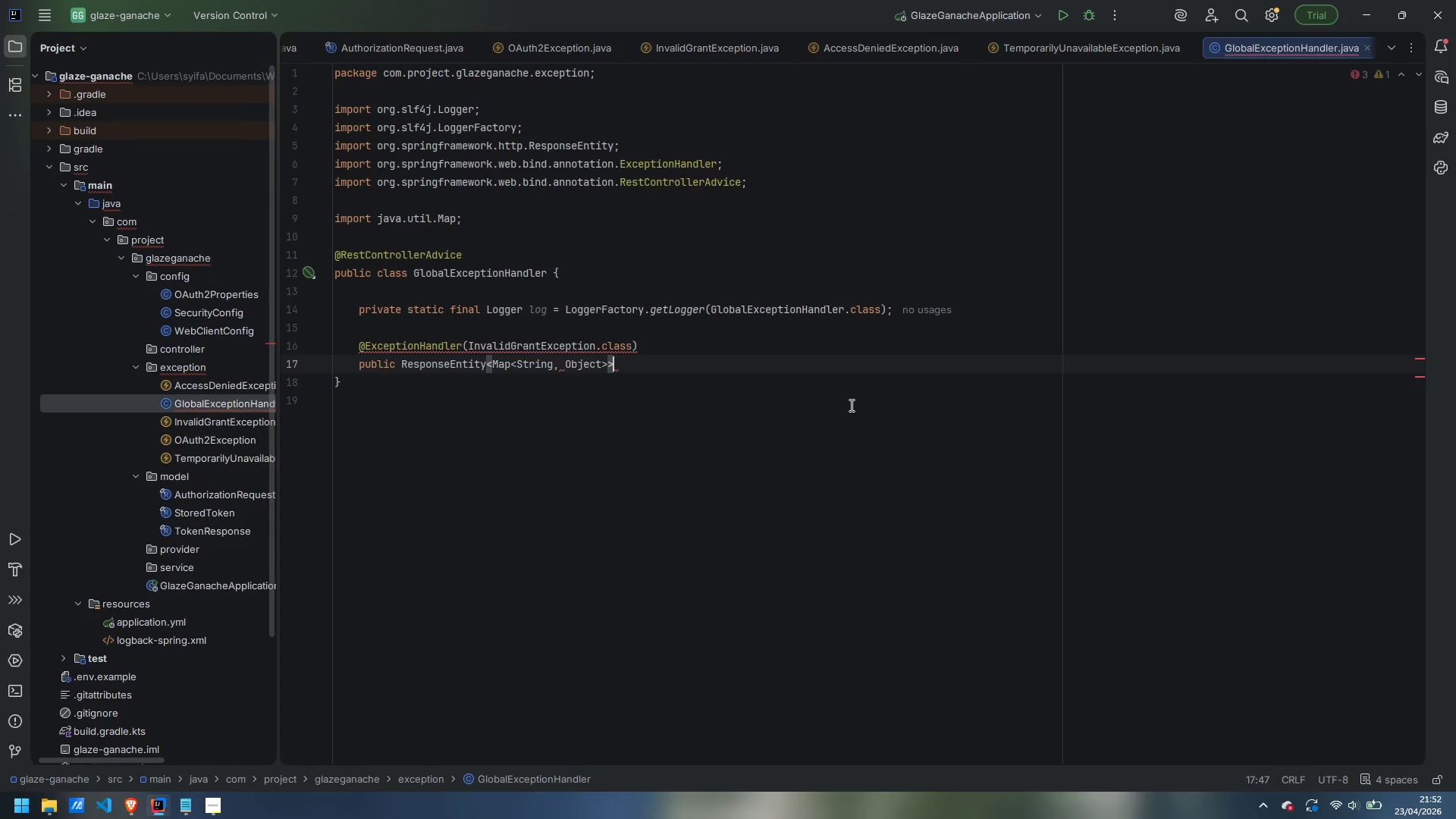 
type( handleInvalidGrant(InvalidGrantExcet)
key(Backspace)
type(ption ex)
 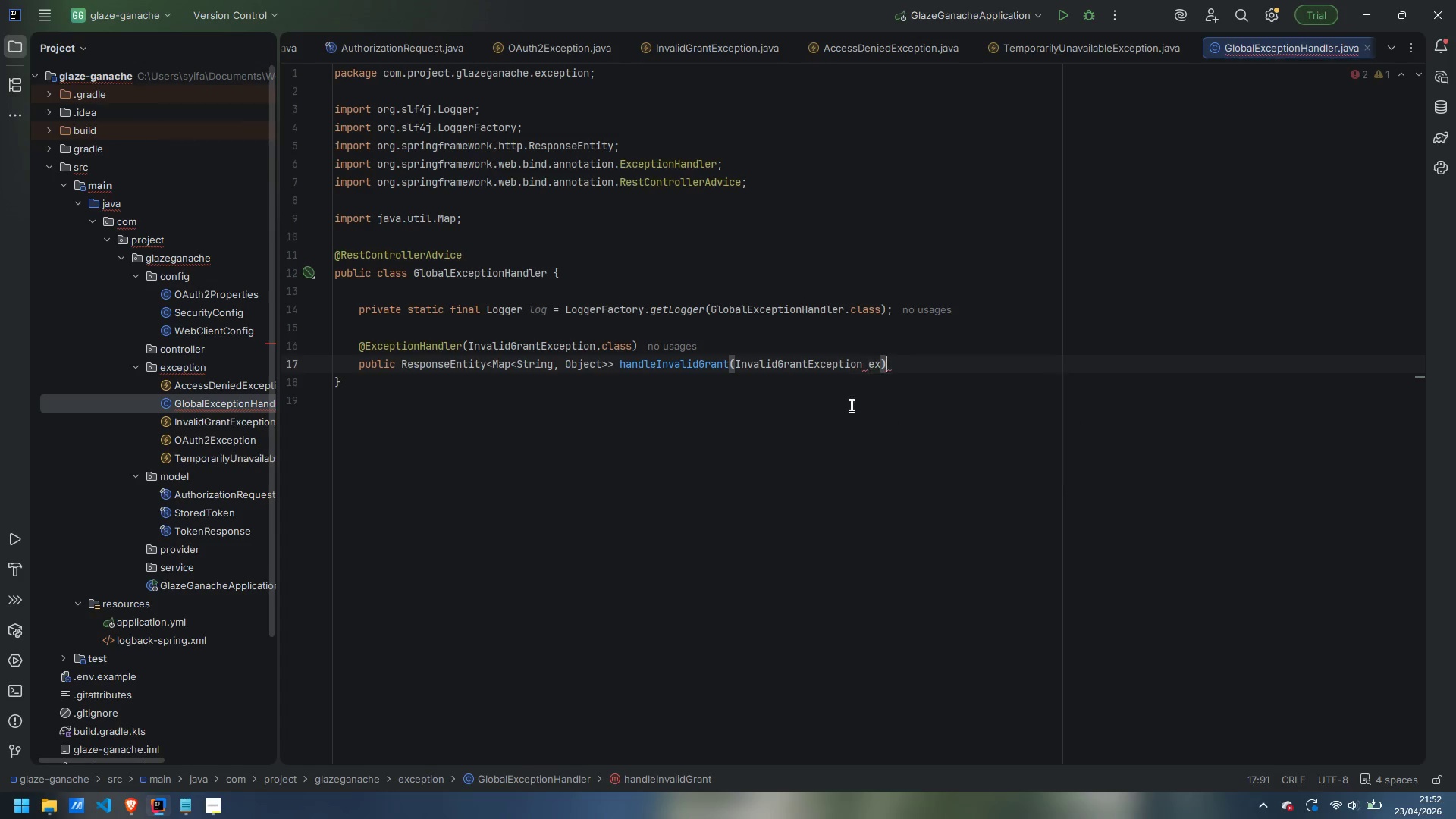 
 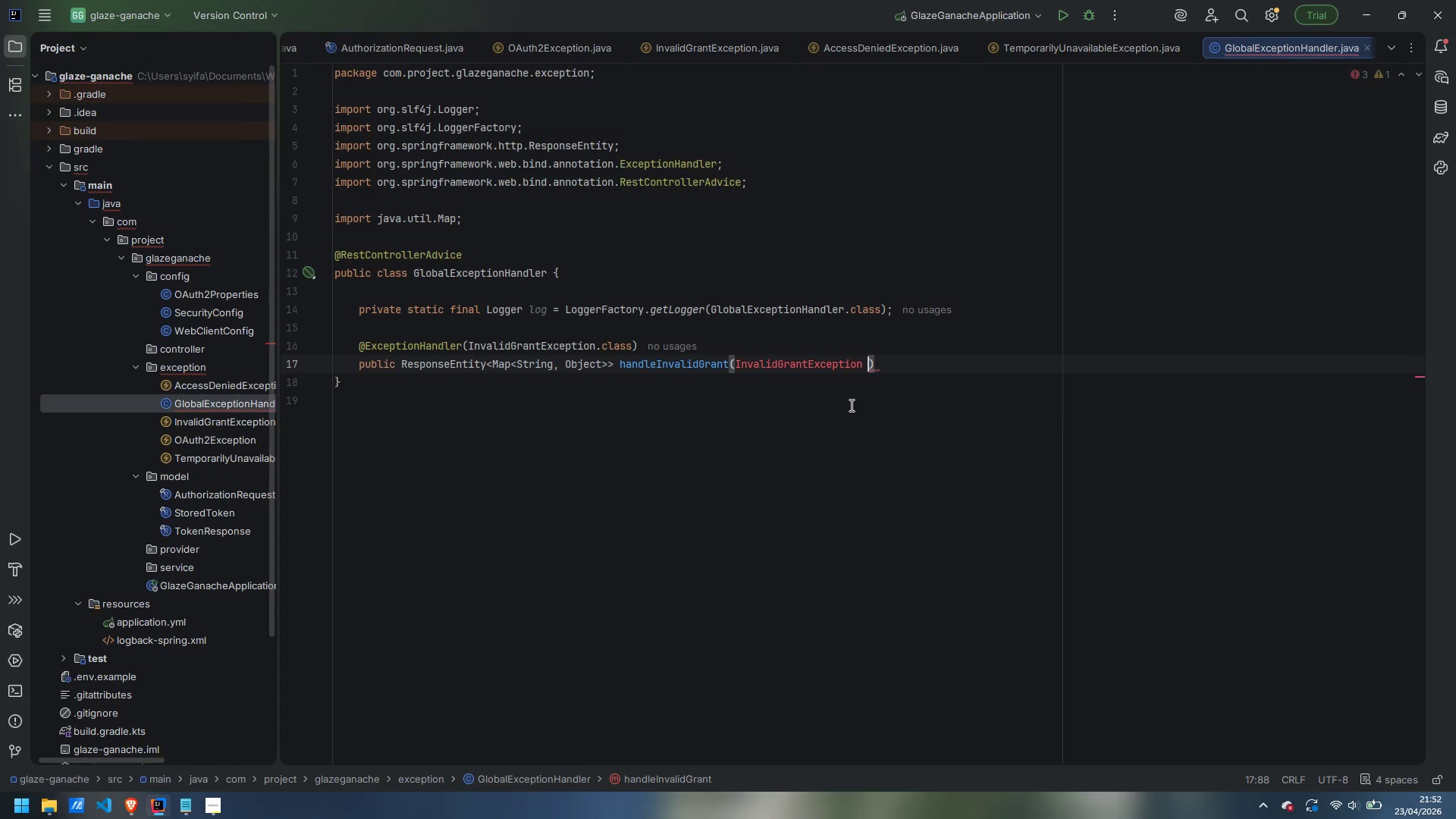 
key(ArrowRight)
 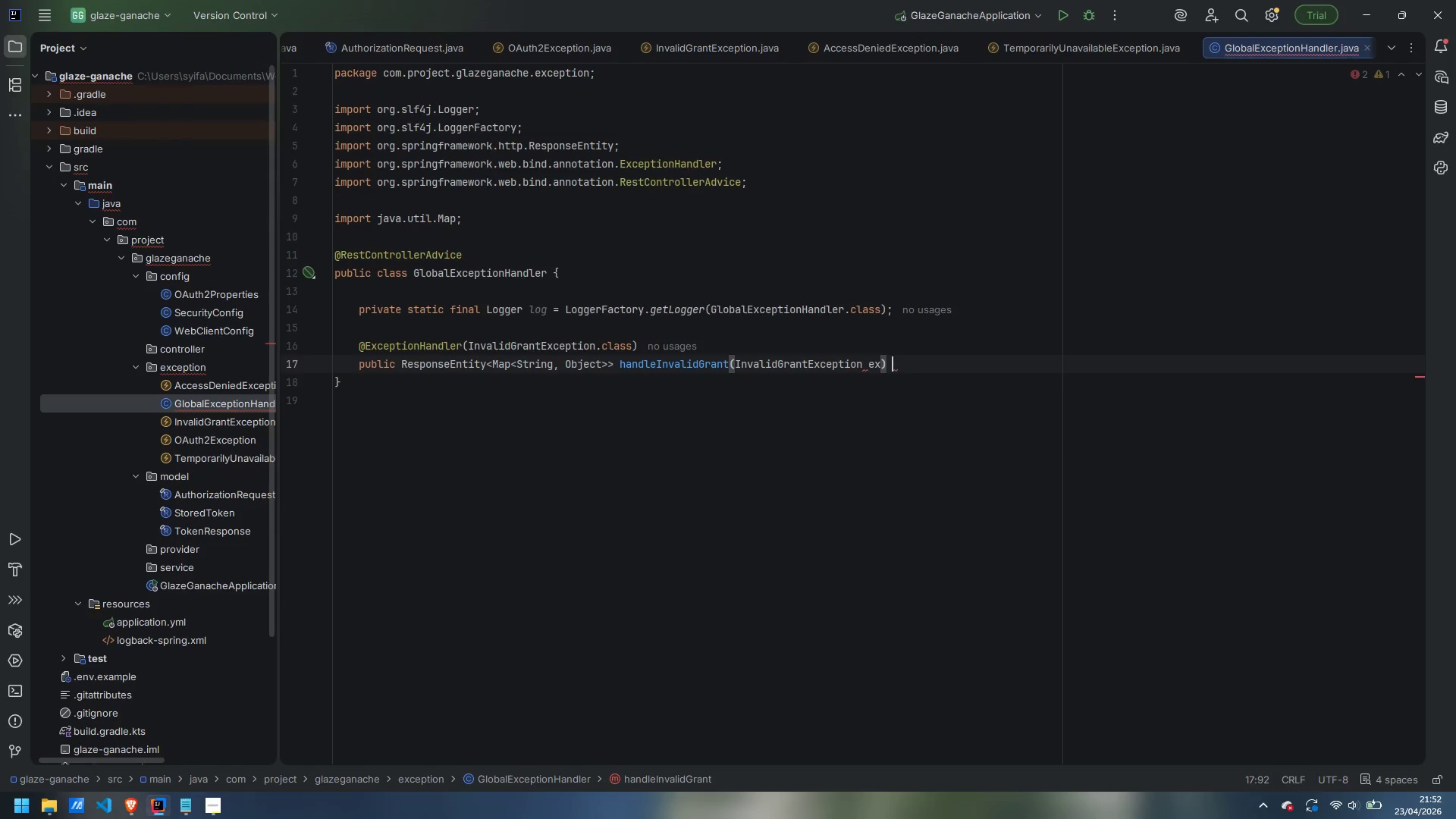 
key(Space)
 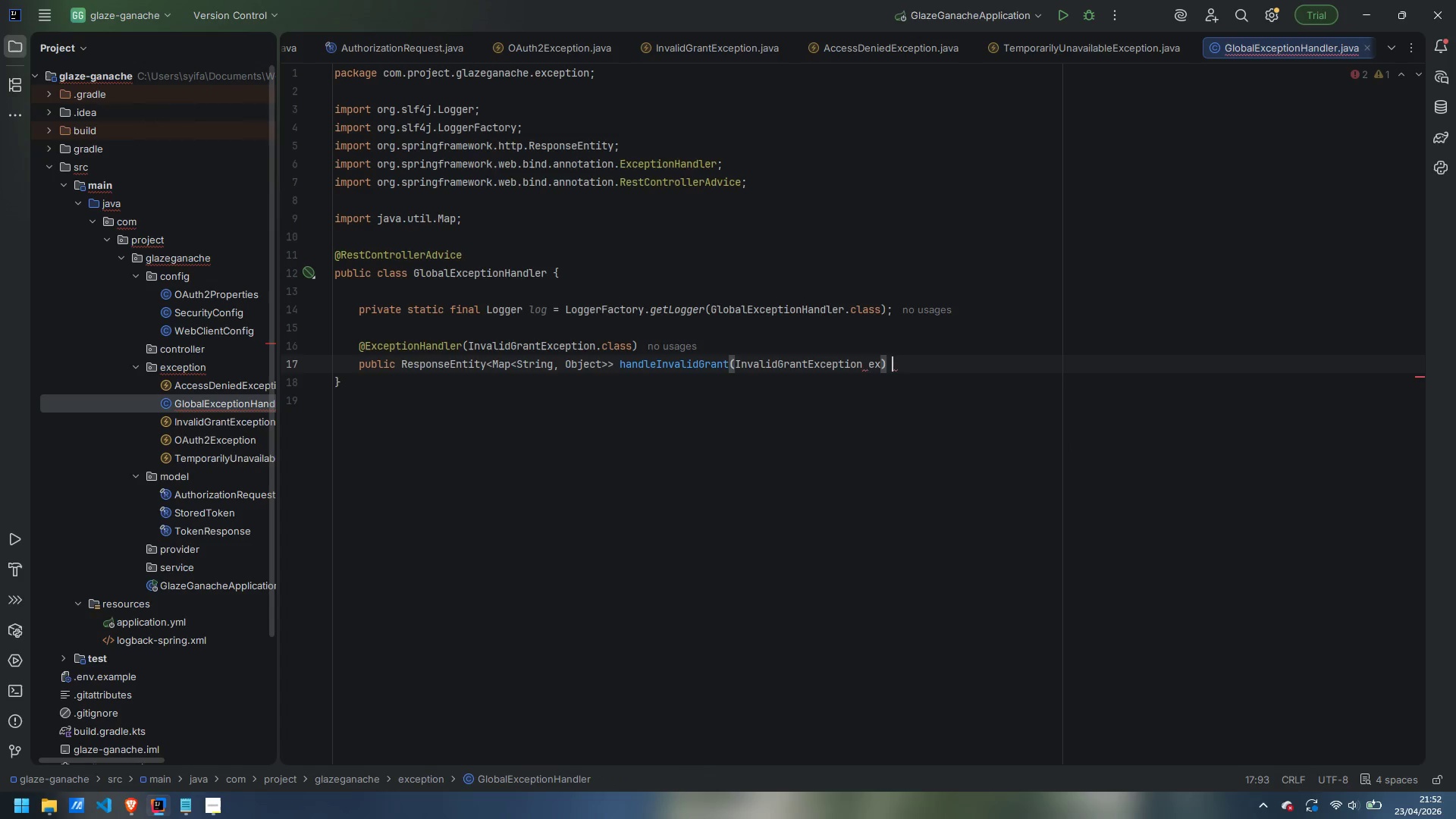 
key(Shift+ShiftLeft)
 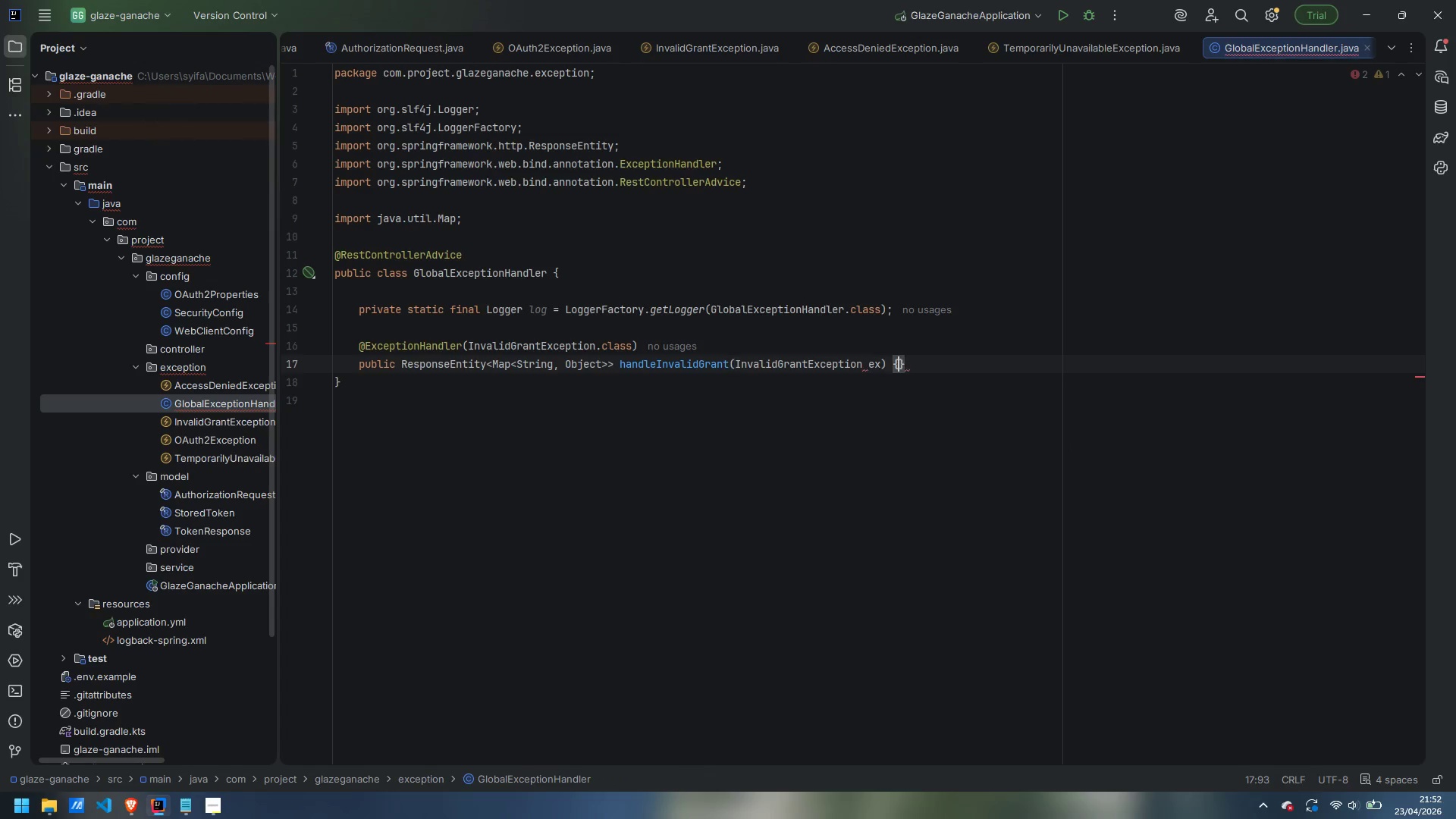 
key(Shift+BracketLeft)
 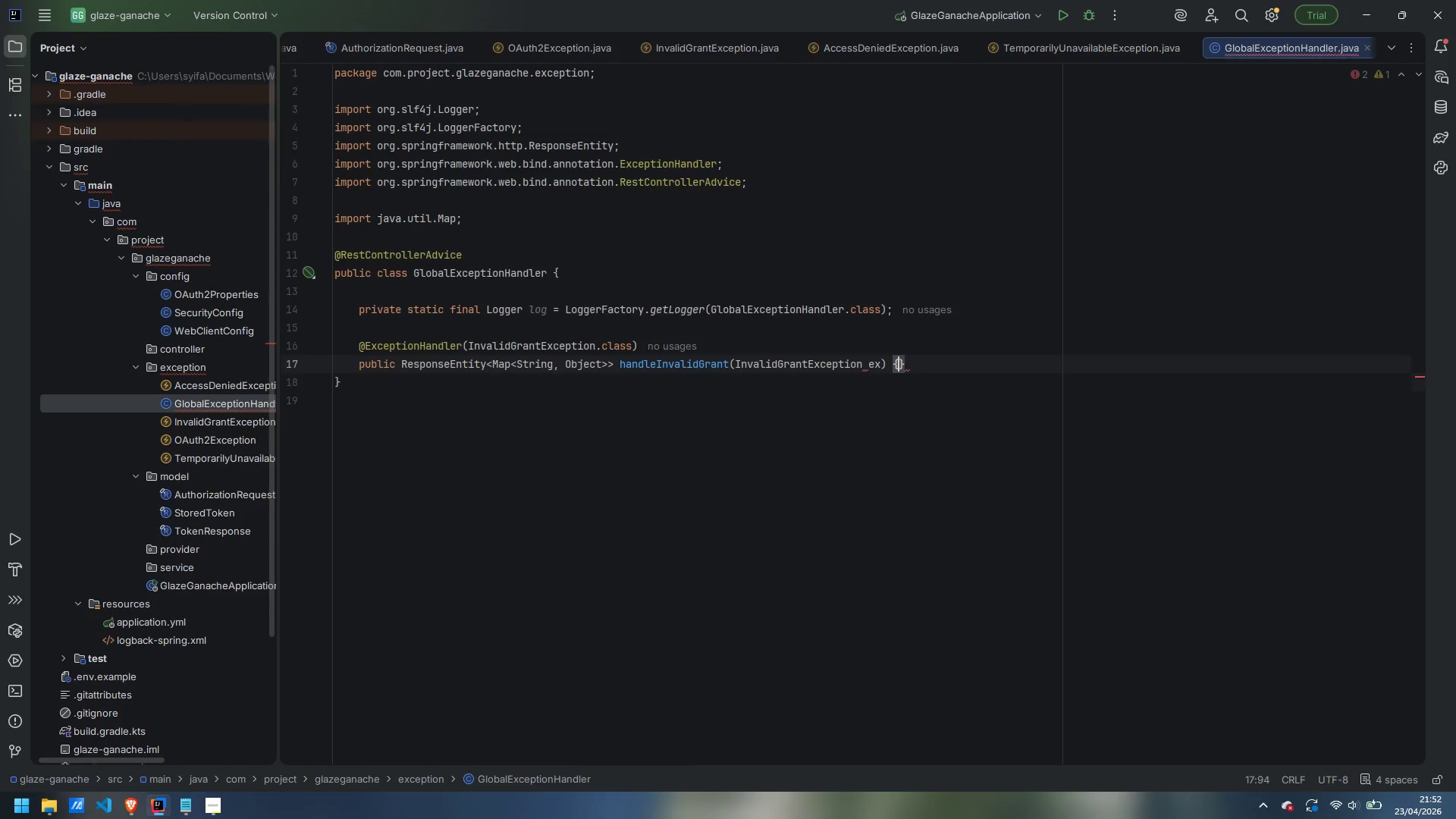 
key(Enter)
 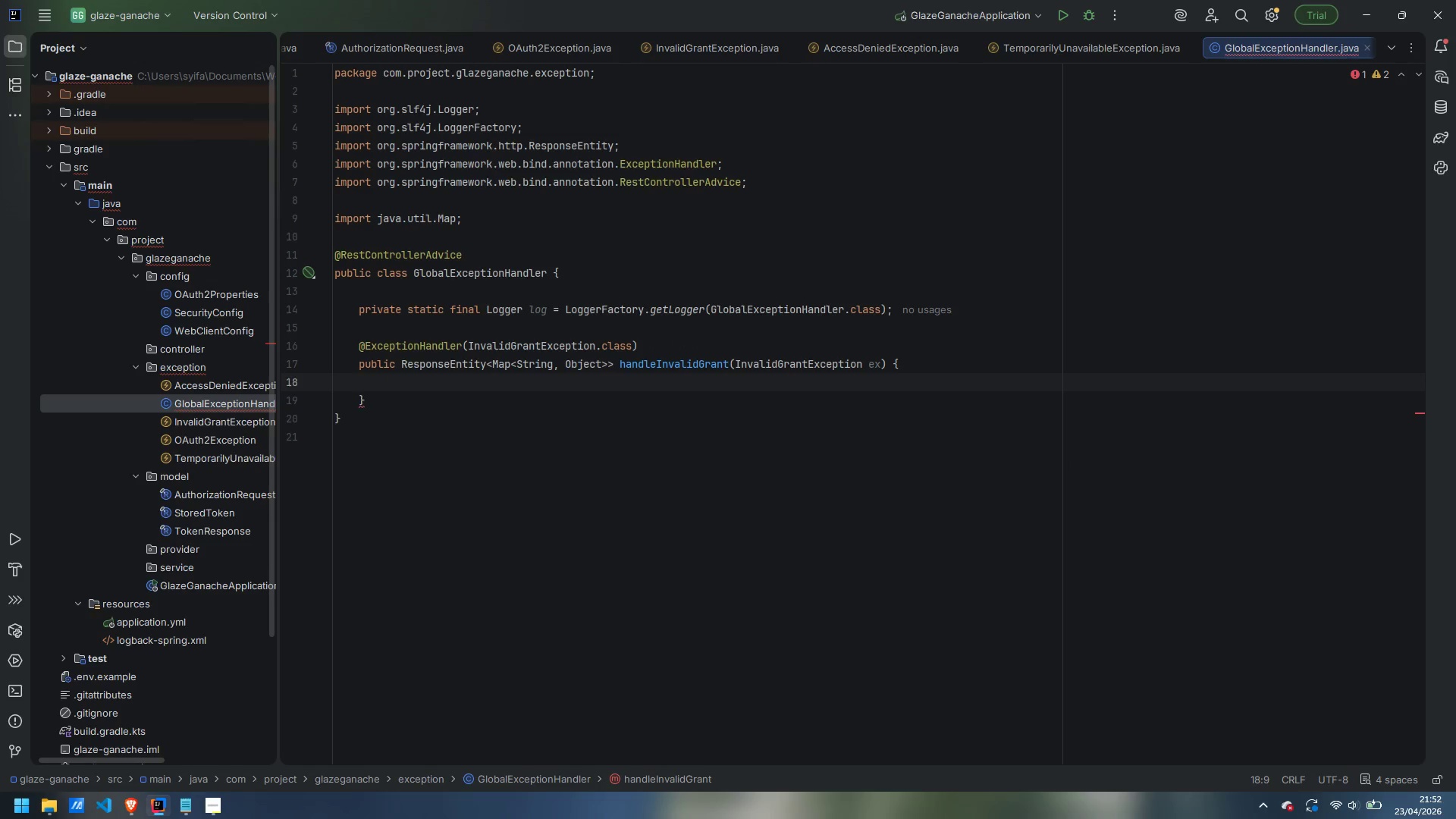 
left_click([431, 400])
 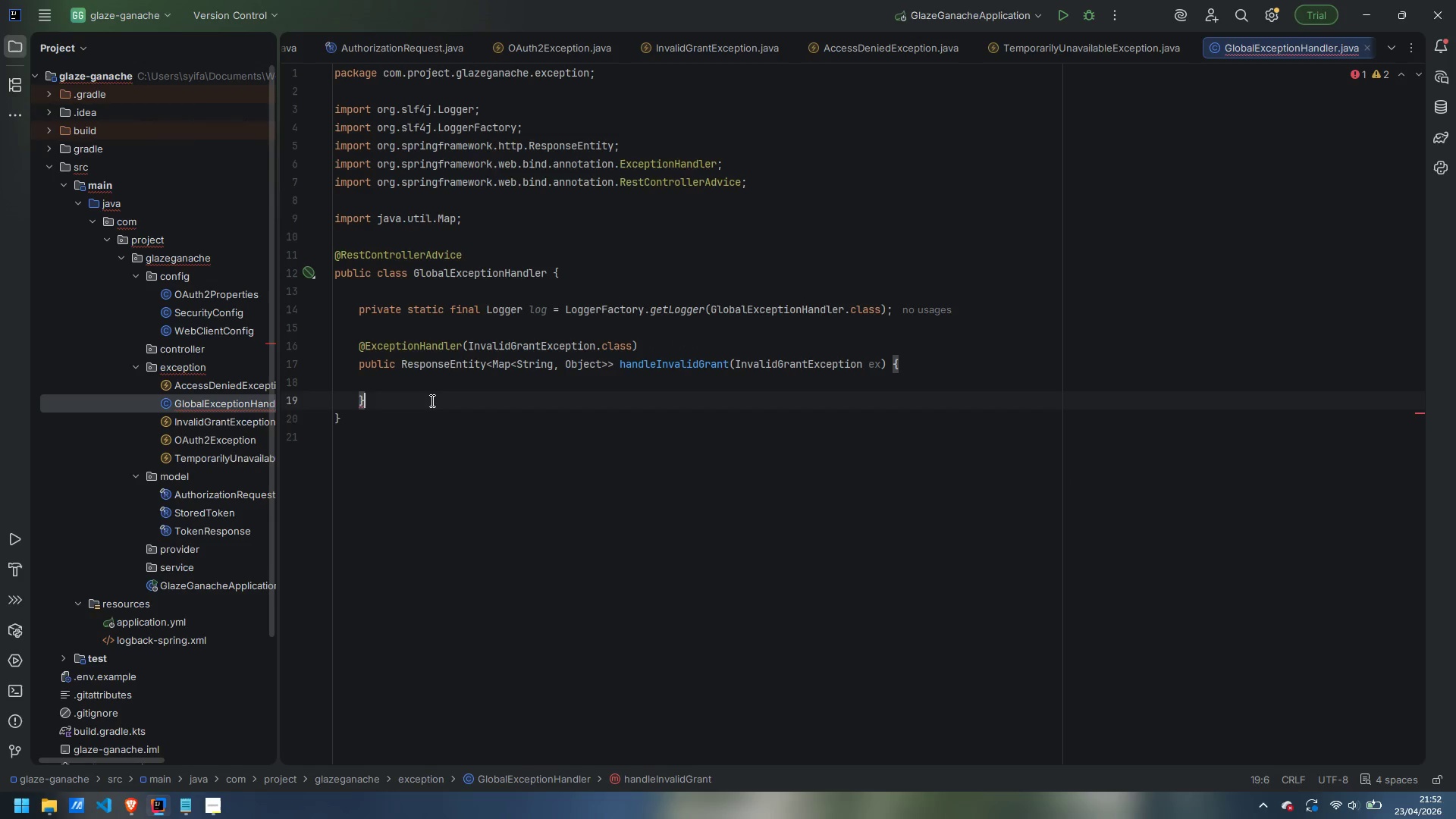 
key(Enter)
 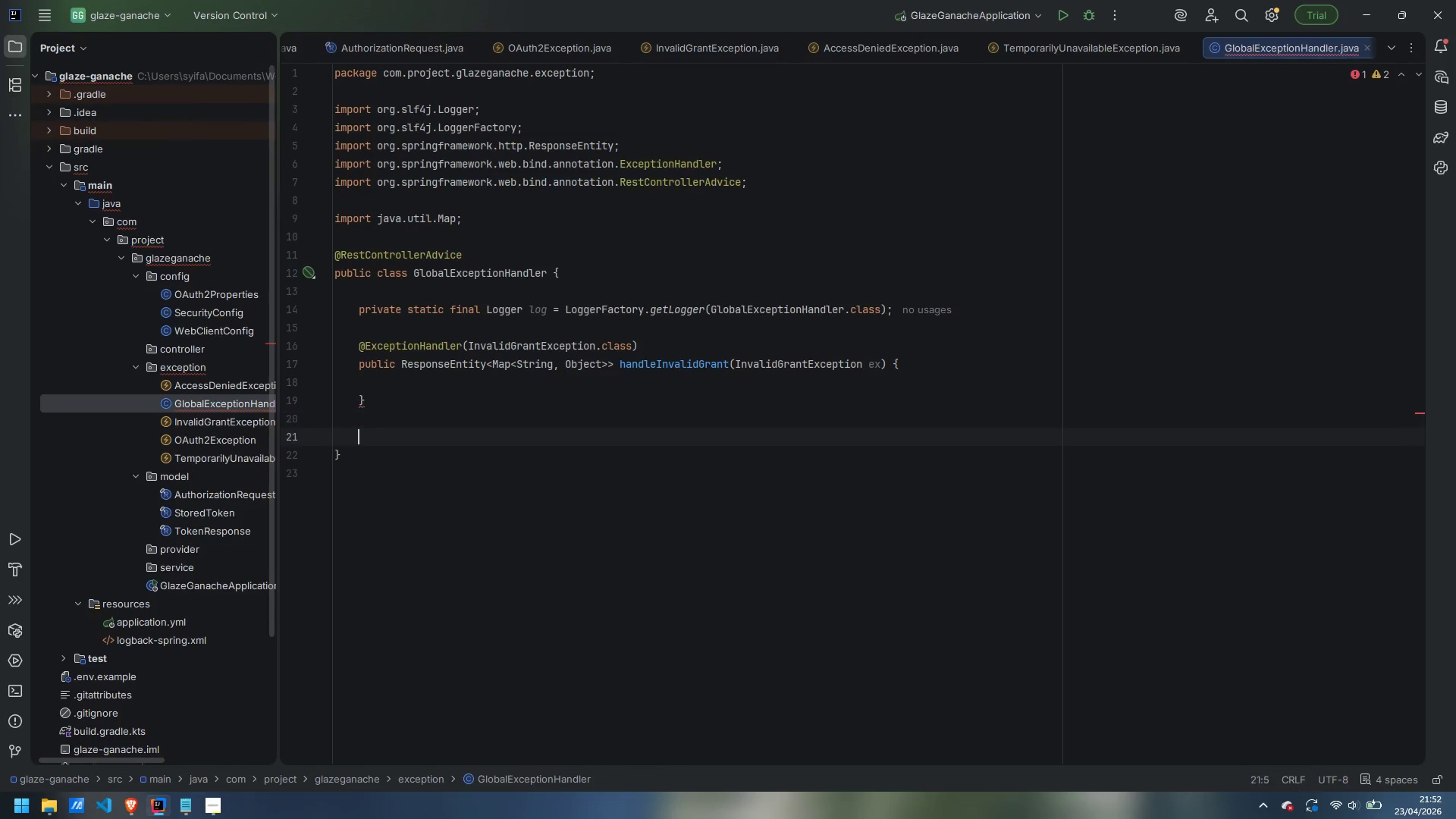 
key(Enter)
 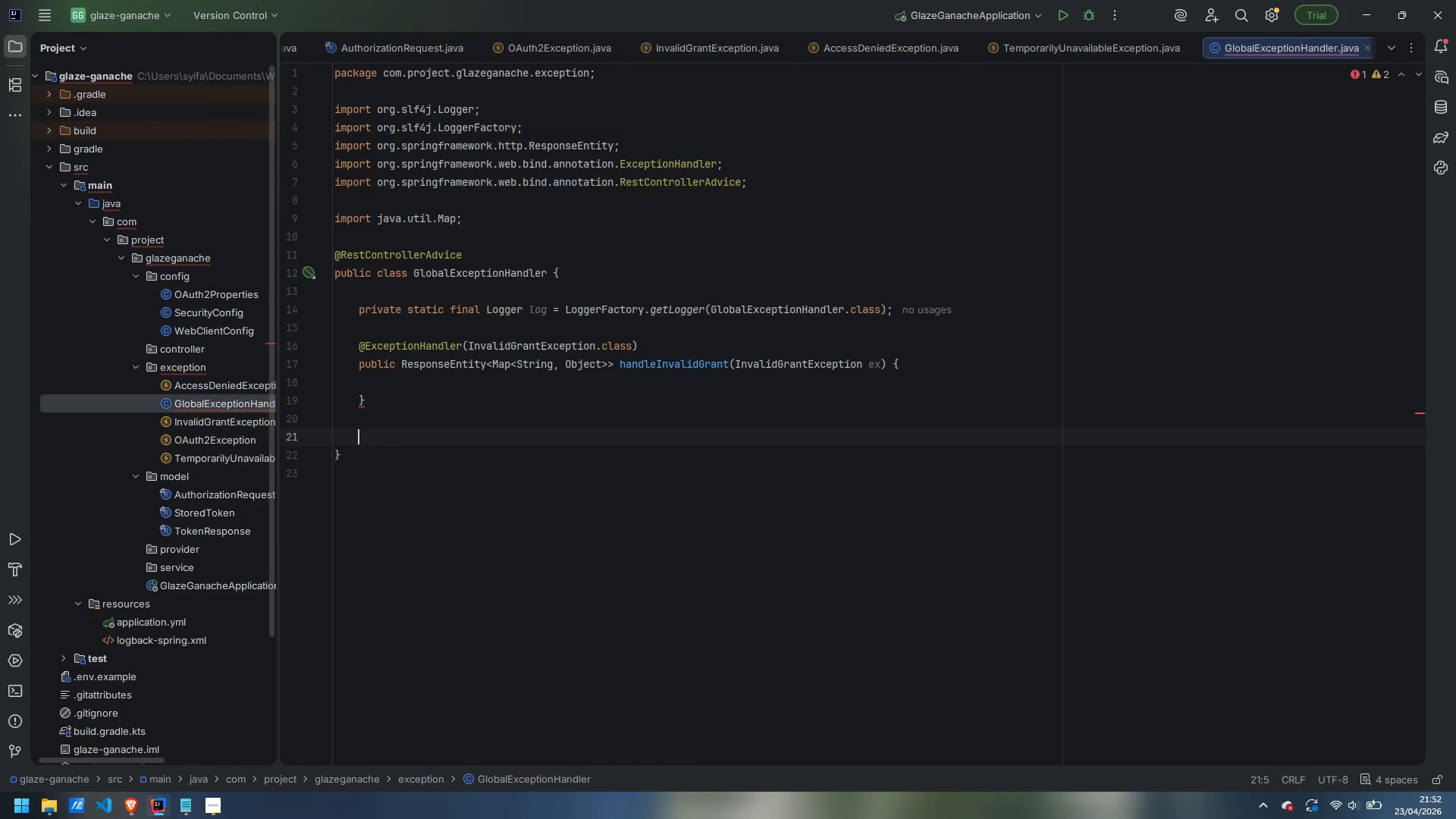 
type(private ResponseEntity<Map<String ,)
key(Backspace)
key(Backspace)
type(, Object)
 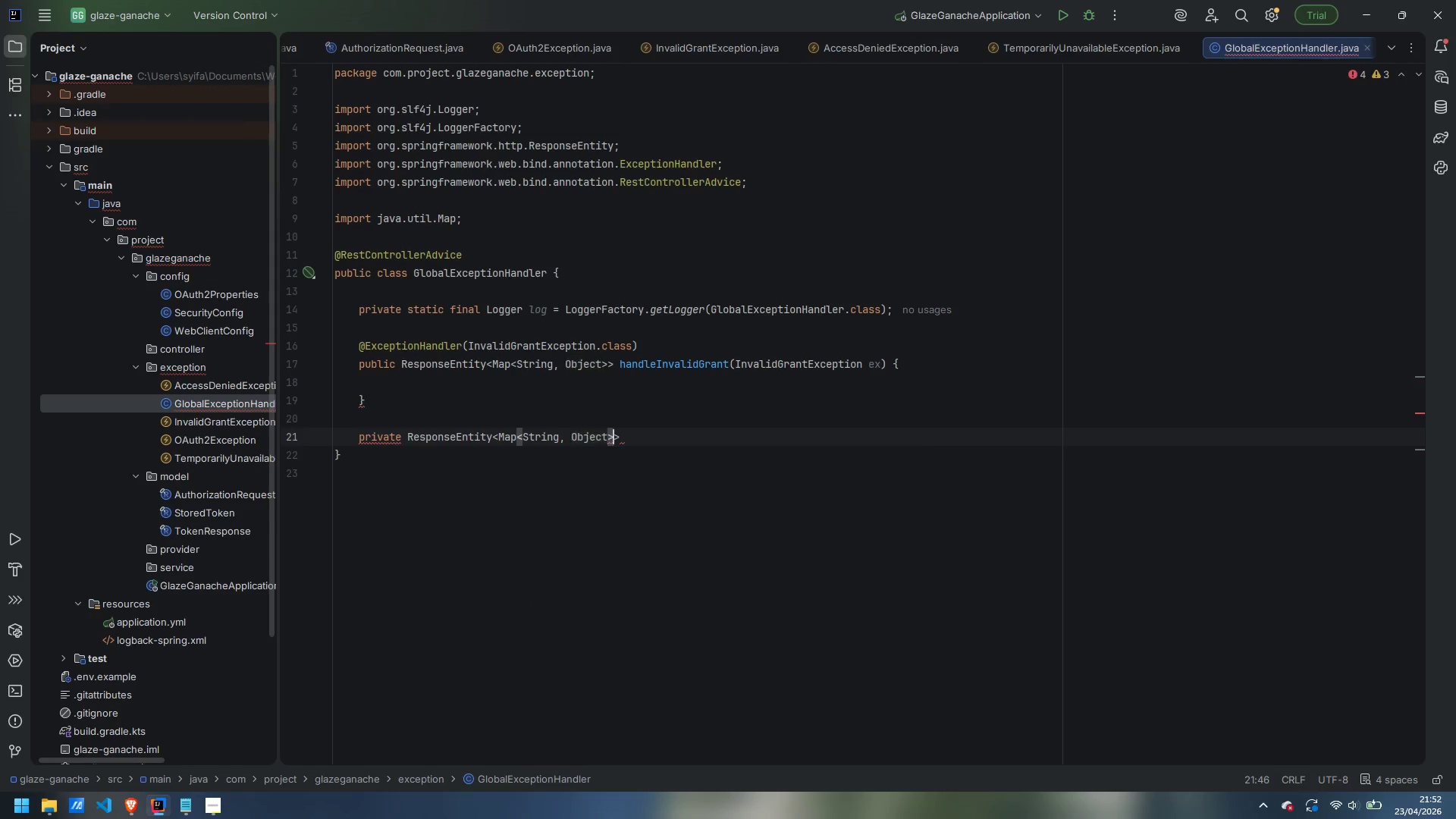 
 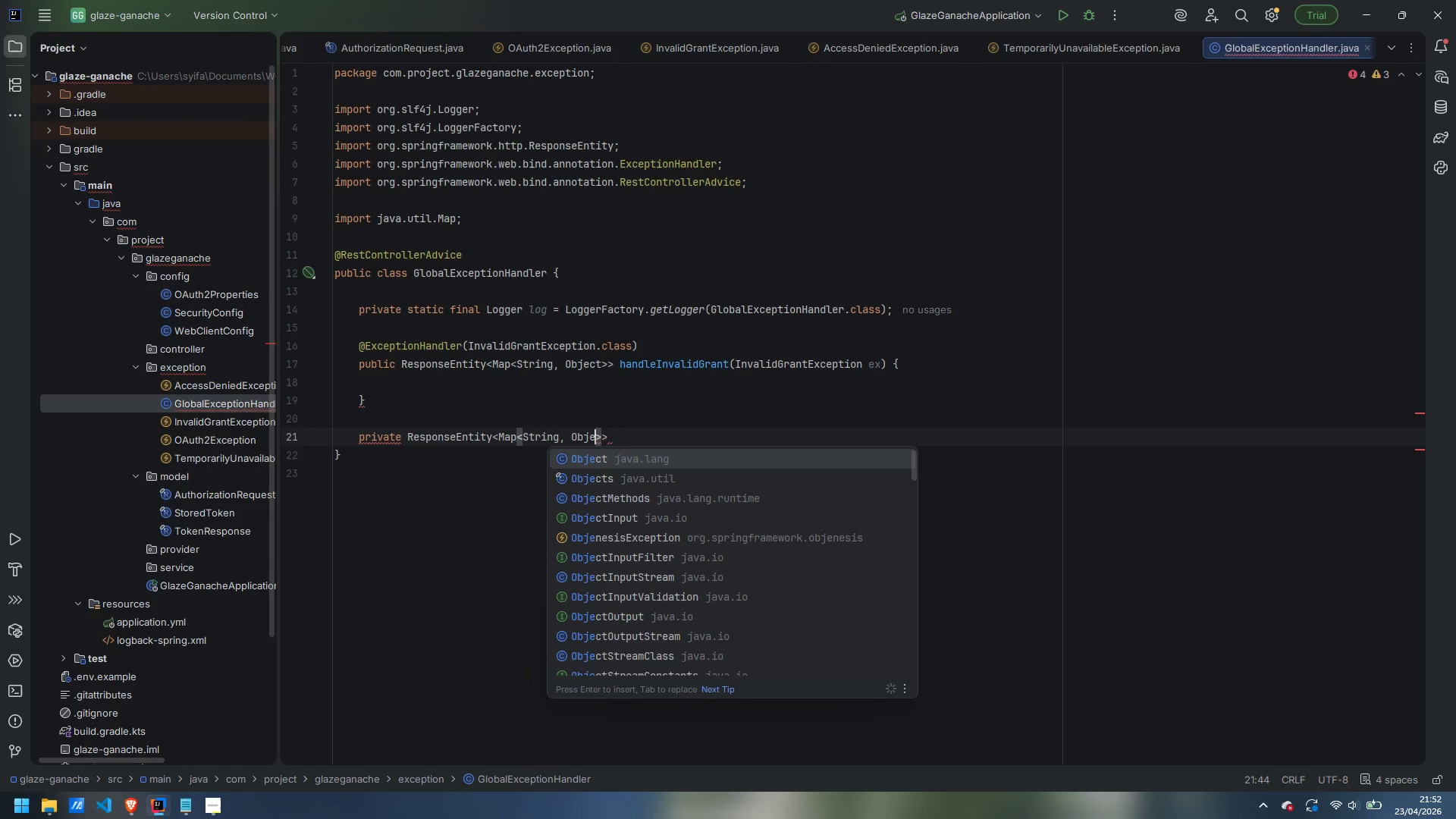 
key(ArrowRight)
 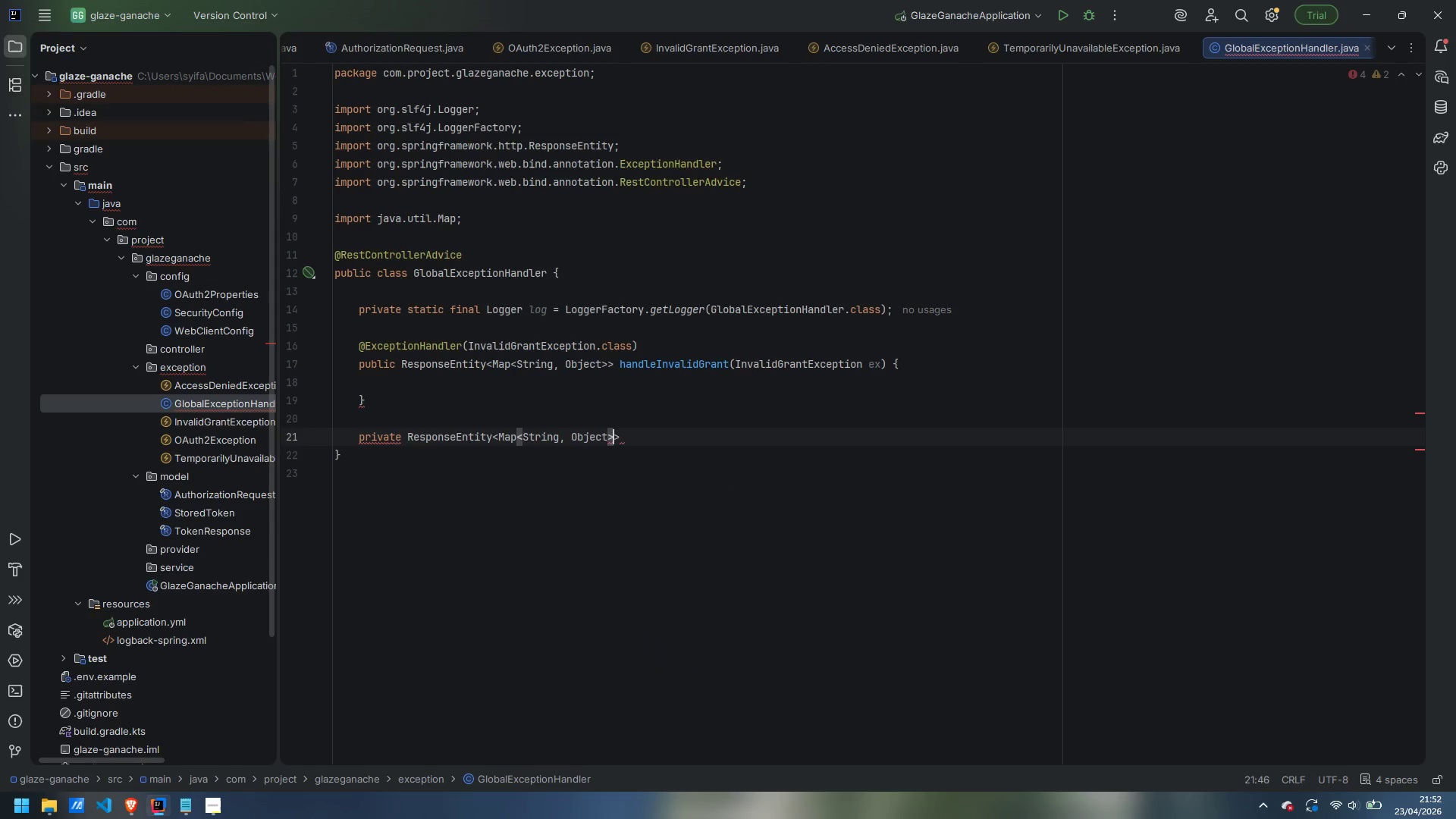 
key(ArrowRight)
 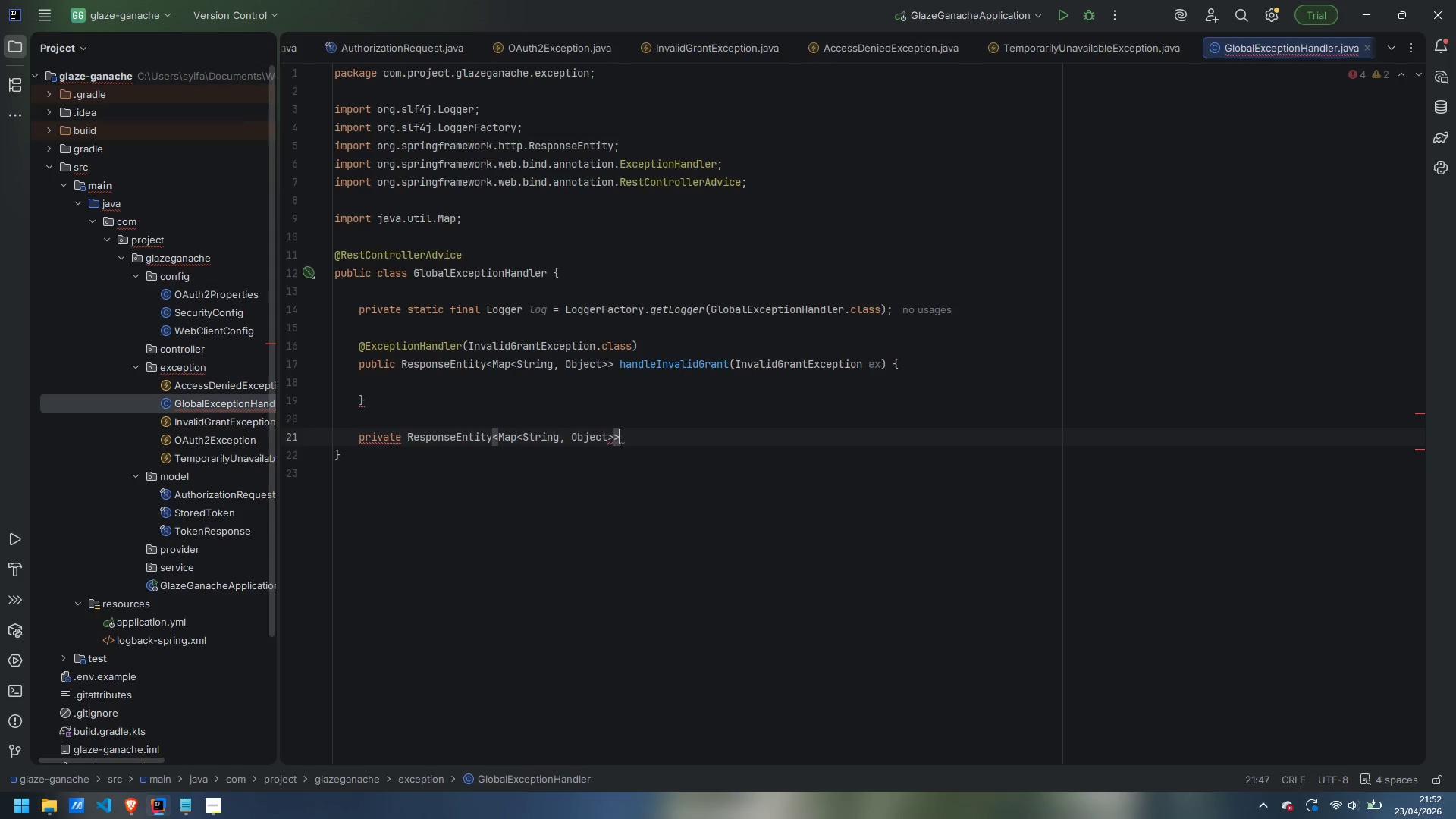 
type( build(HttpStatus)
 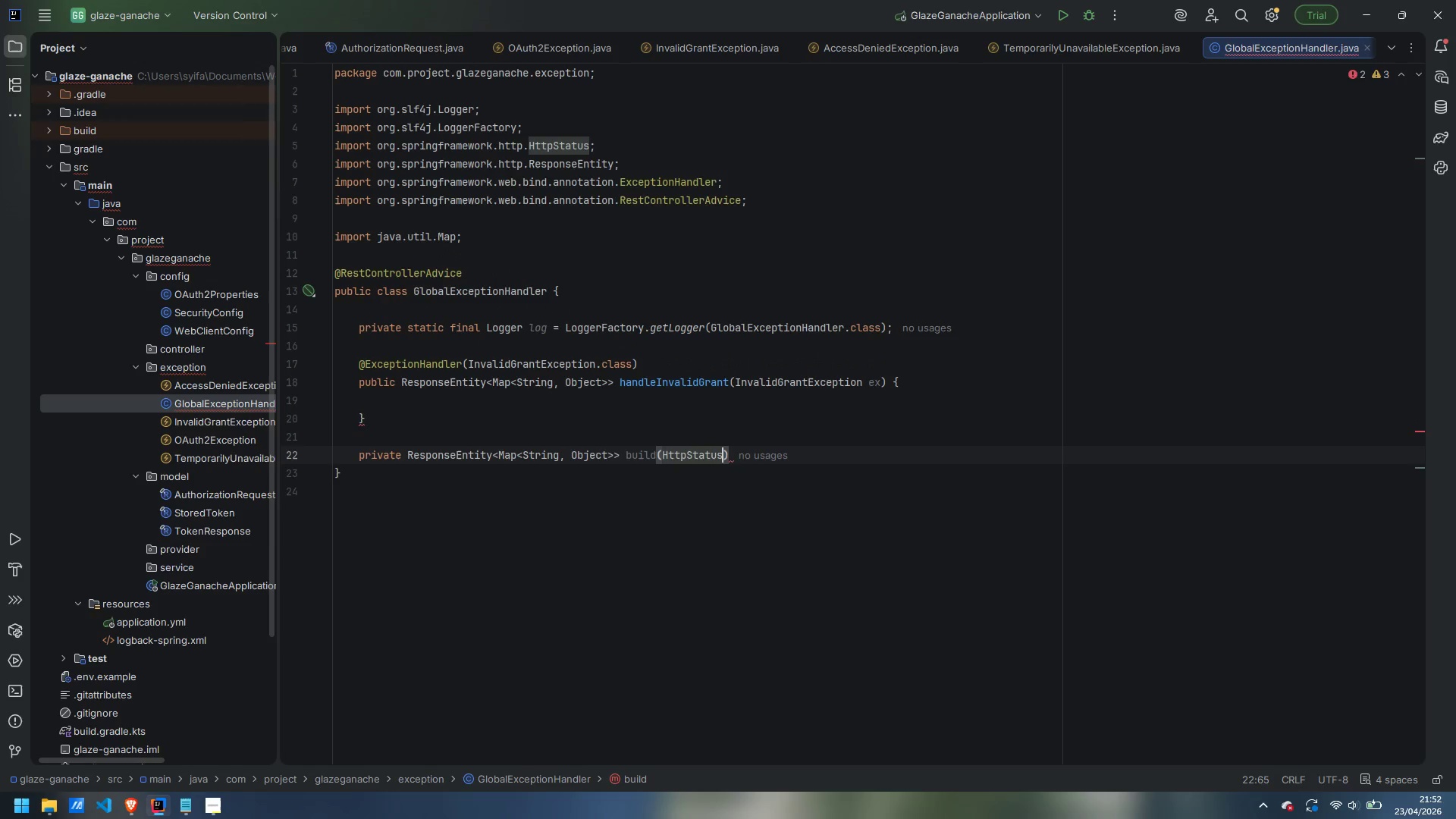 
 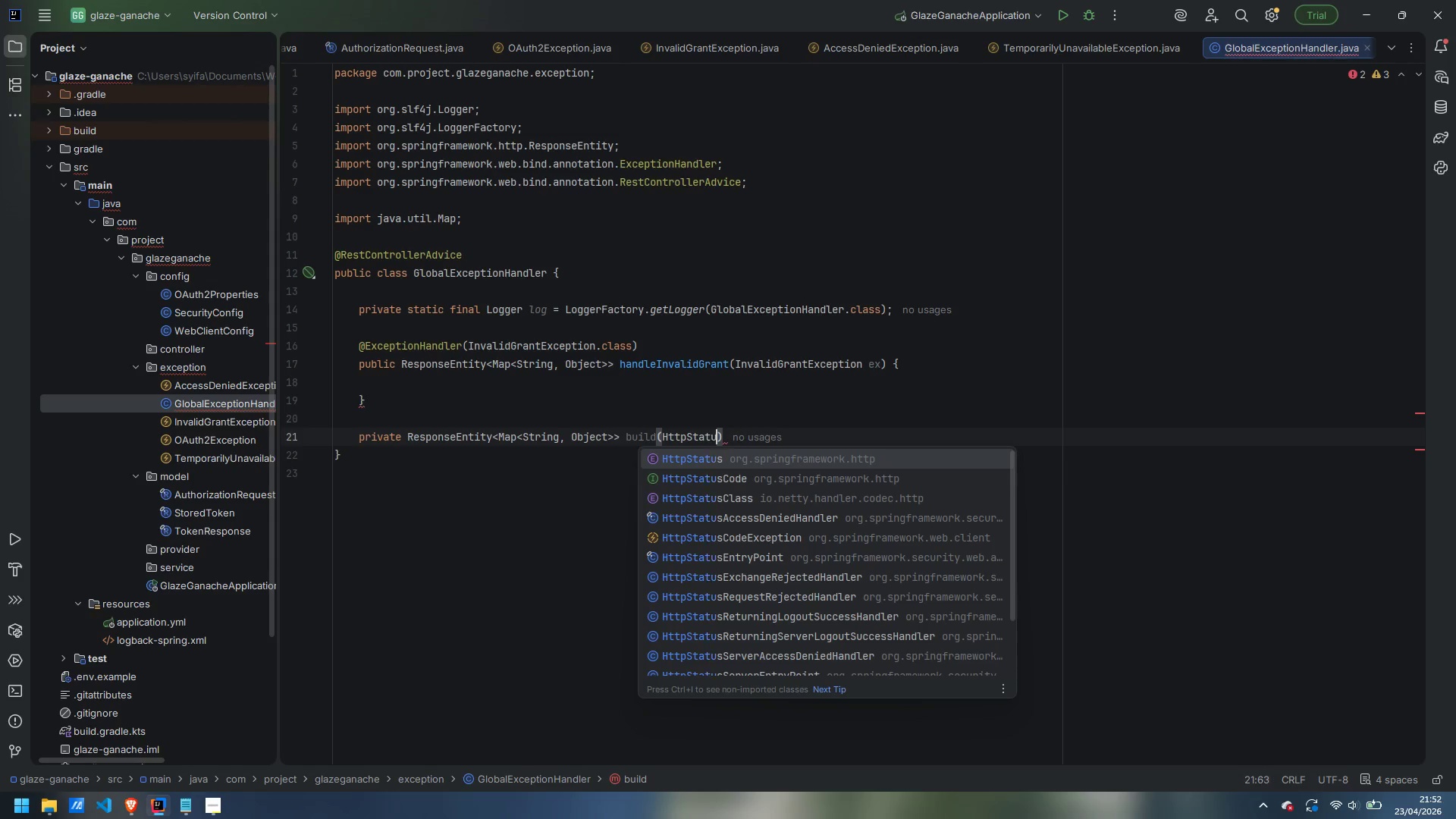 
key(Enter)
 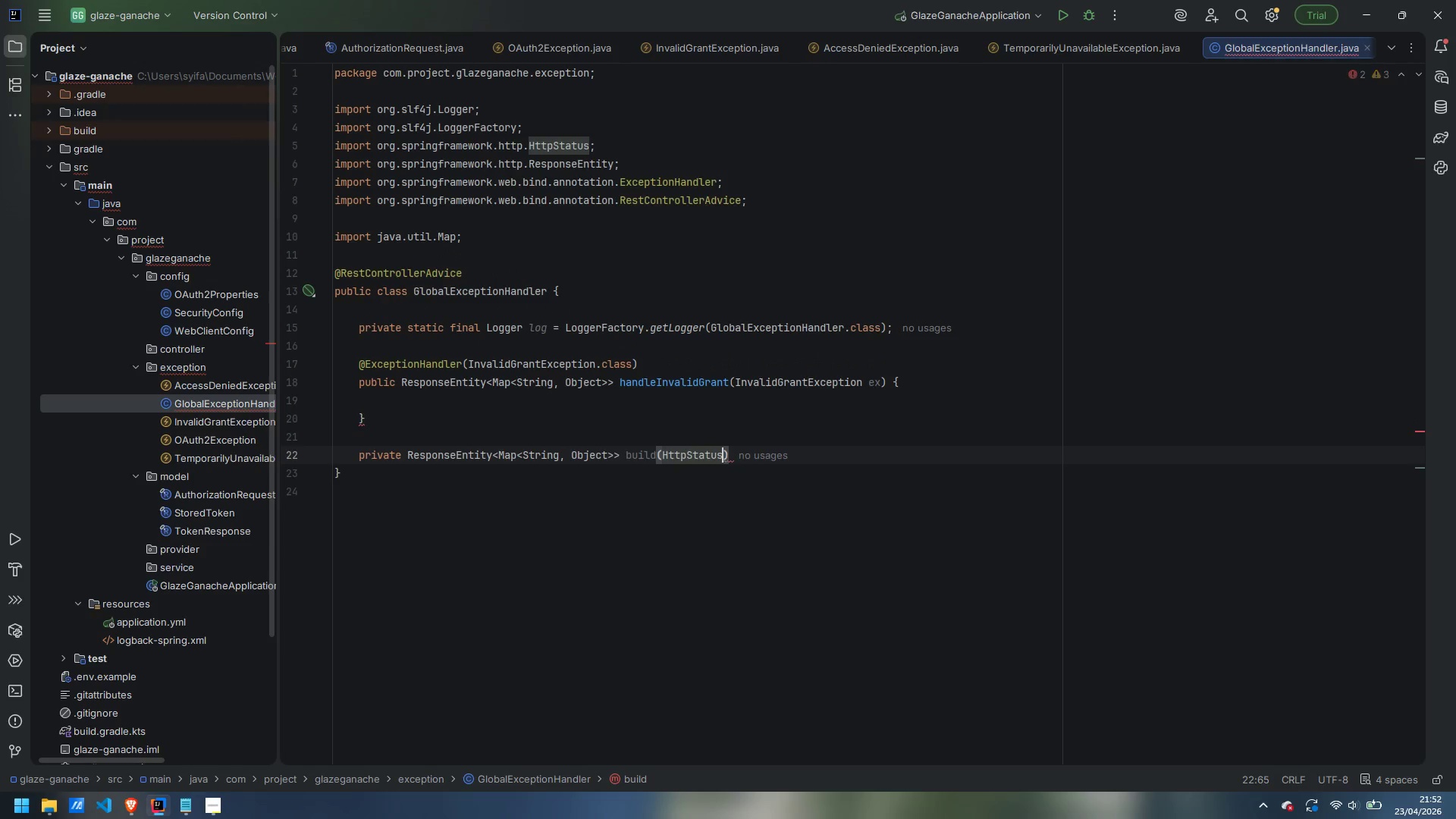 
type( status, OAuth2Exceptiuon)
key(Backspace)
key(Backspace)
key(Backspace)
type(io)
key(Backspace)
key(Backspace)
type(on)
 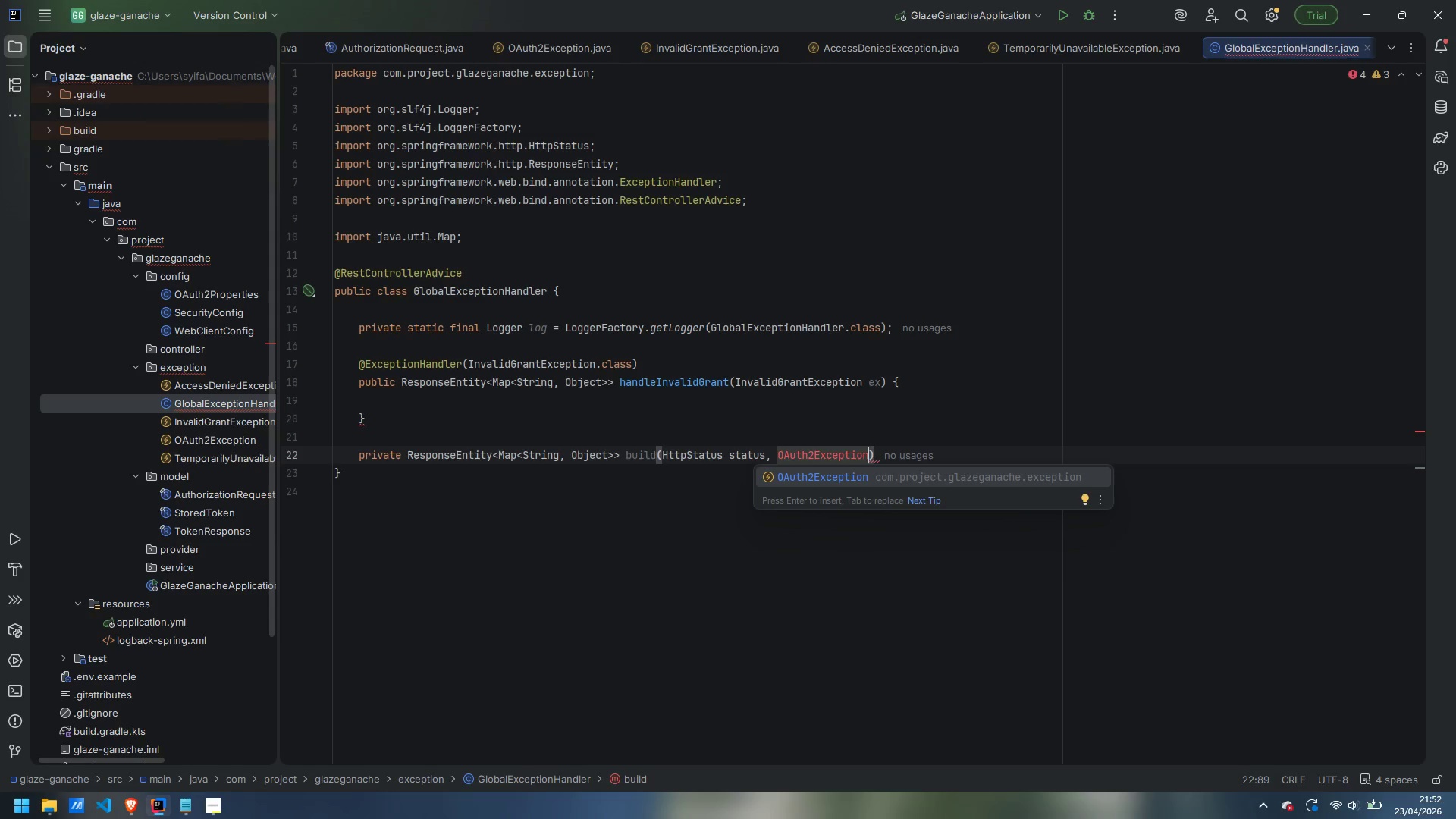 
key(Enter)
 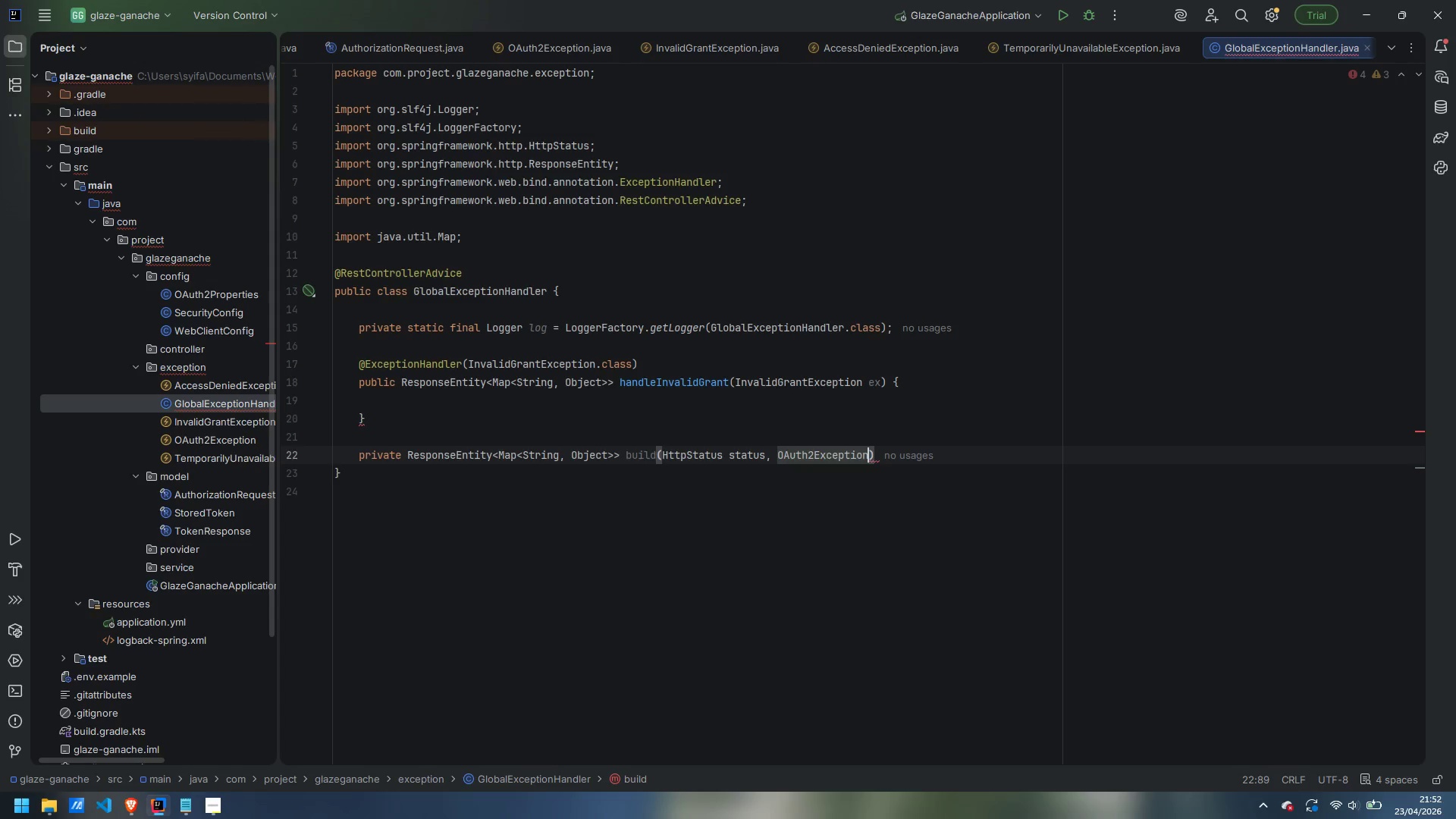 
type( ex, String friendlyMessage)
 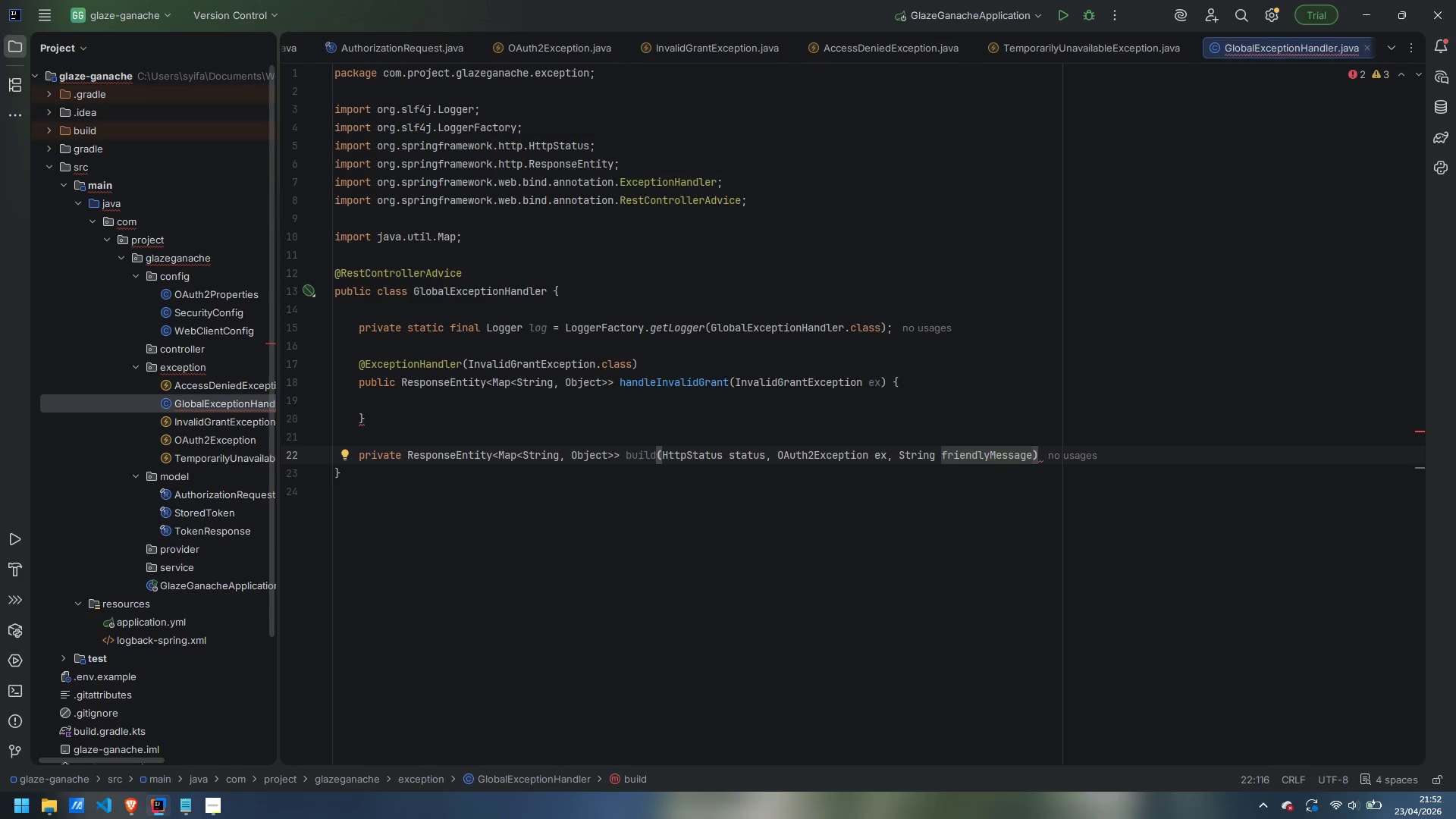 
key(ArrowRight)
 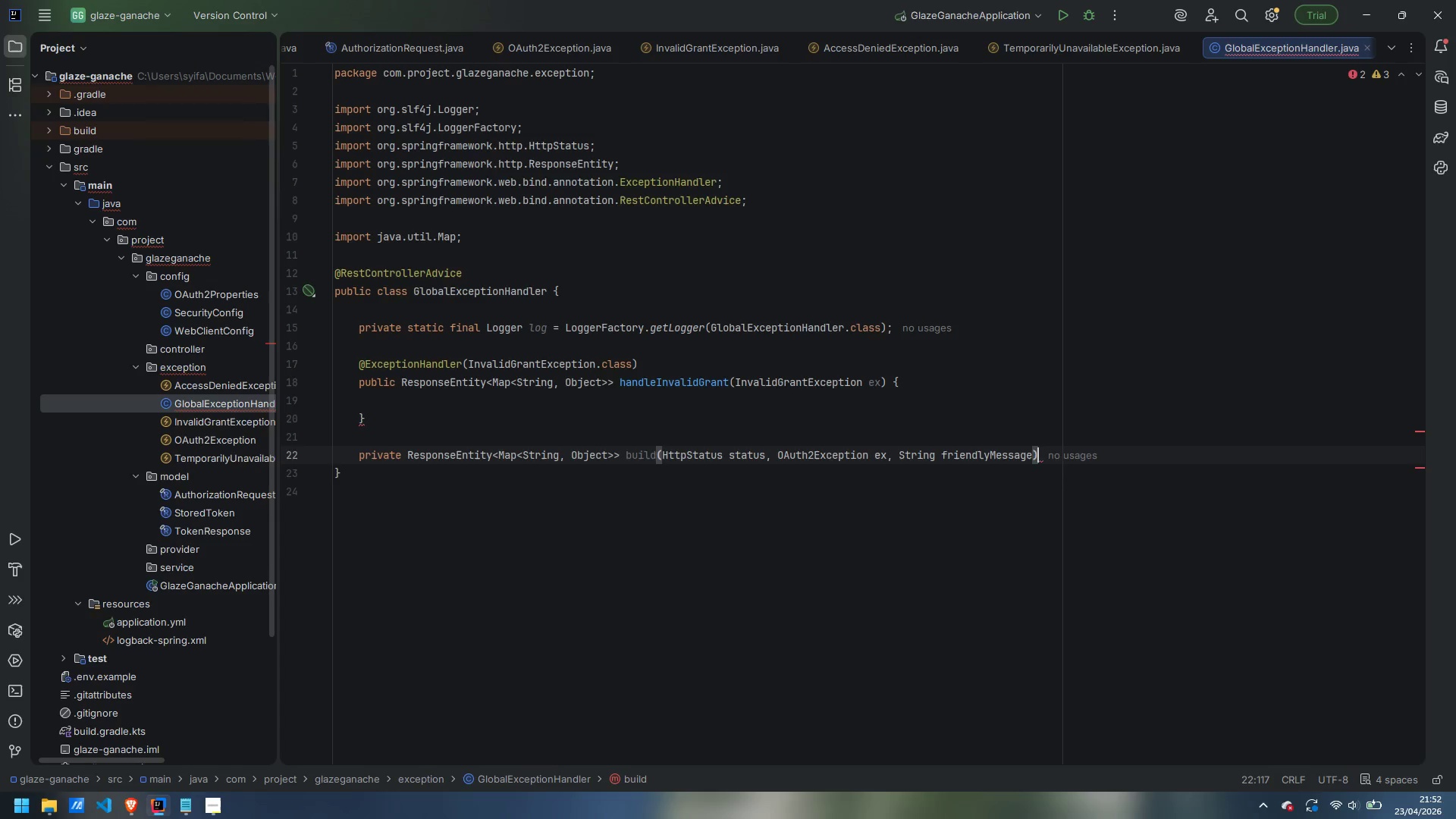 
key(Space)
 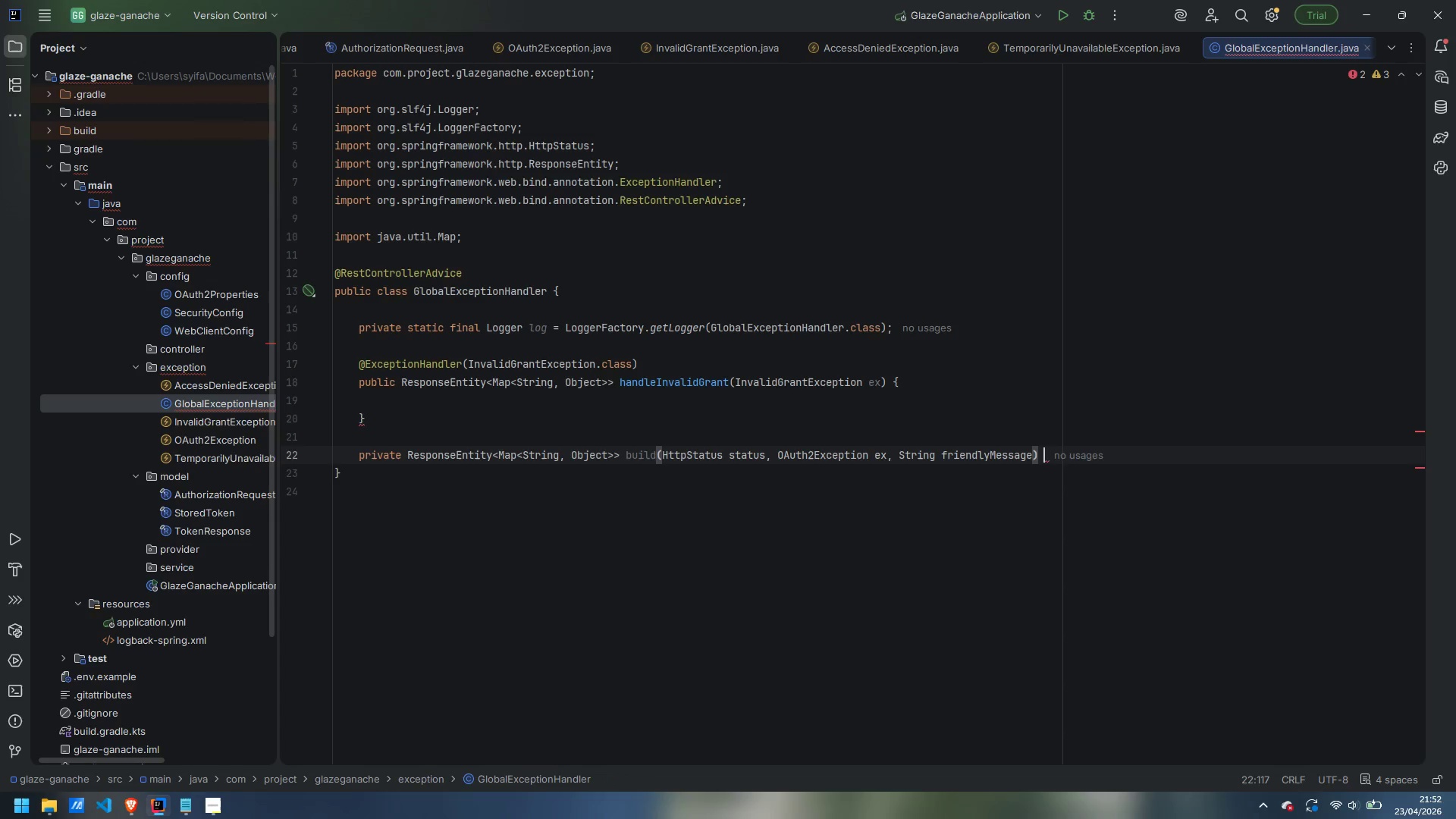 
key(Shift+ShiftLeft)
 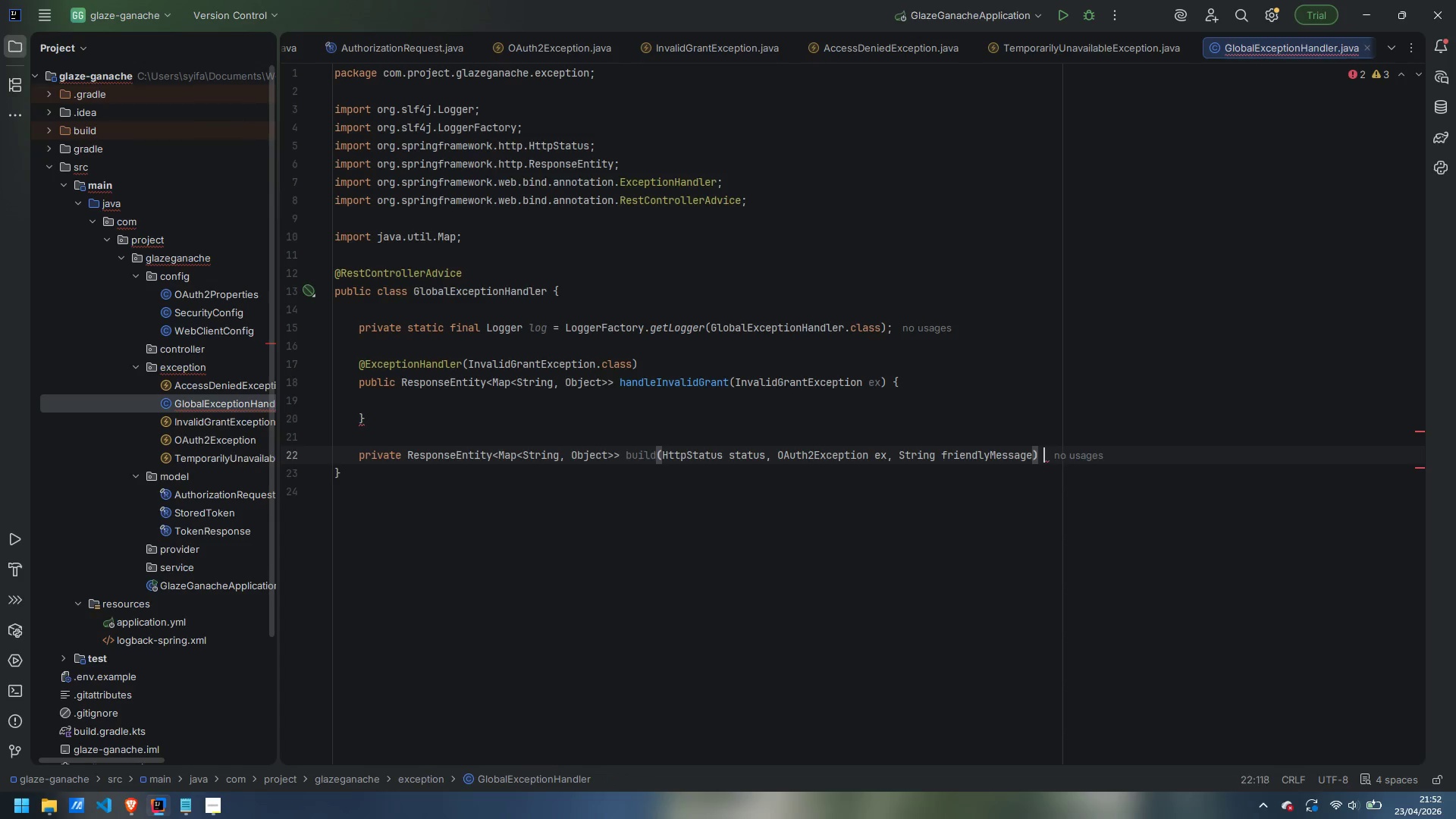 
key(Shift+BracketLeft)
 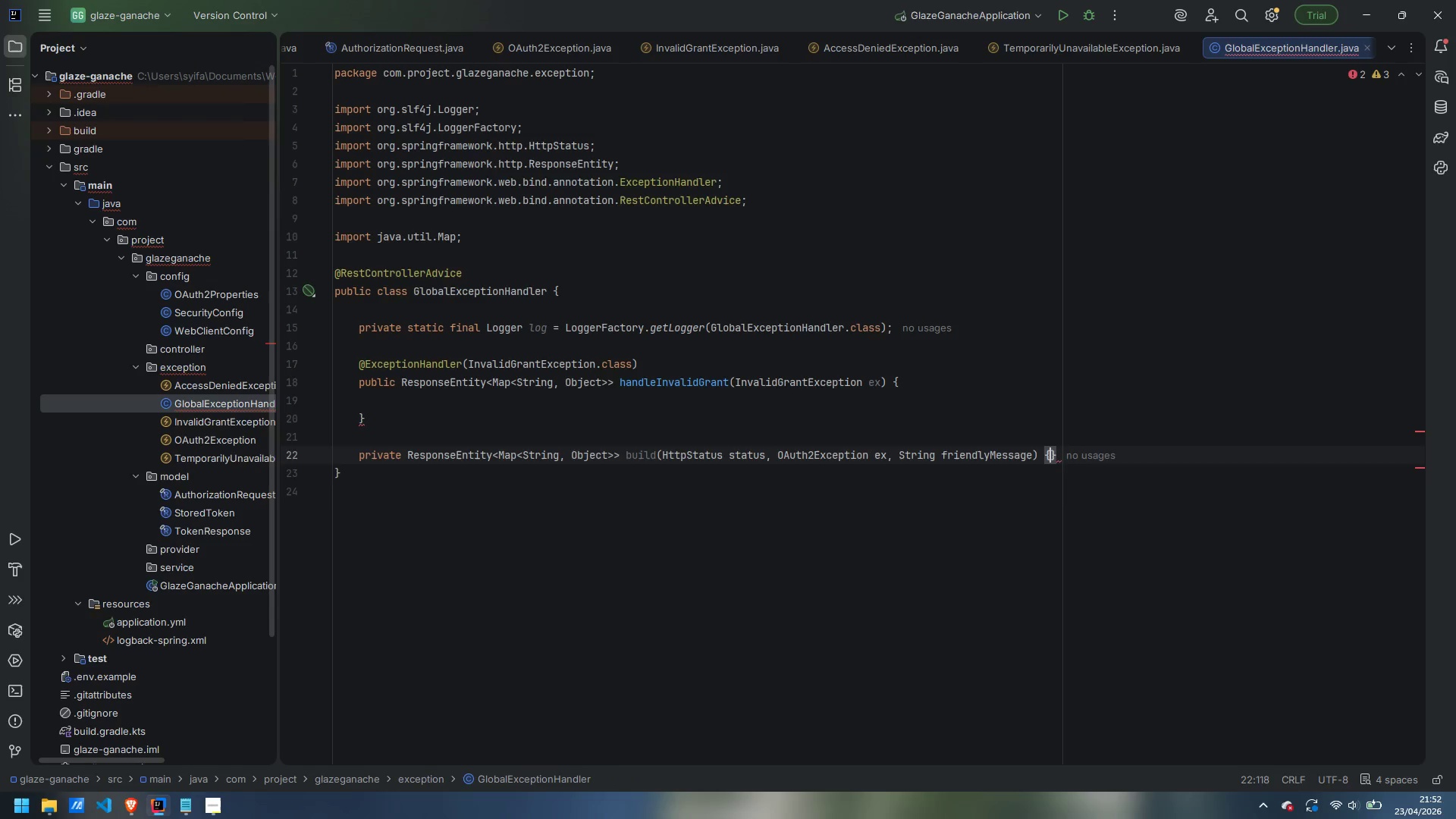 
key(Enter)
 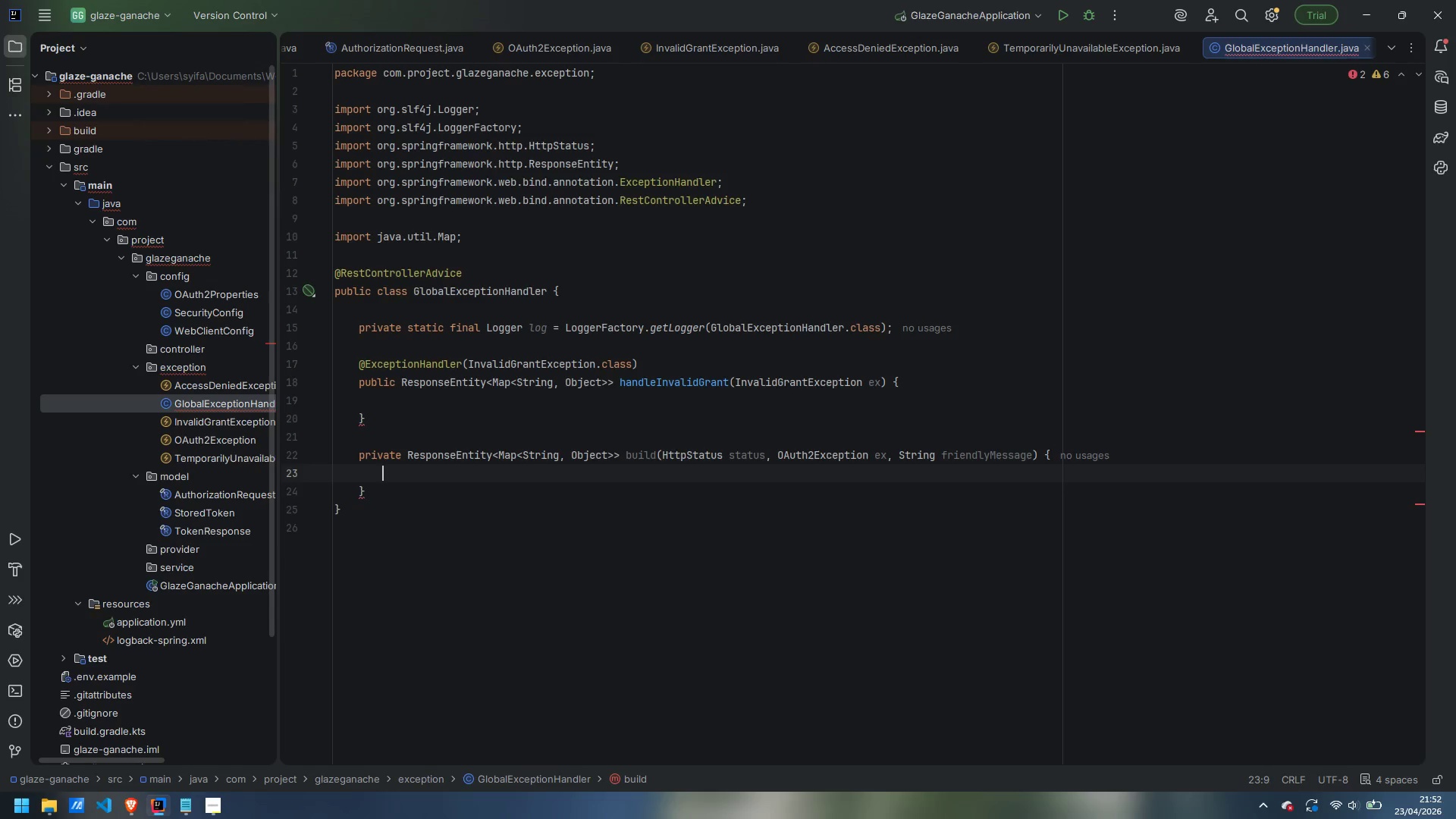 
type(Map<String )
key(Backspace)
type(, Object)
 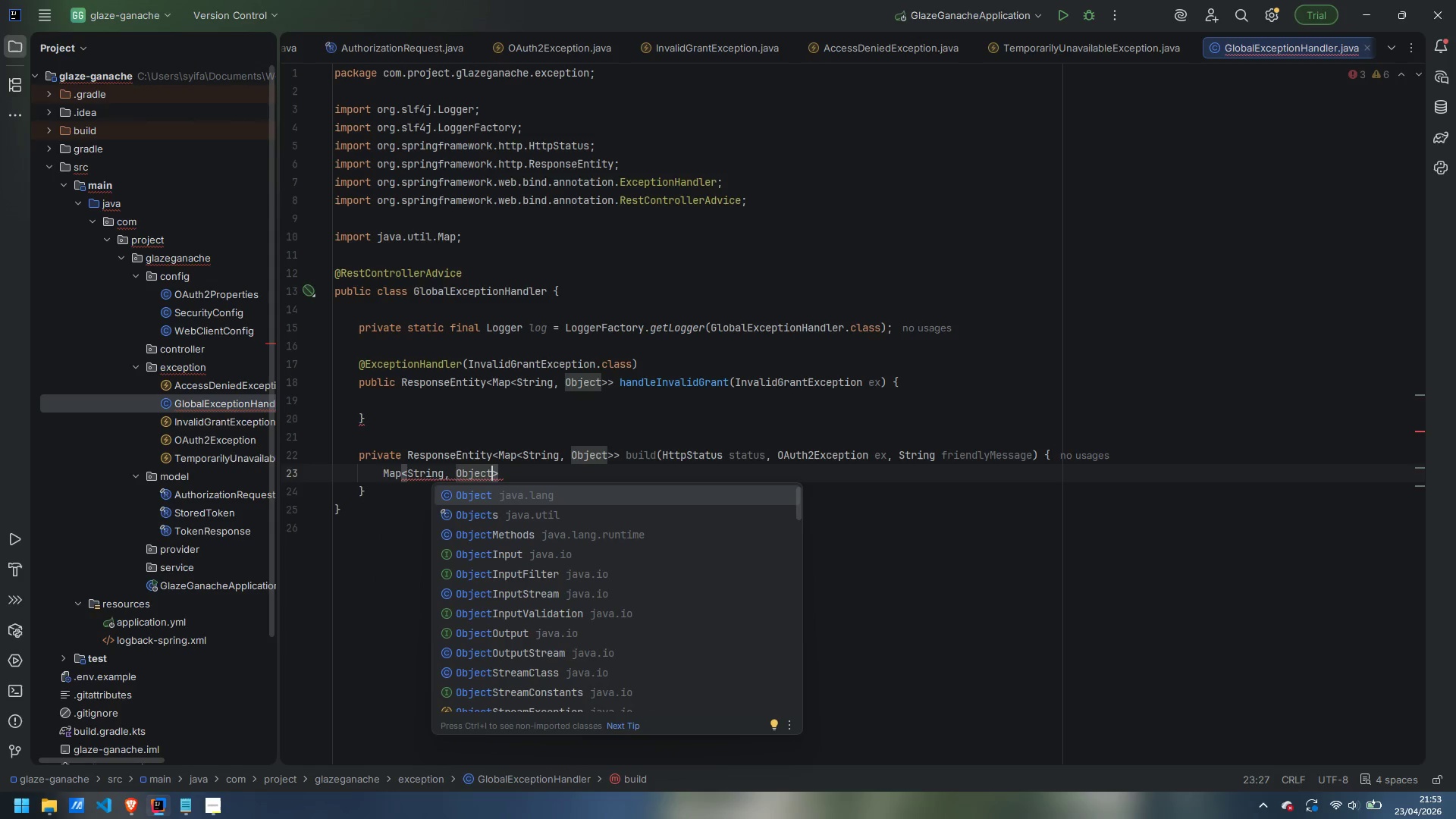 
key(ArrowRight)
 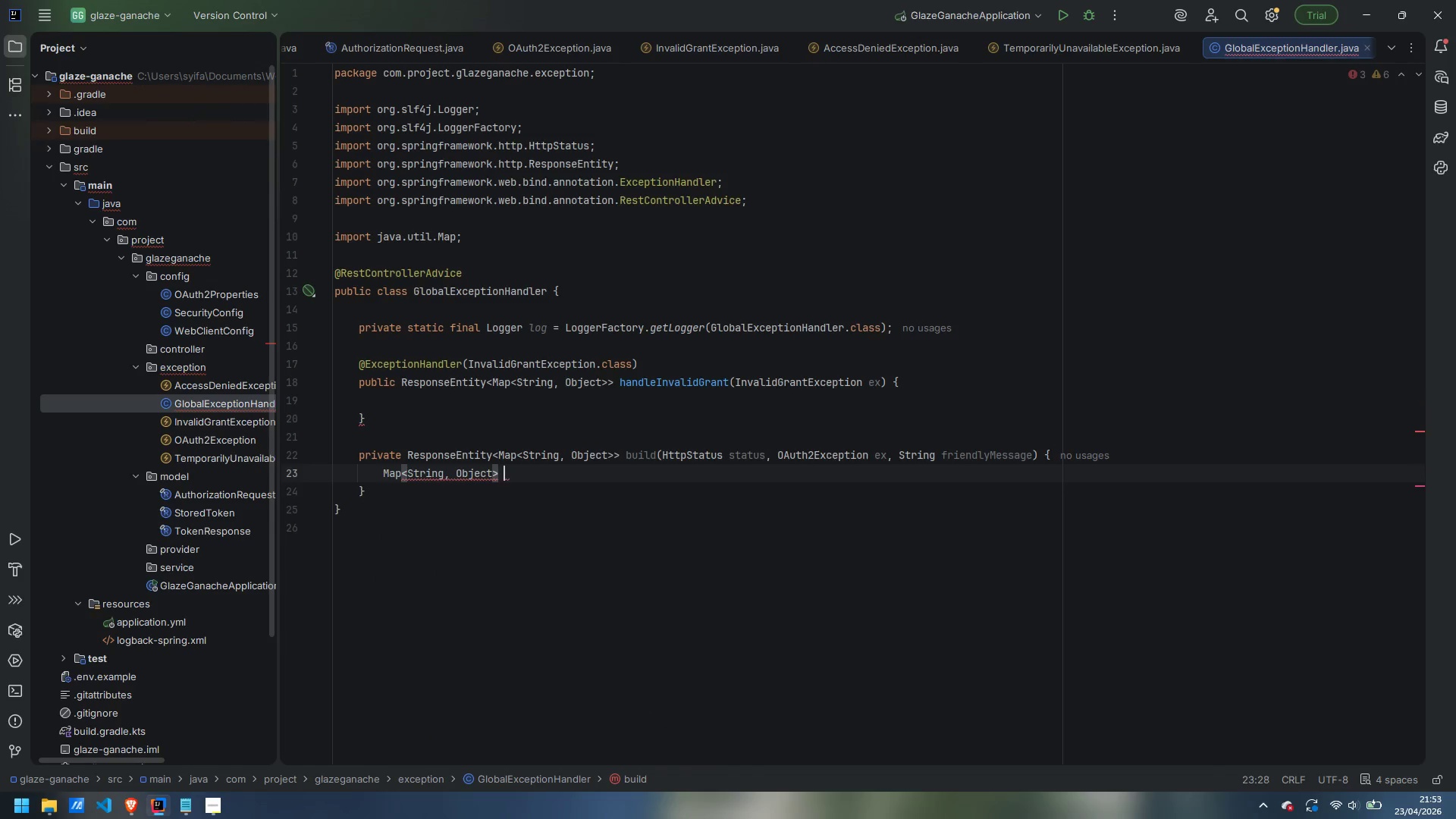 
type( body = Map.of)
 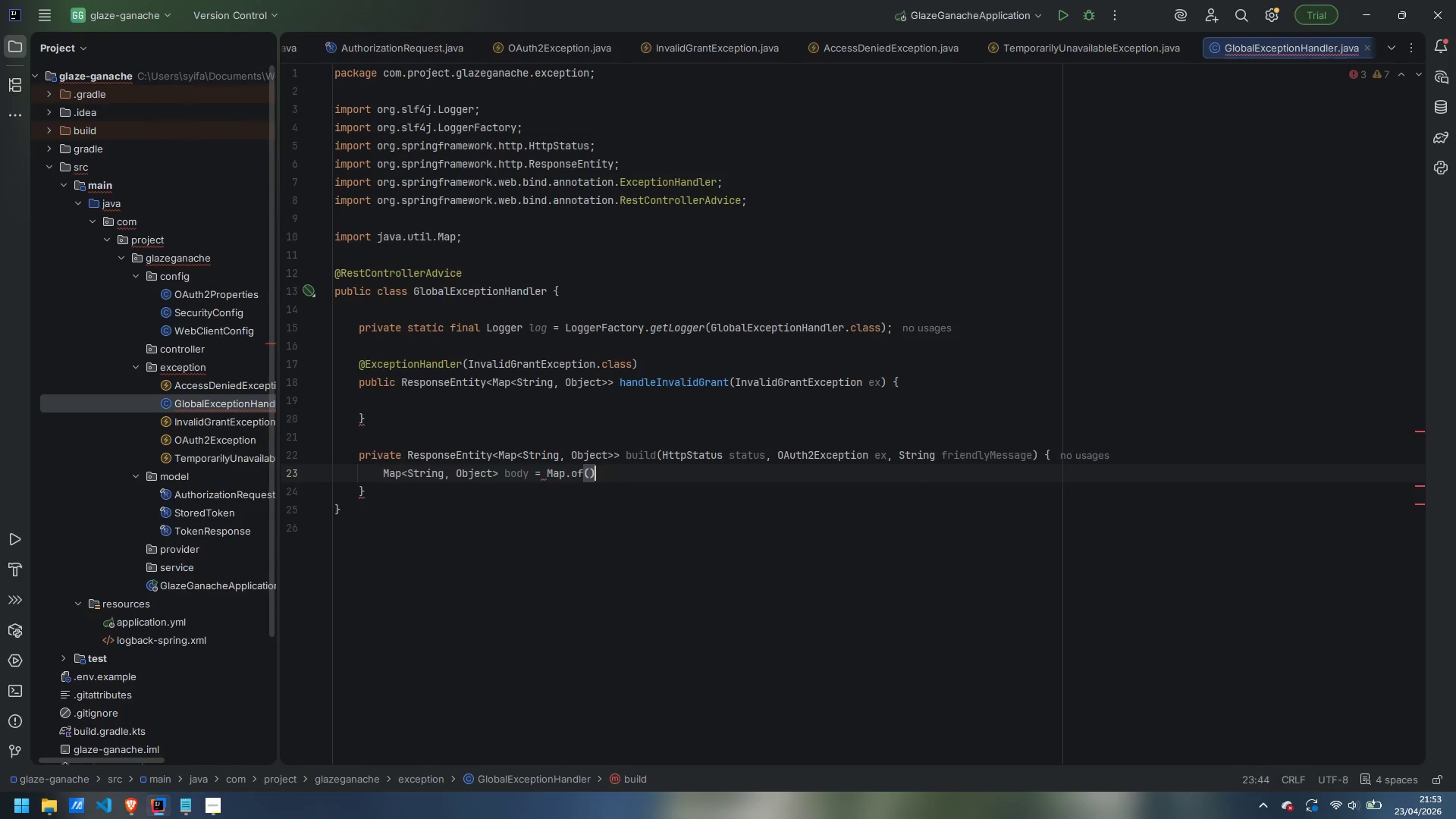 
 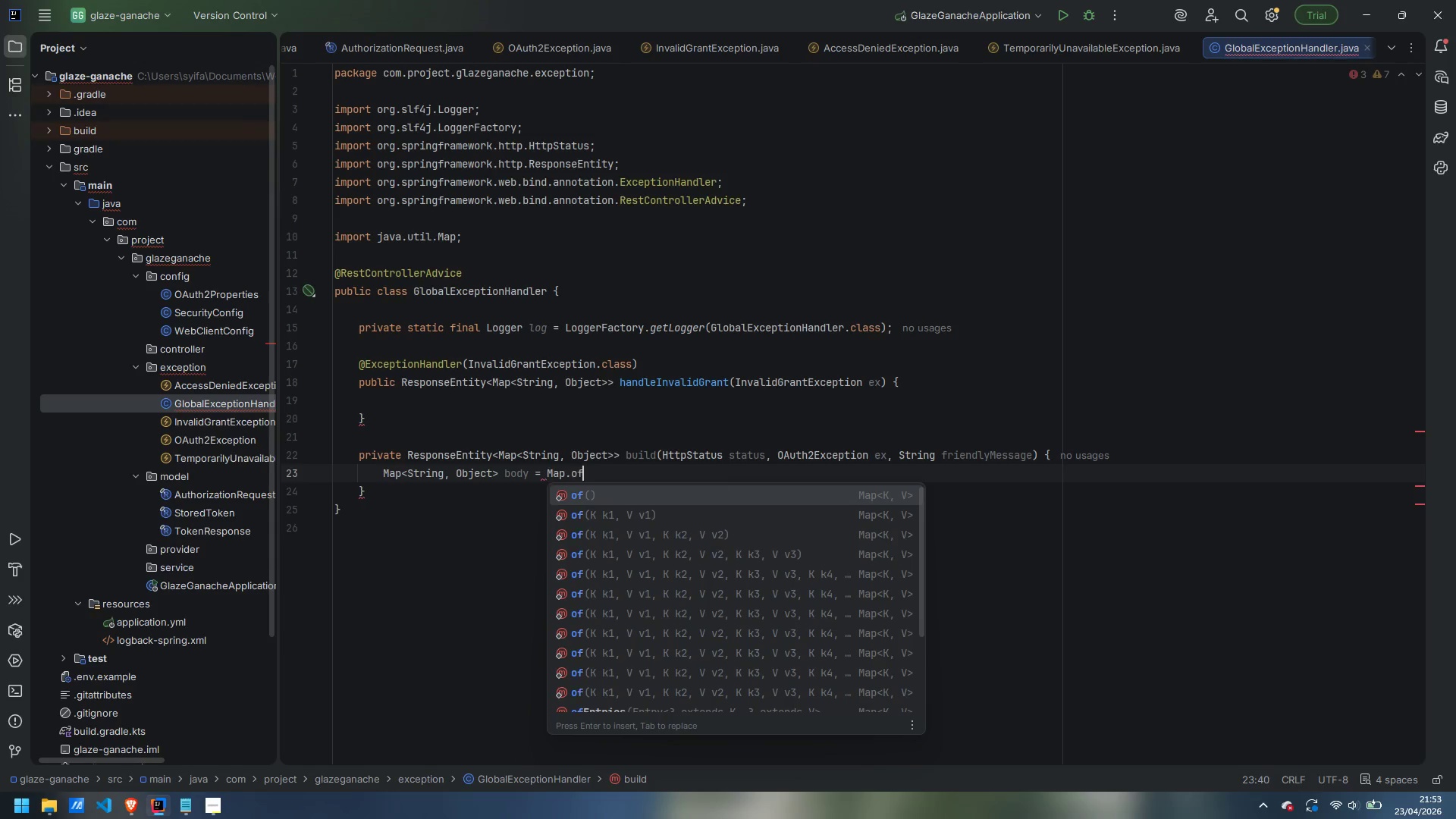 
key(Enter)
 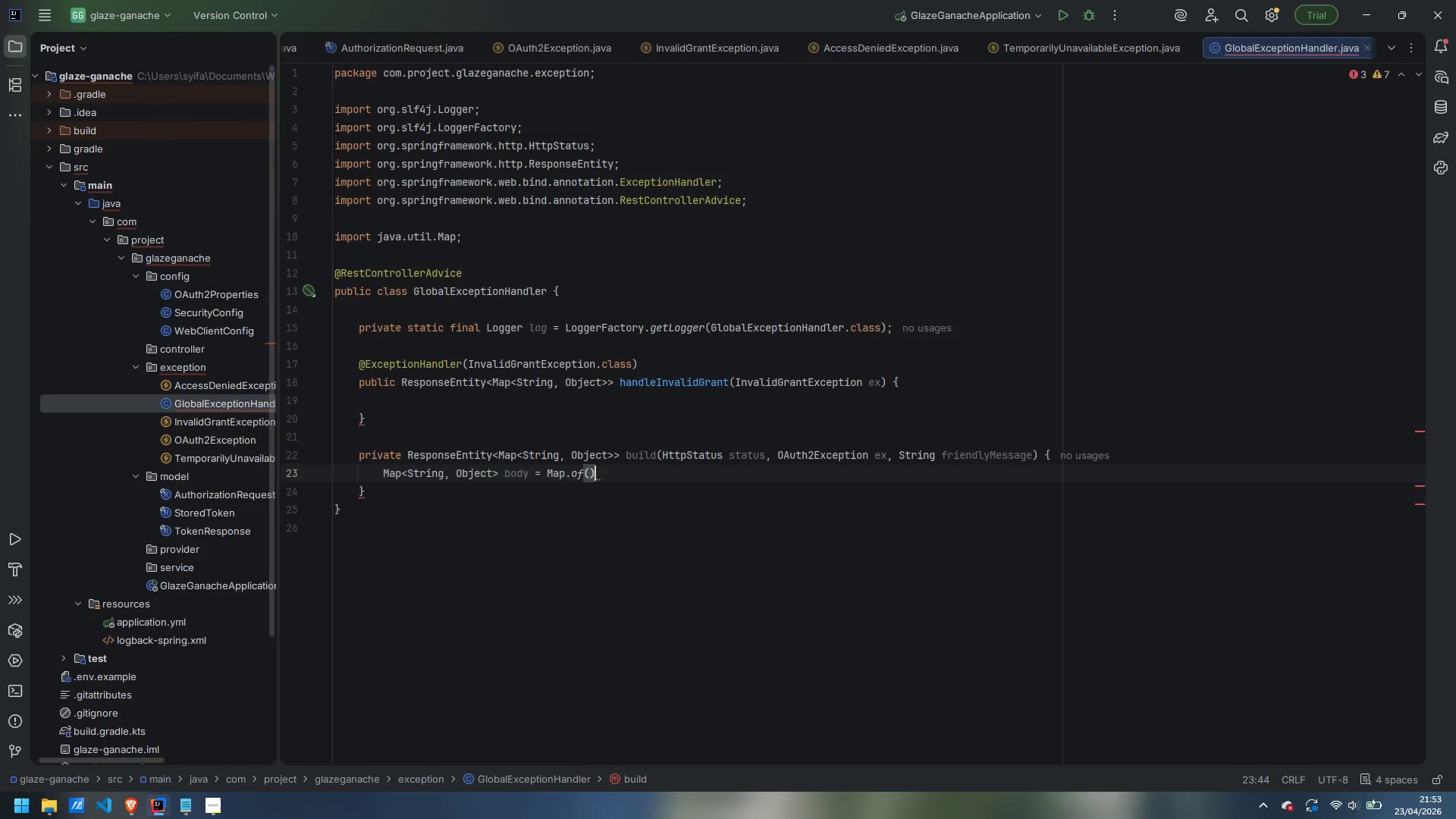 
key(ArrowLeft)
 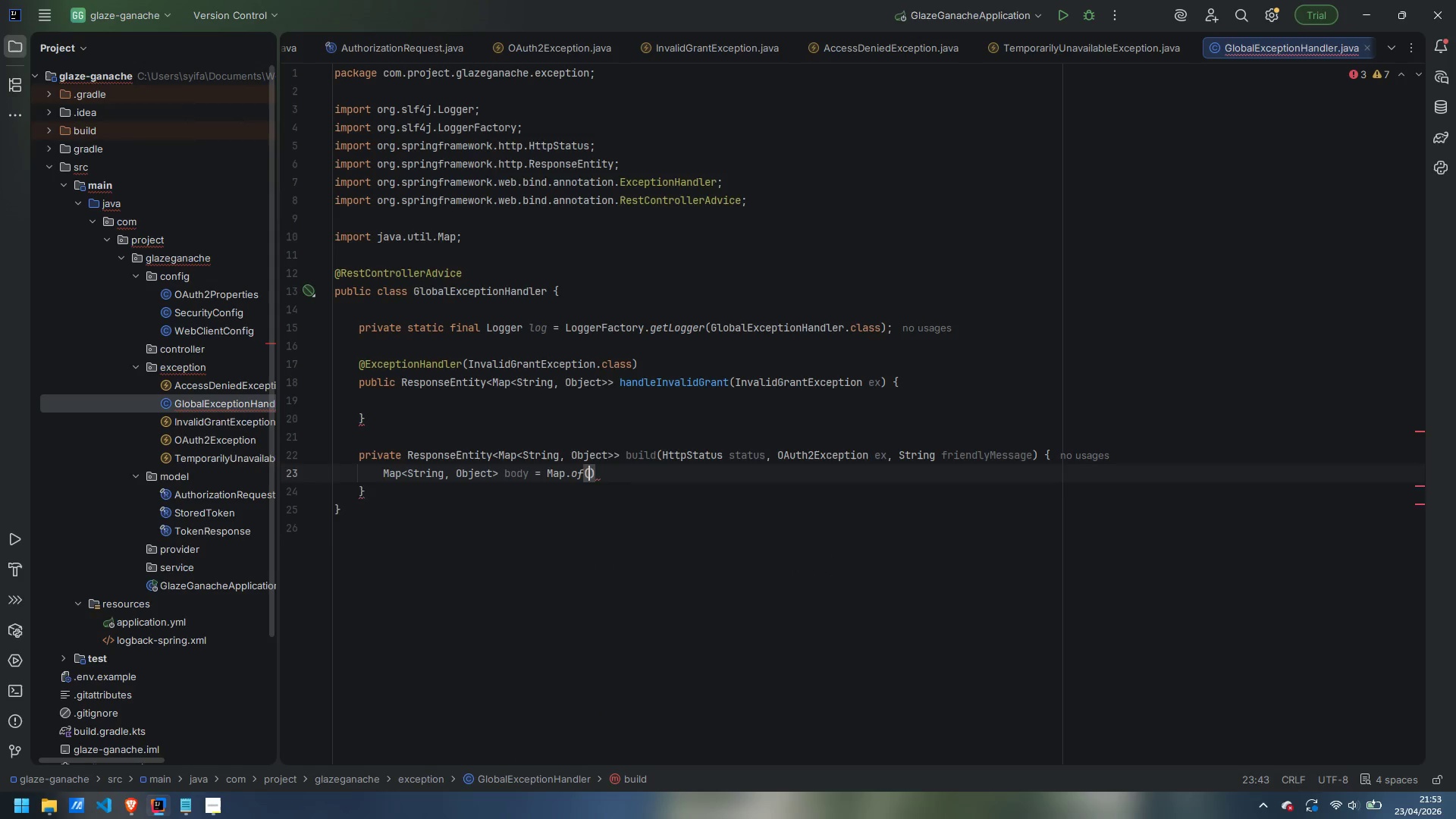 
key(Enter)
 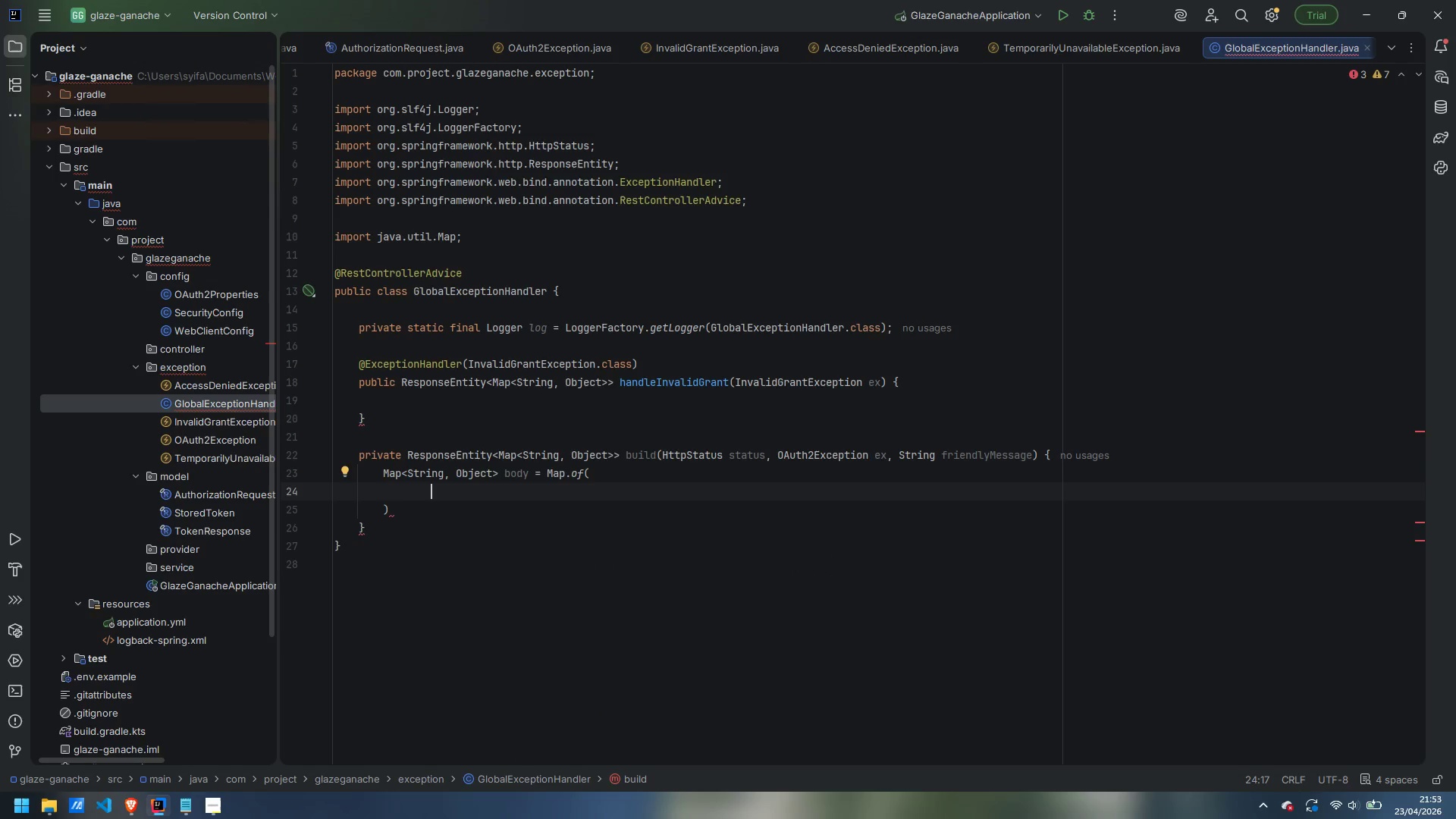 
type("error)
 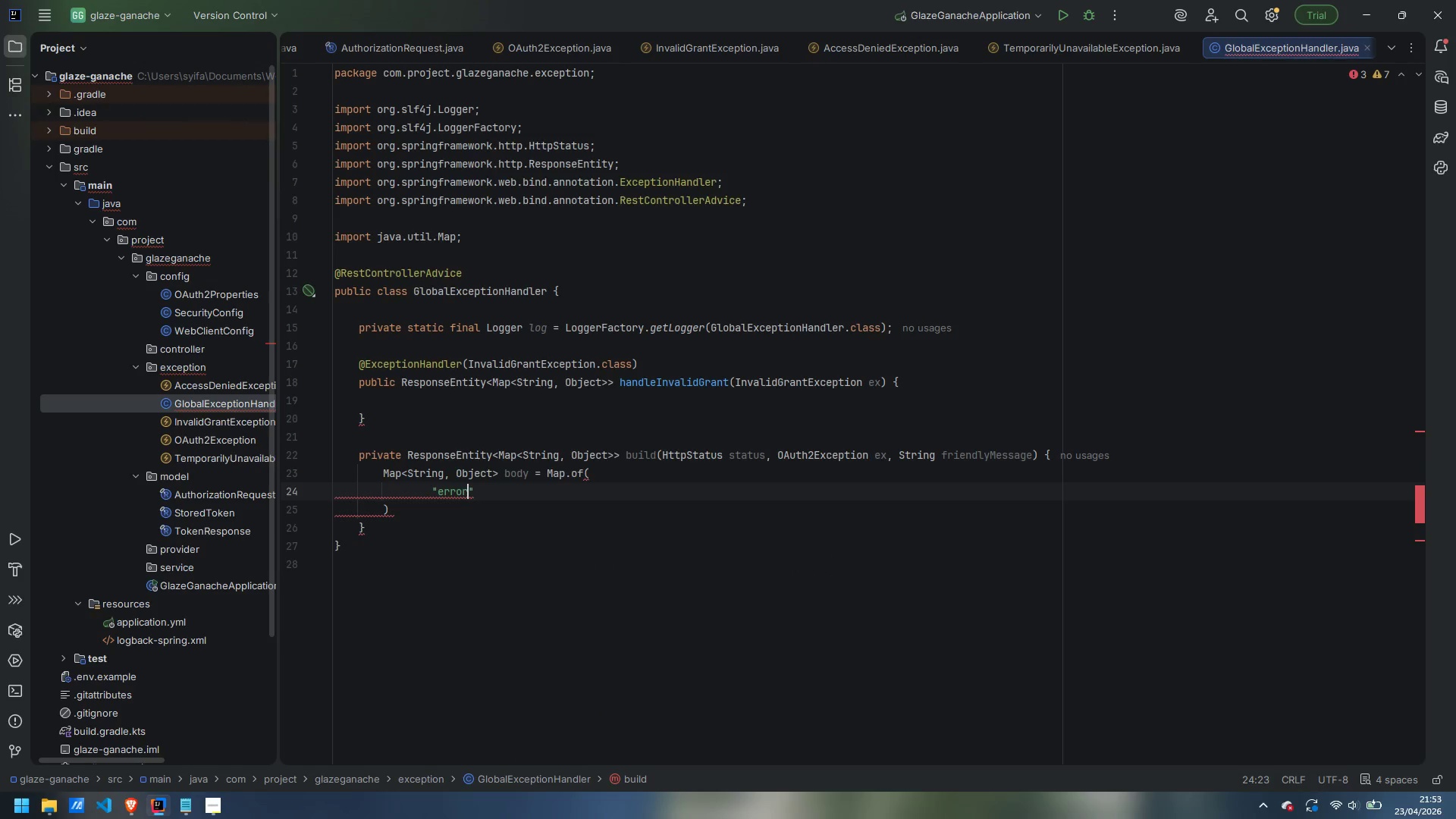 
key(ArrowRight)
 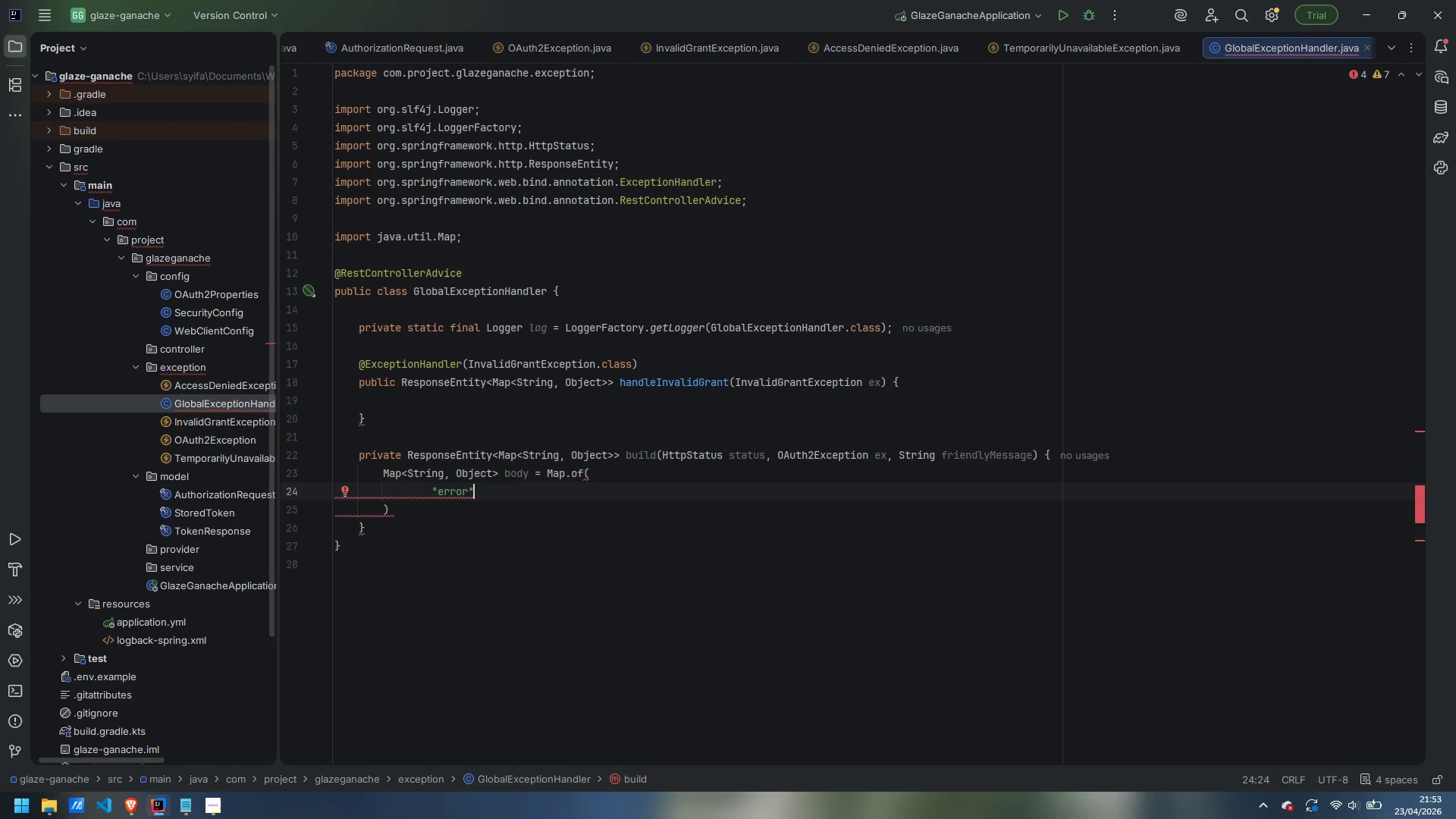 
type(, ex)
 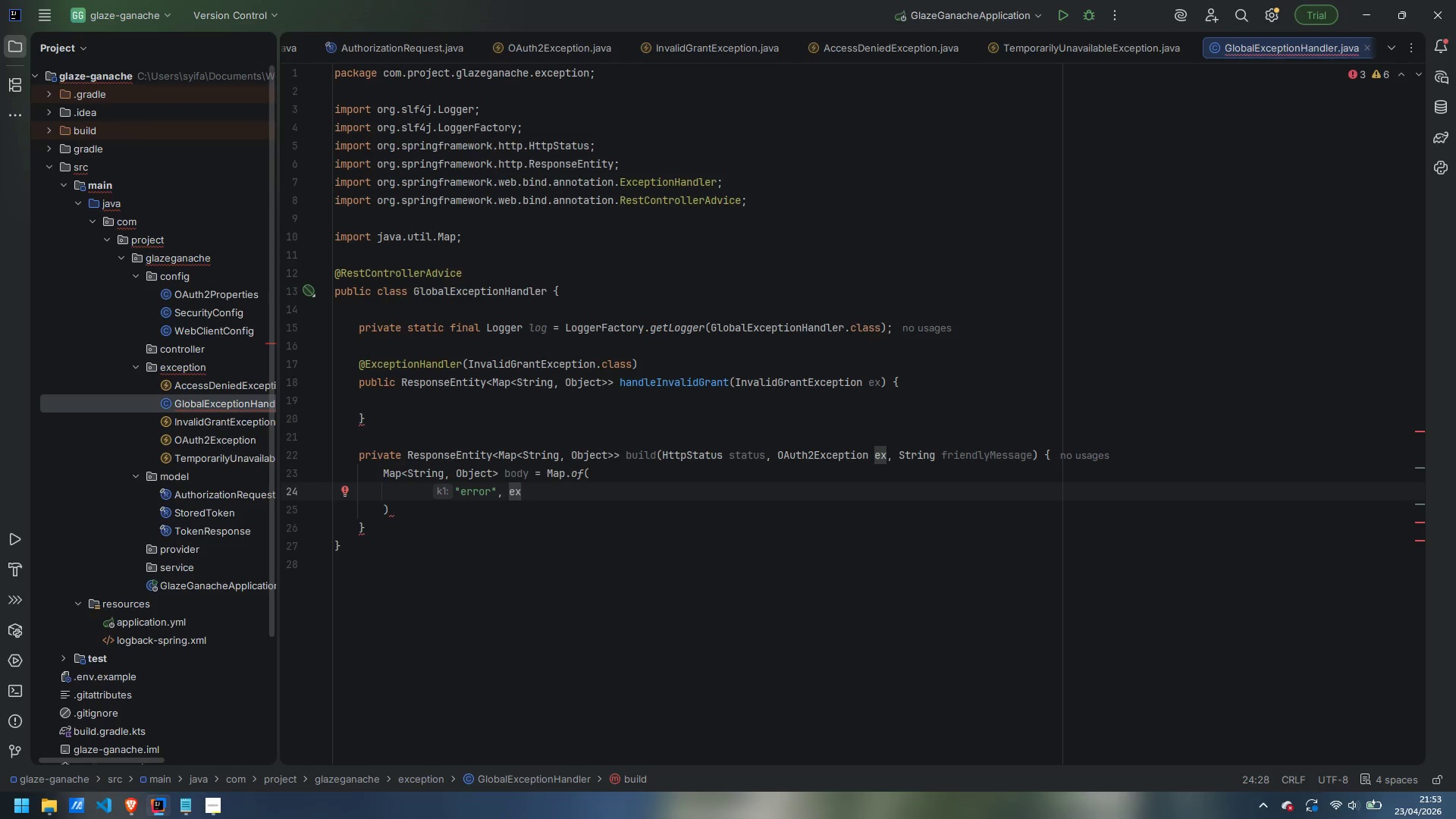 
type(.getErrorCode(),)
 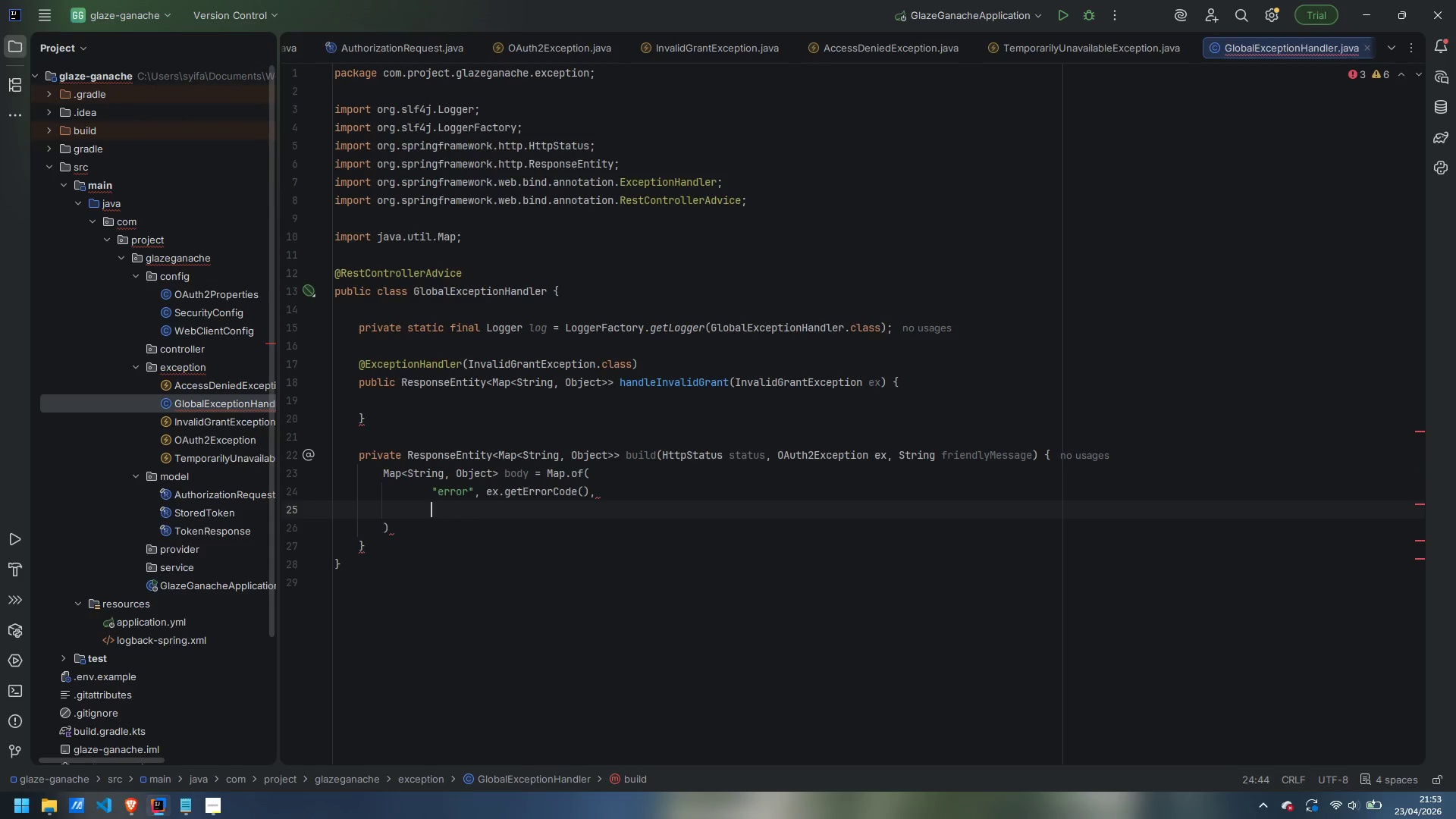 
 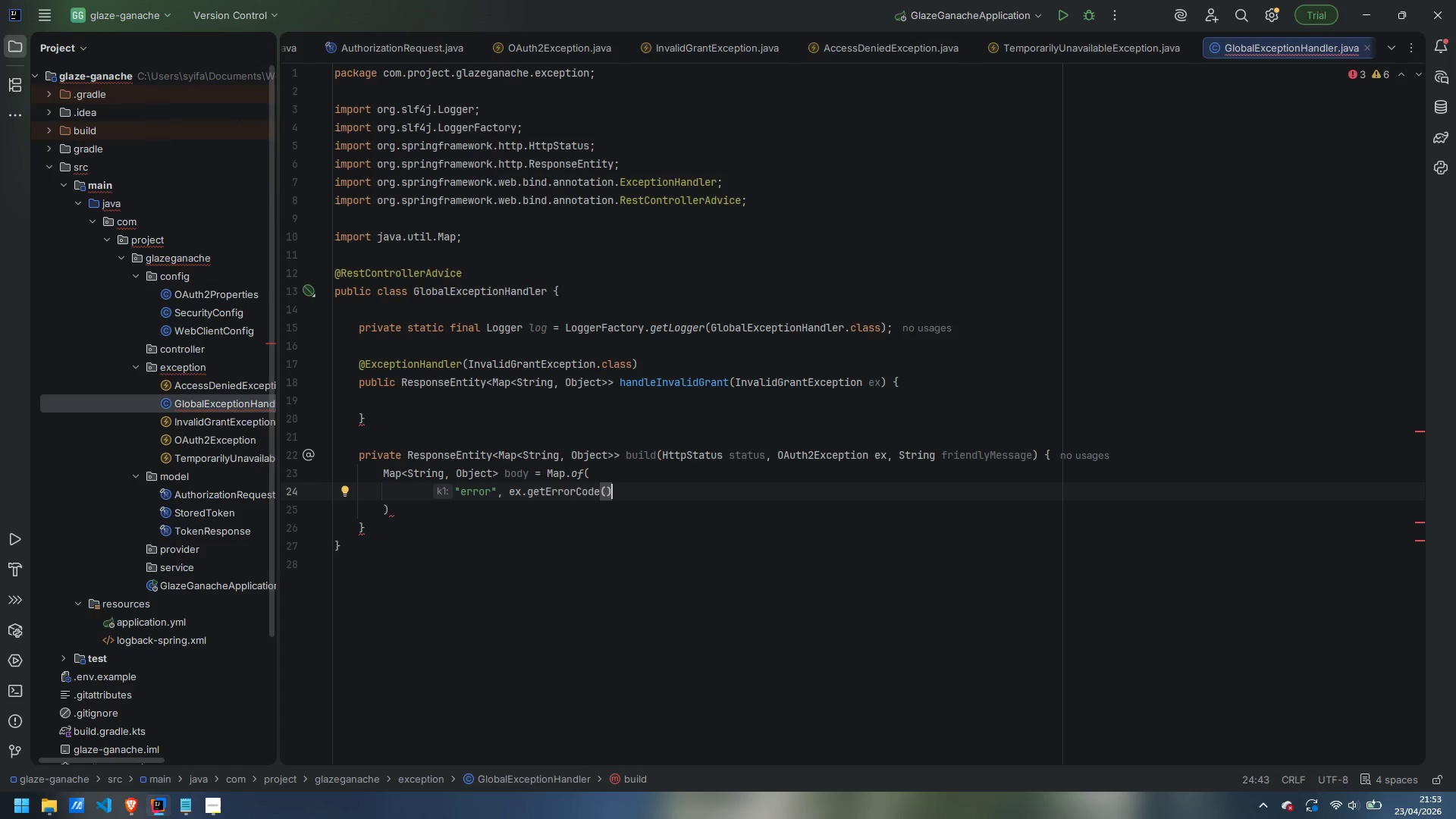 
key(Enter)
 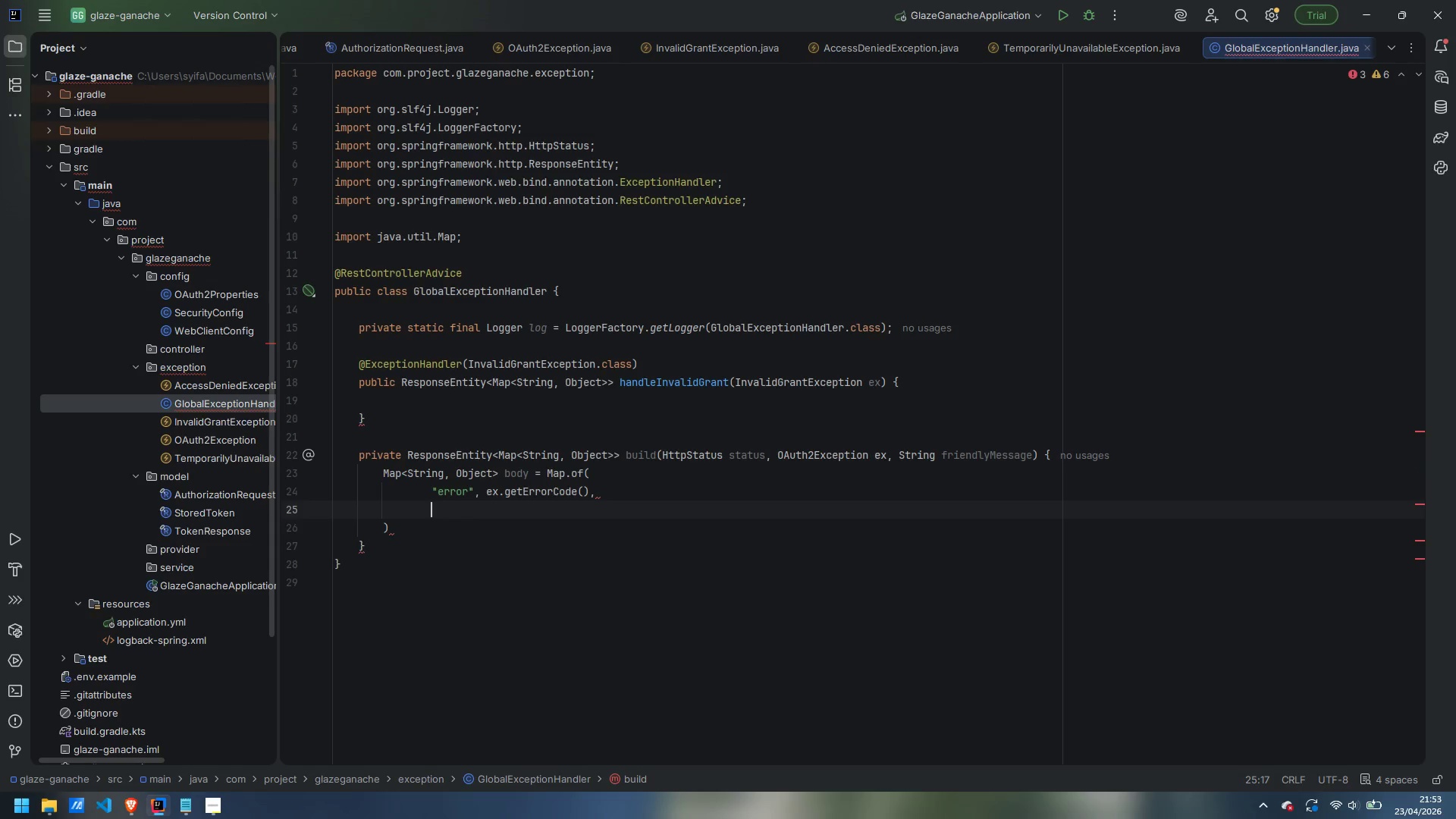 
type("error_description)
 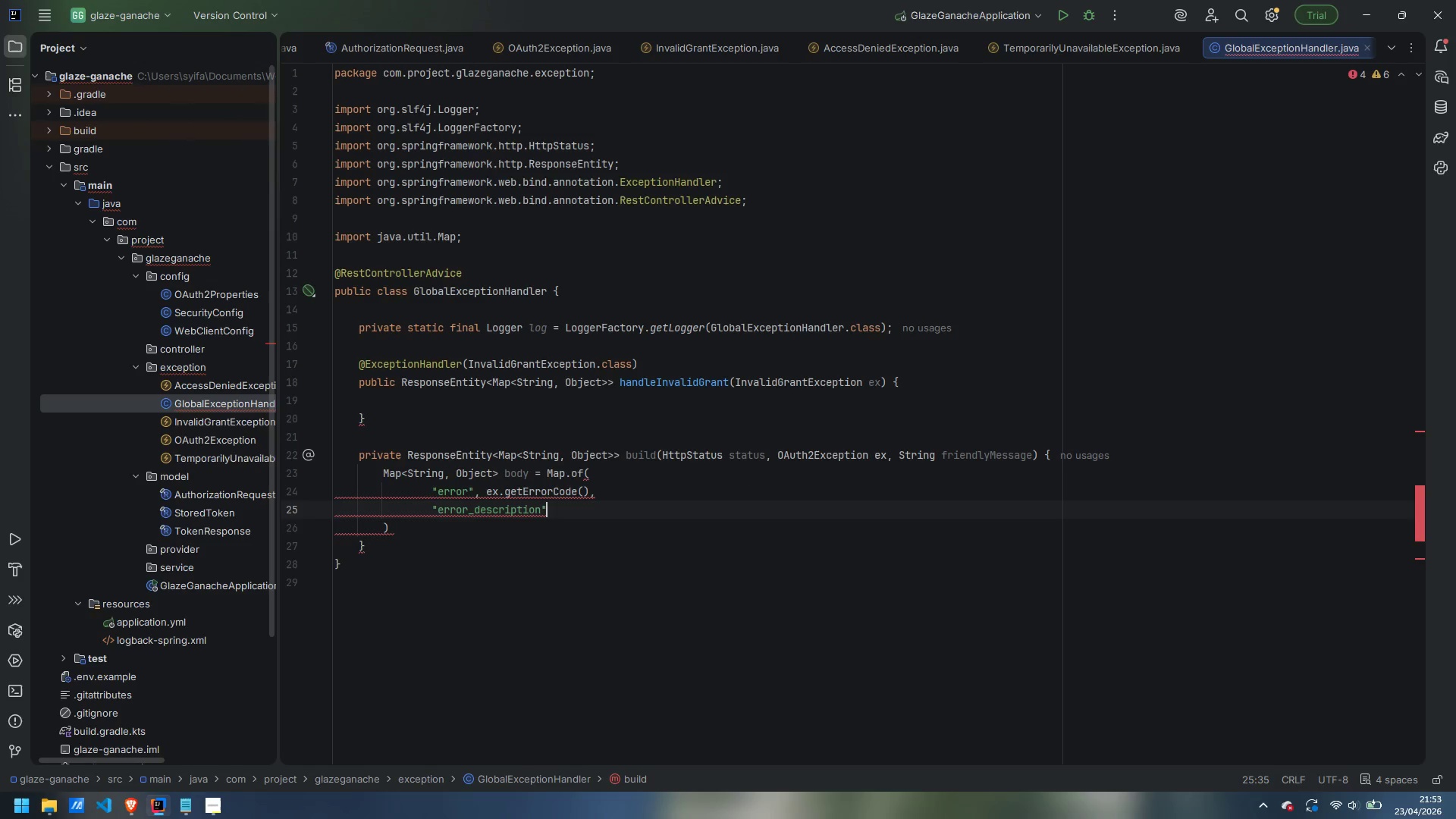 
key(ArrowRight)
 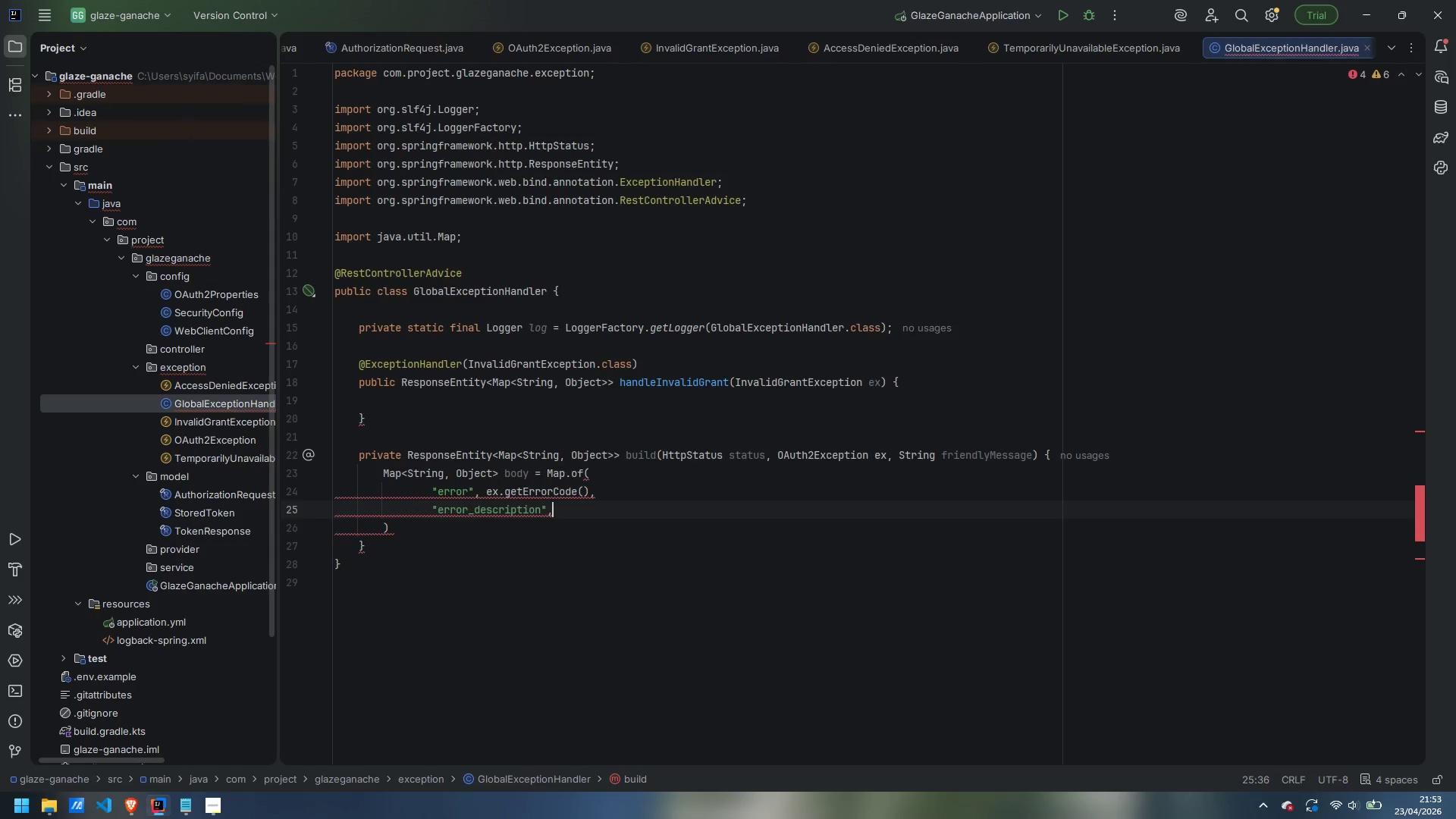 
type(, "e)
key(Backspace)
key(Backspace)
type(ex.getEror)
key(Backspace)
key(Backspace)
type(rpor)
key(Backspace)
key(Backspace)
type(rDescription(),)
 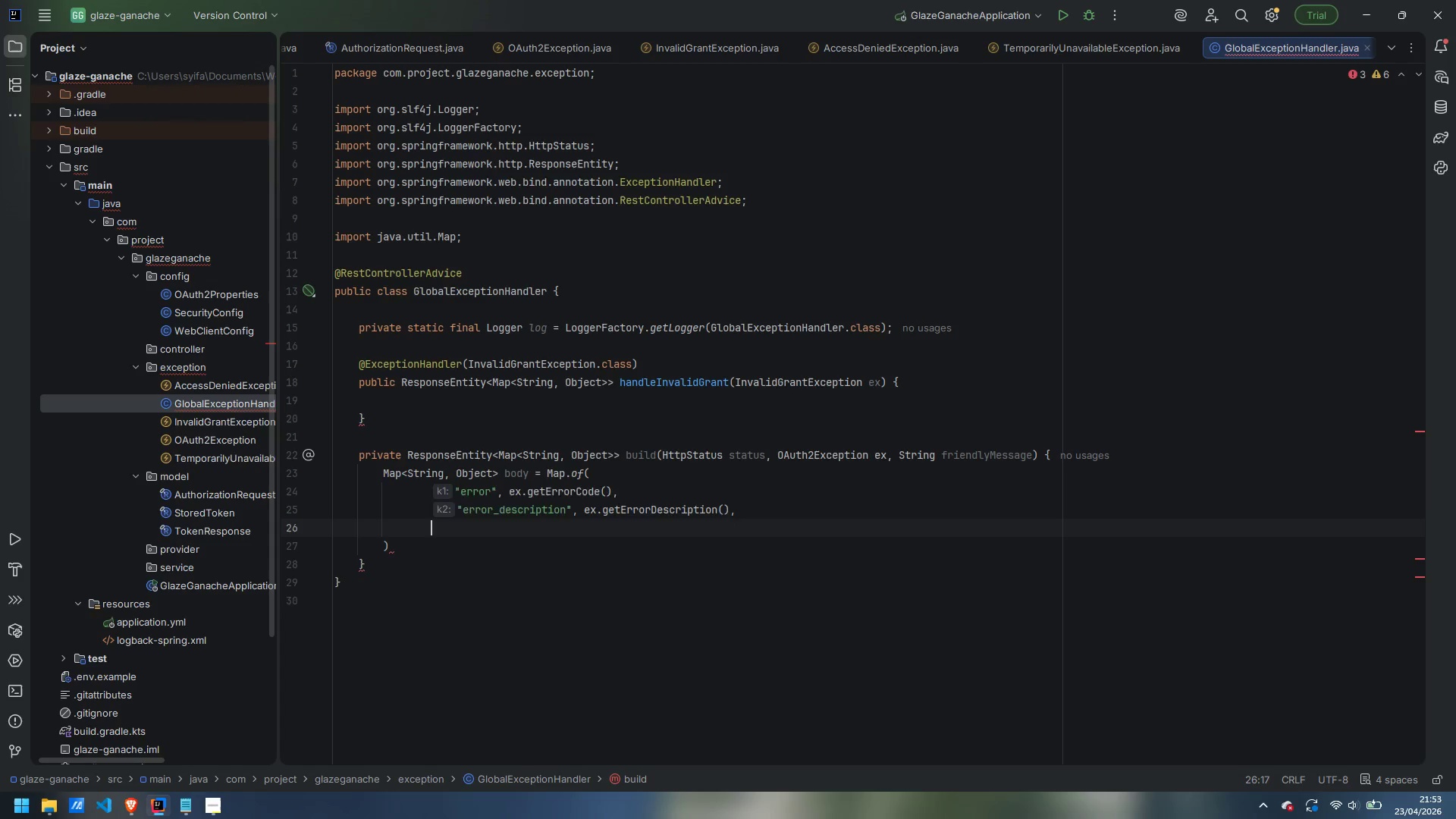 
 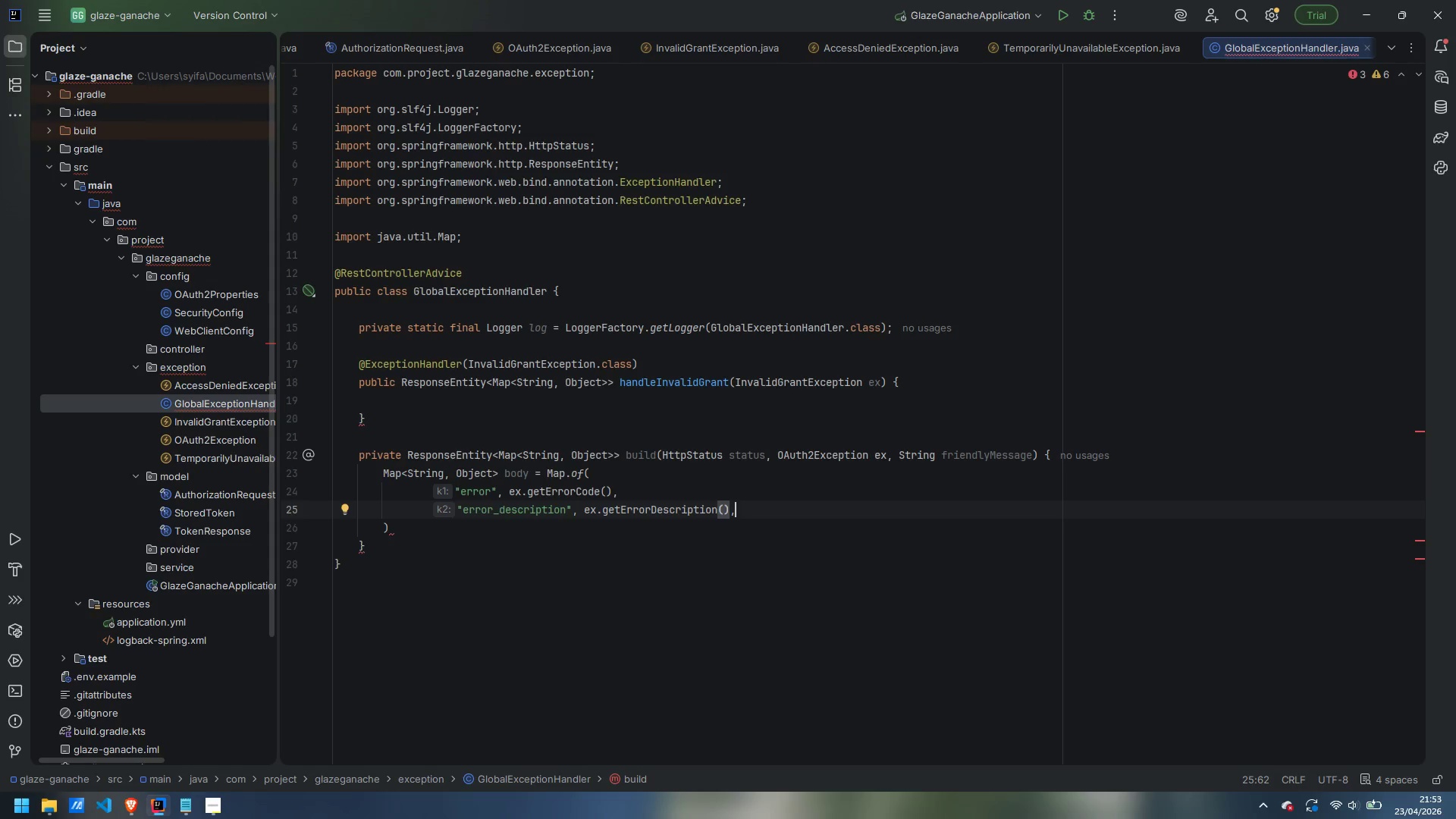 
key(Enter)
 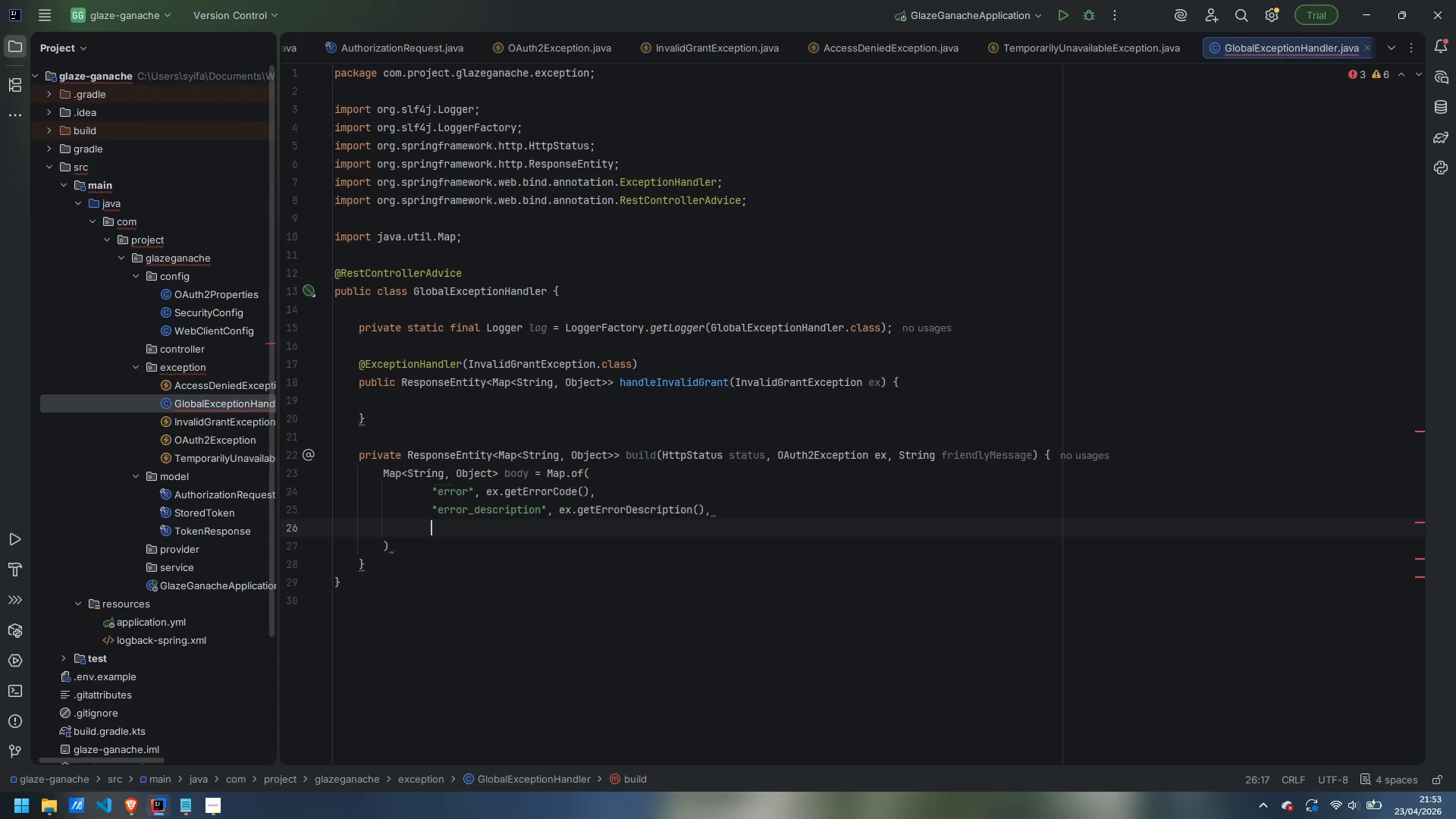 
type("message)
 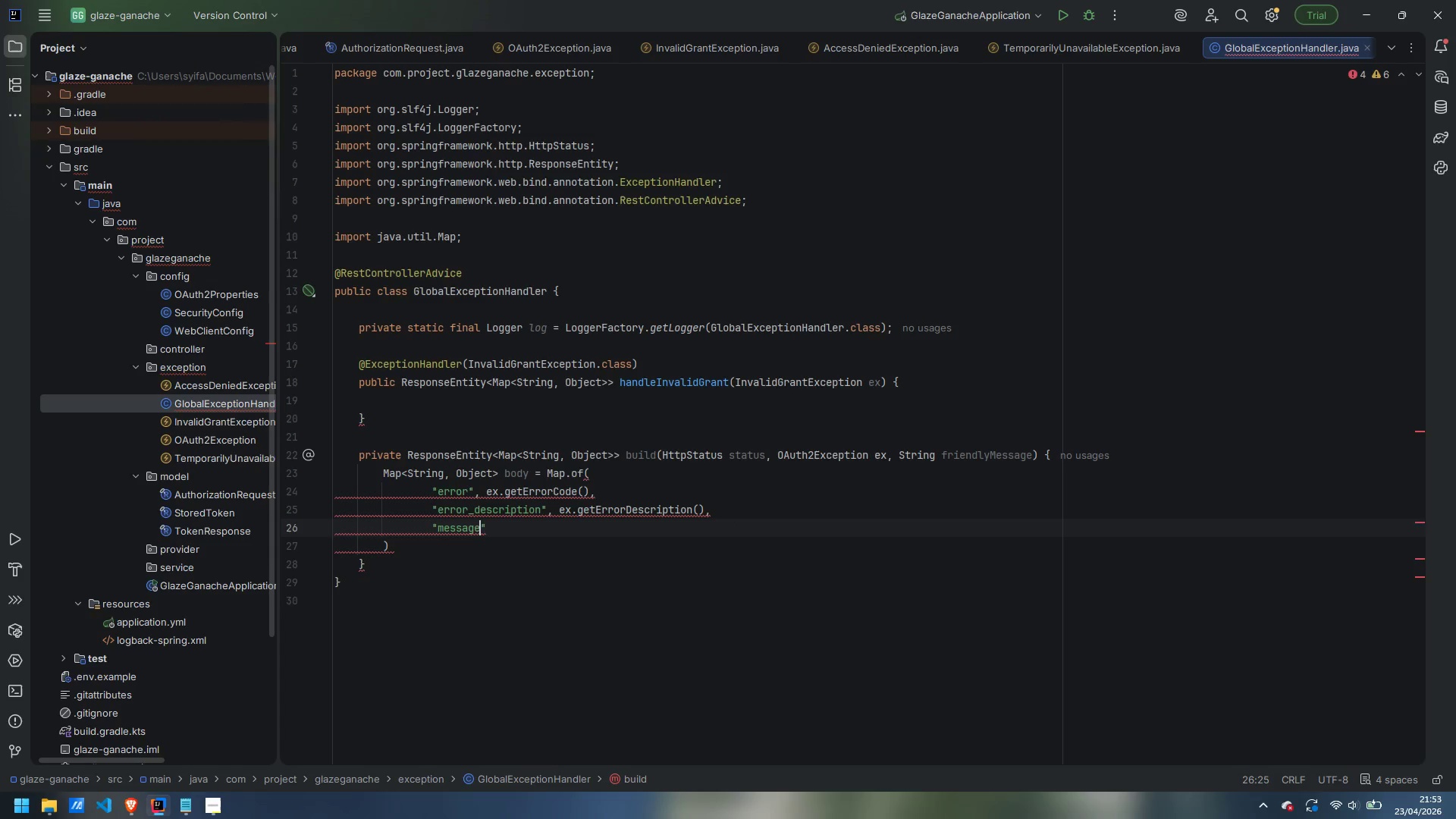 
key(ArrowRight)
 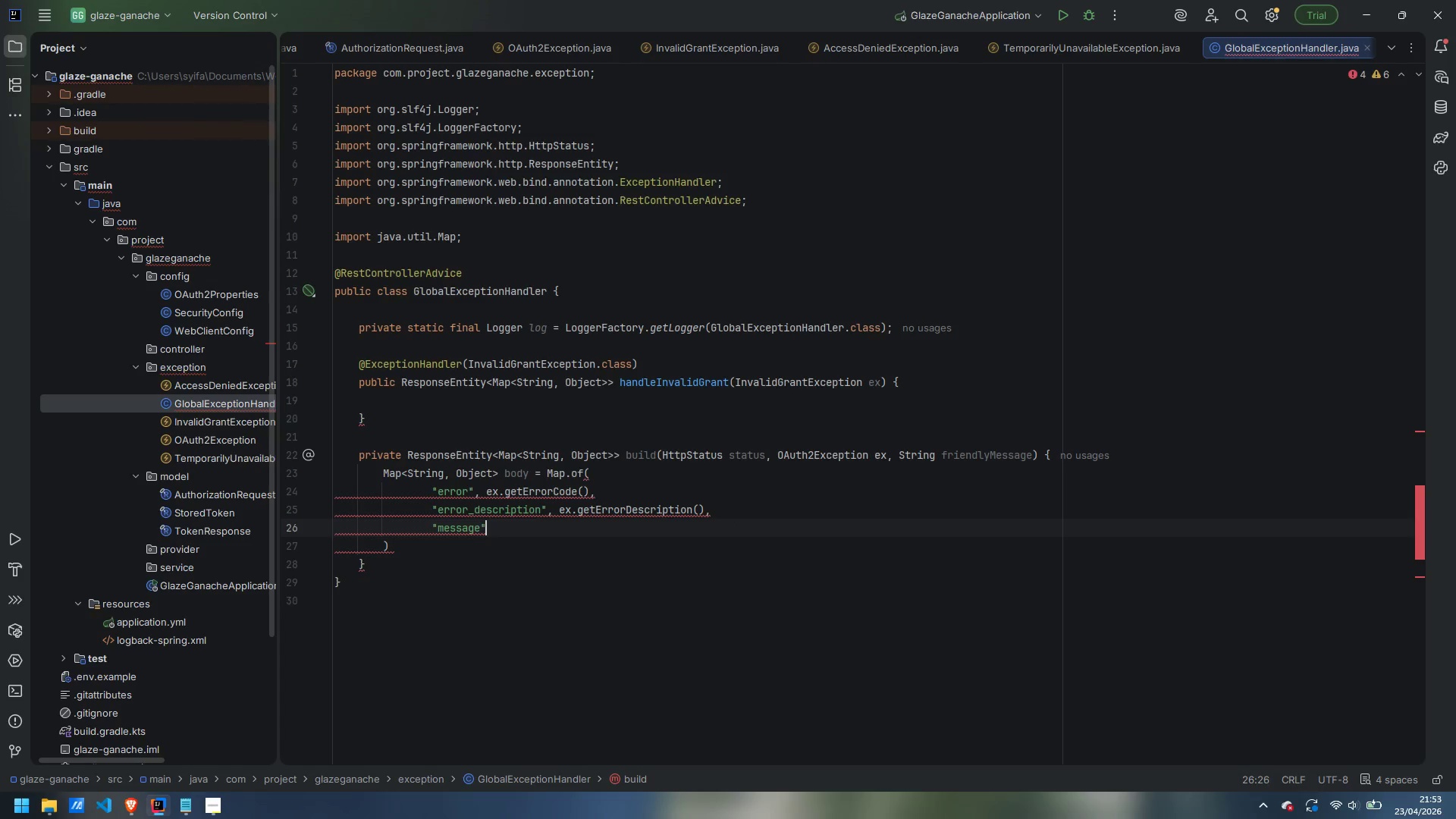 
type(, ")
key(Backspace)
type(fire)
key(Backspace)
key(Backspace)
key(Backspace)
type(riedn)
key(Backspace)
key(Backspace)
type(ndlyMessage,)
 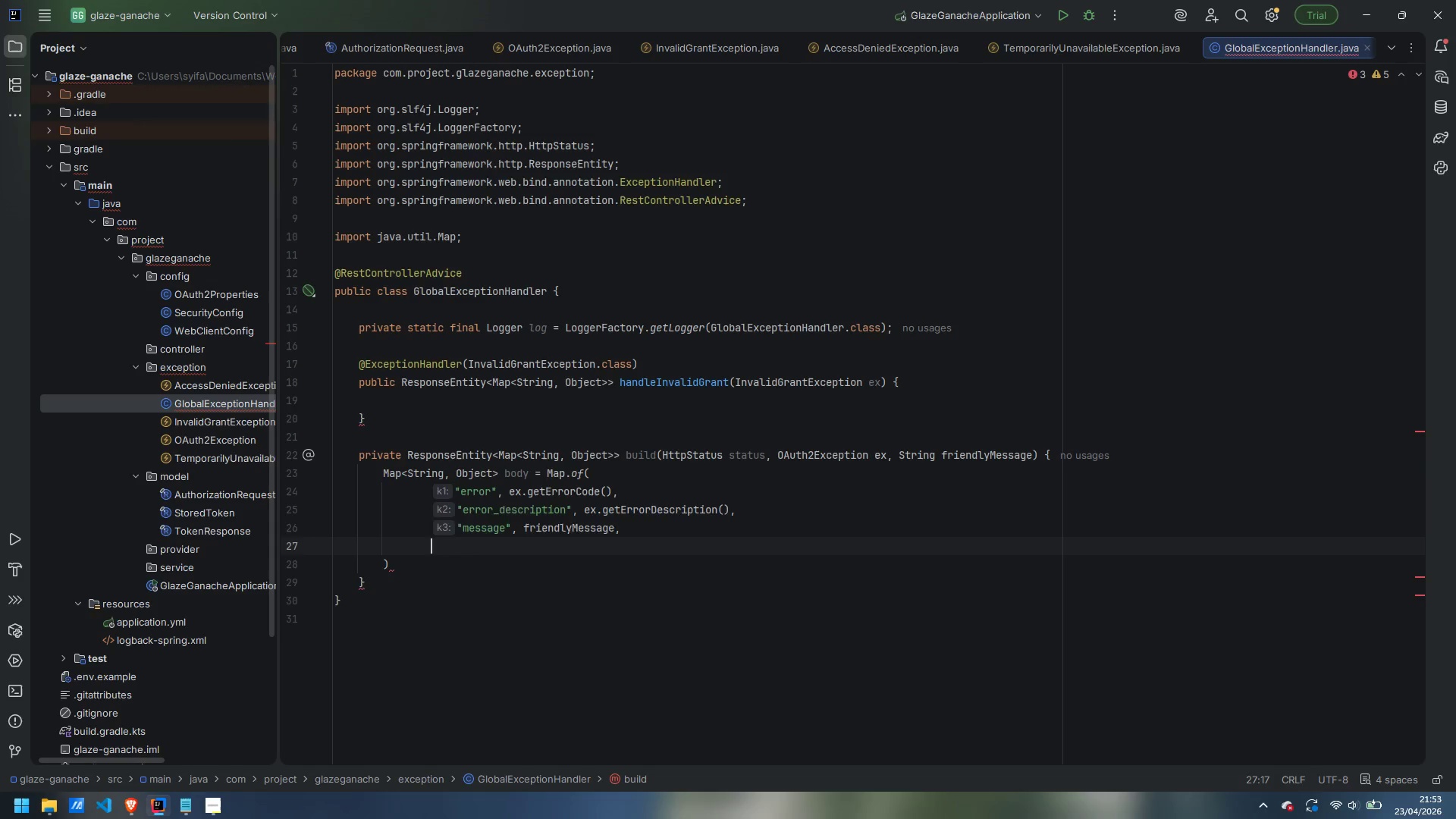 
 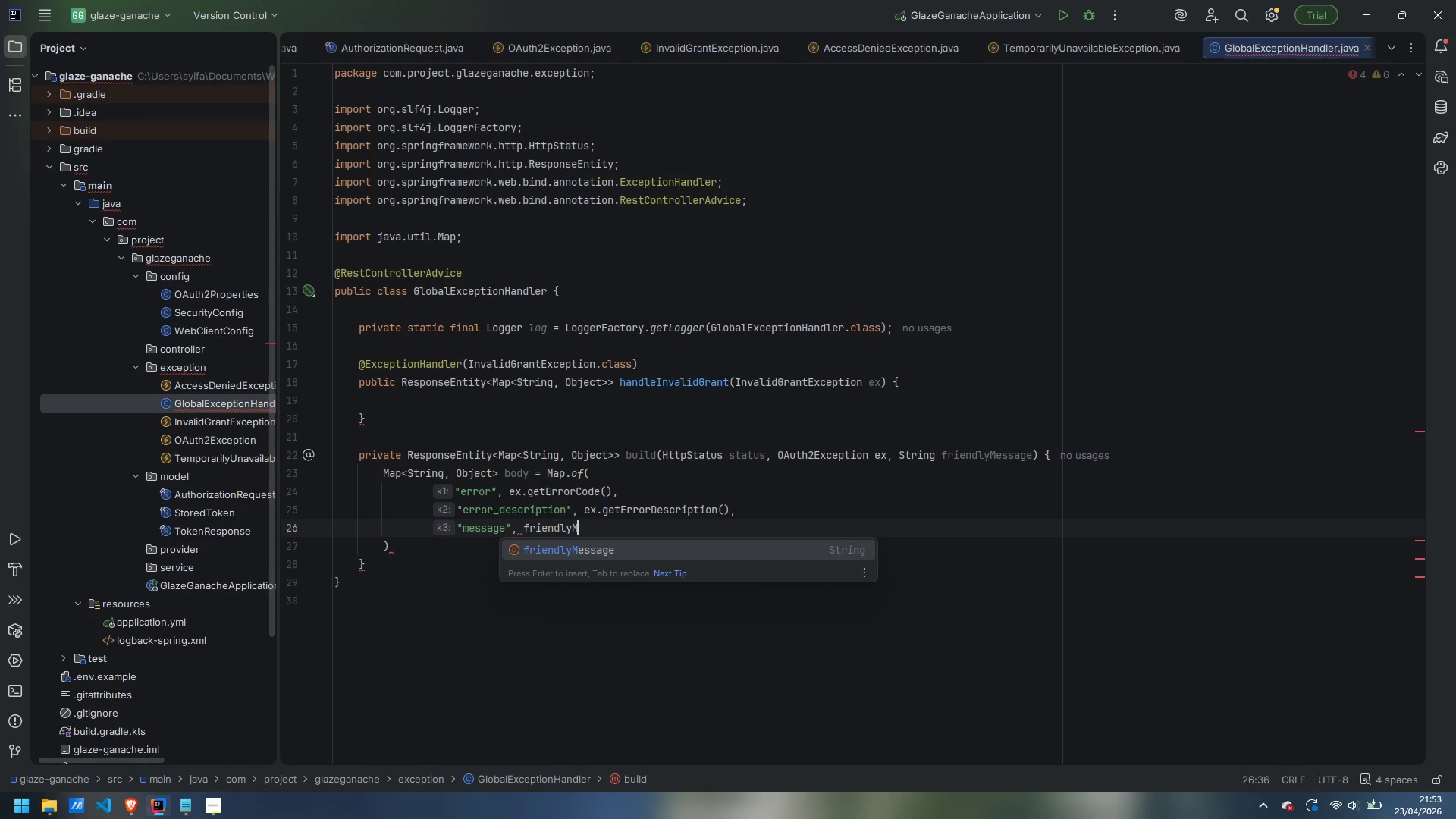 
key(Enter)
 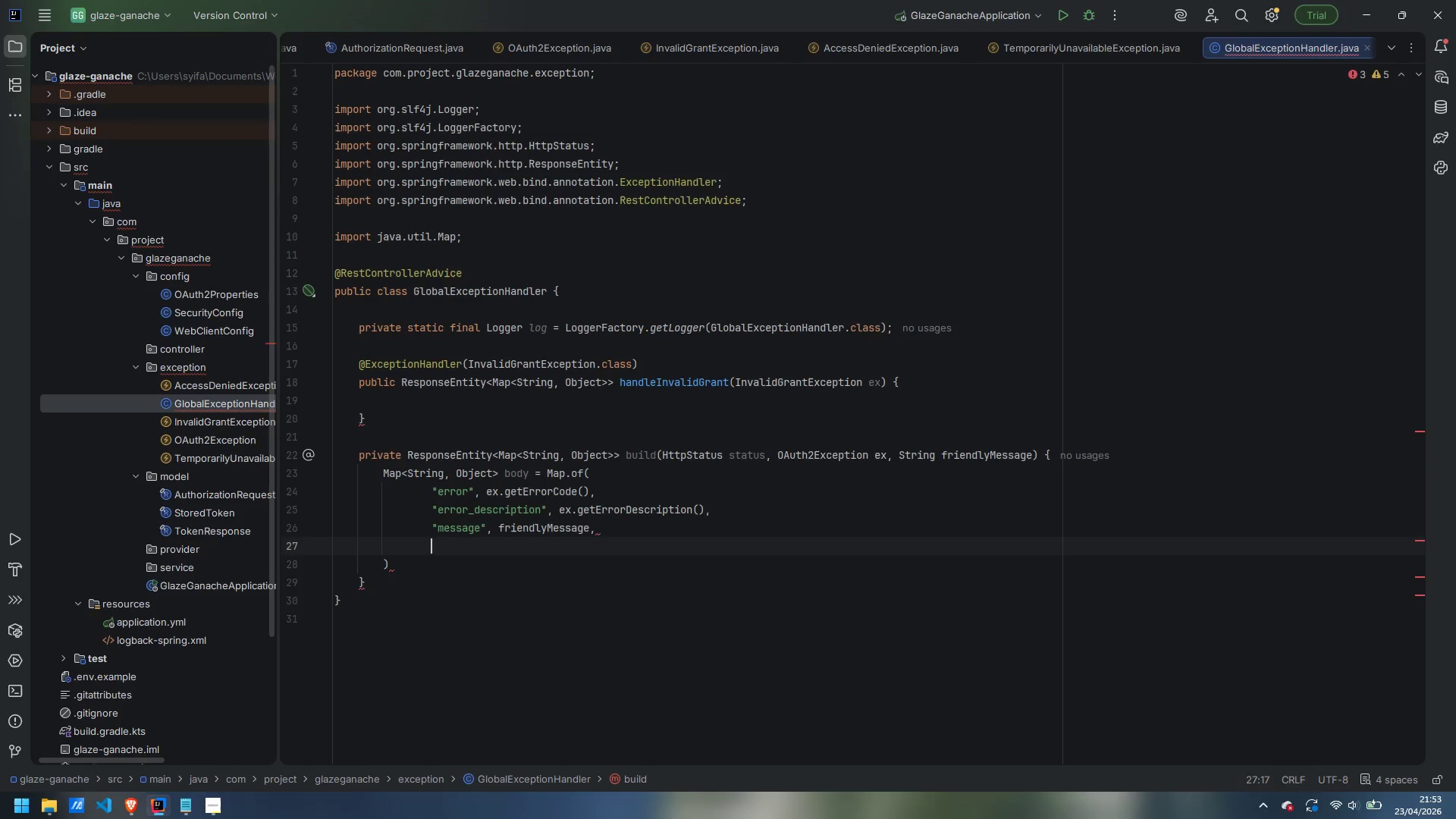 
type("timestamp)
 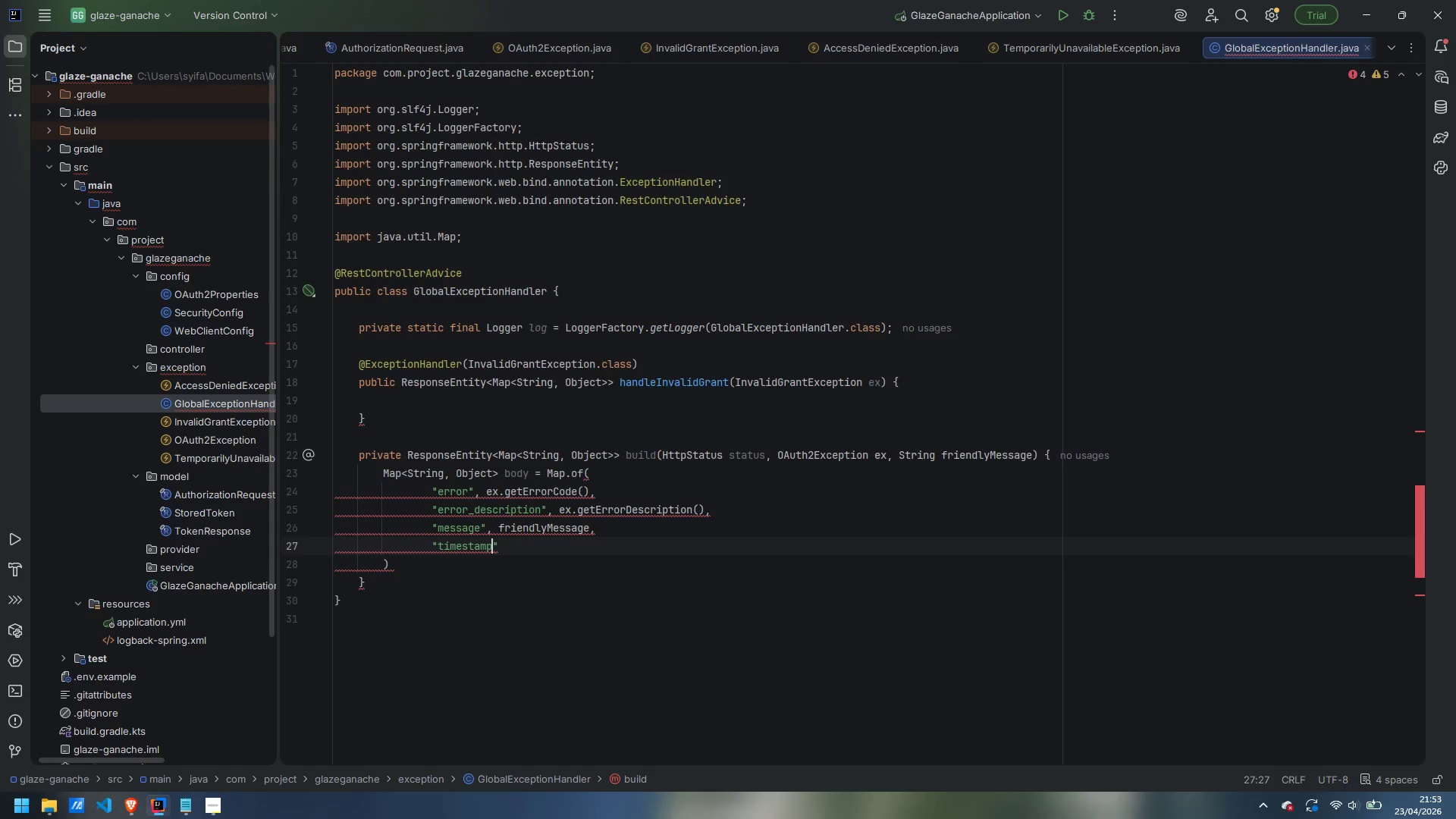 
key(ArrowRight)
 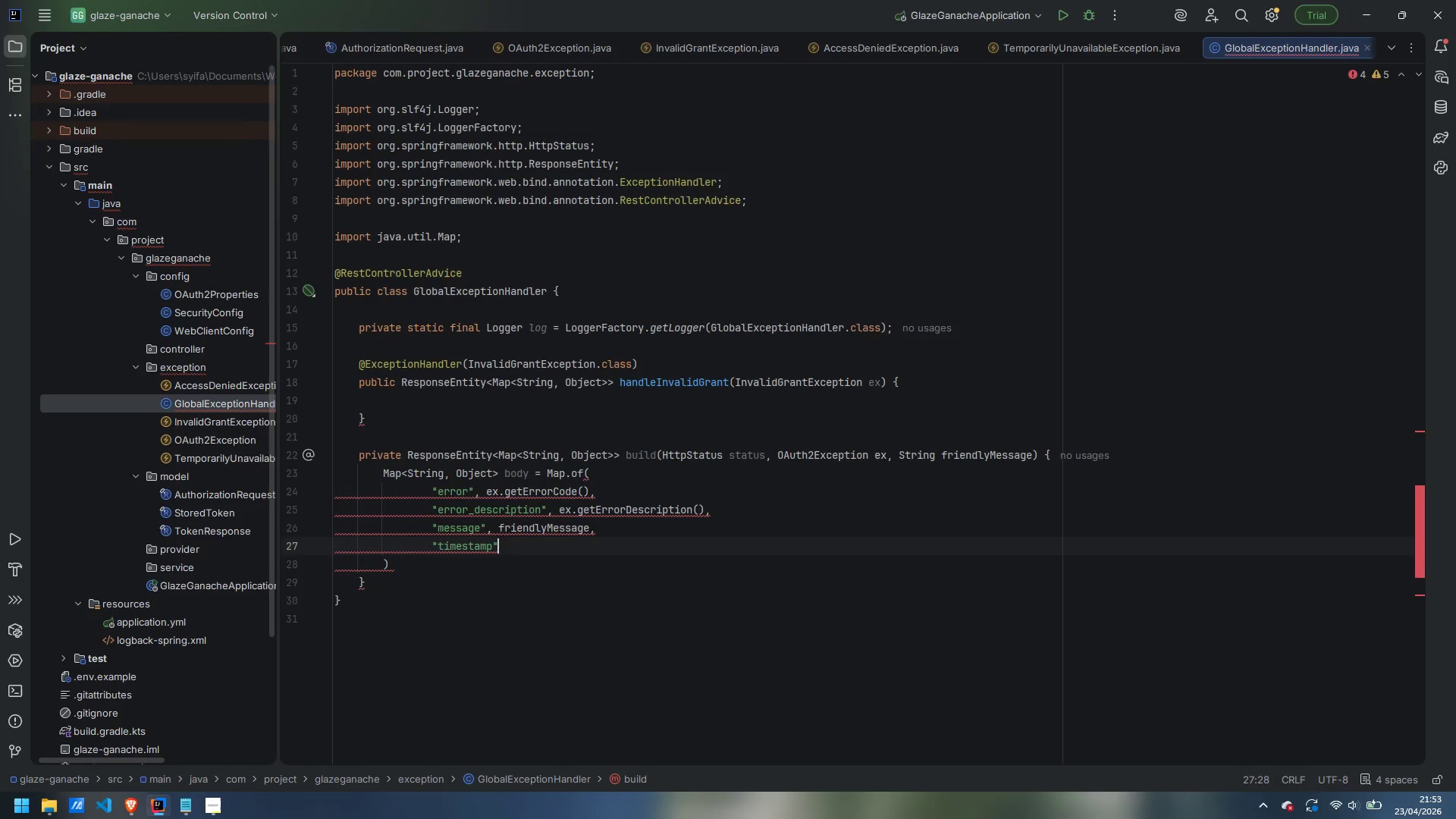 
type(, Instant.now().toString())
 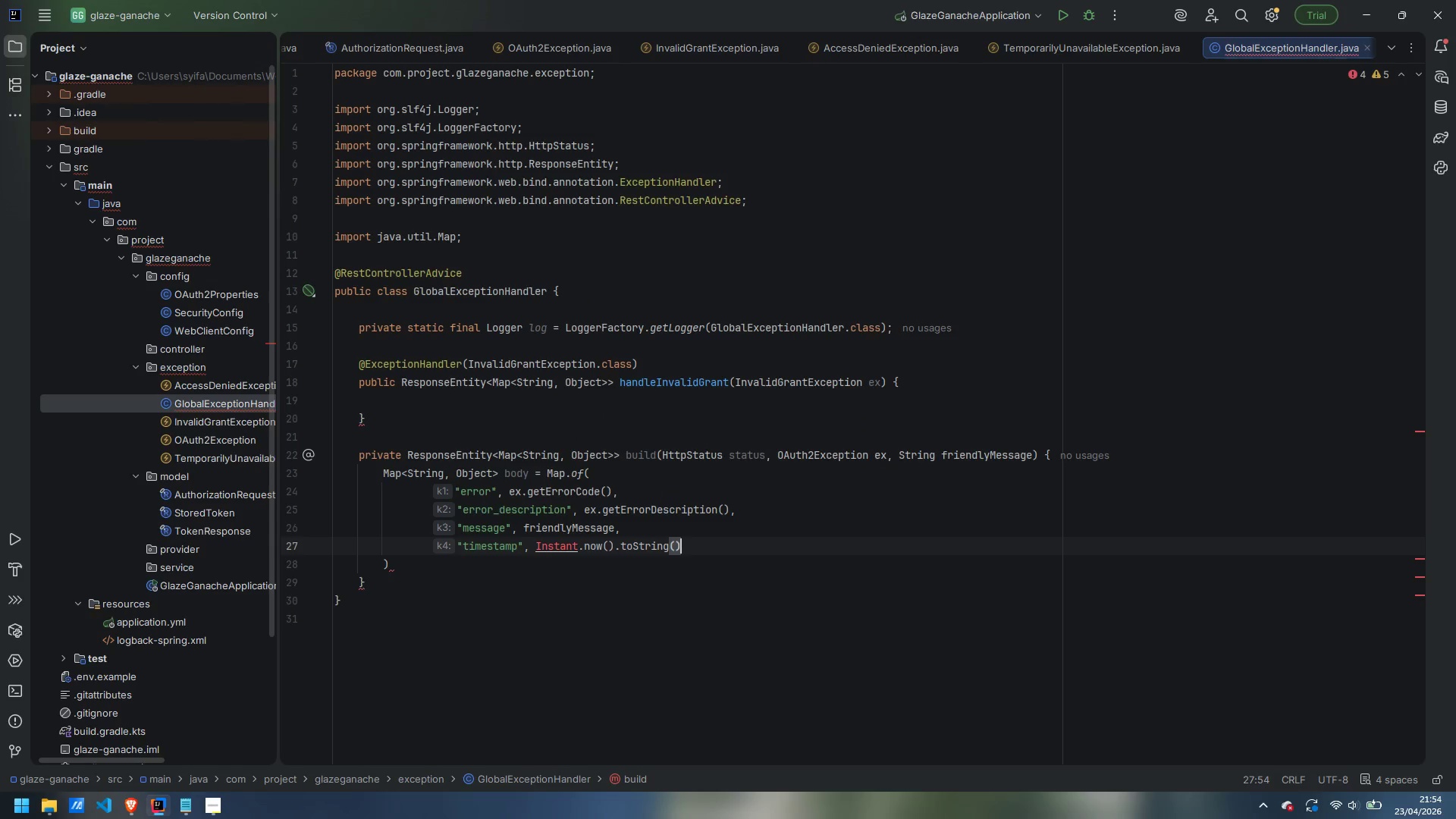 
key(Control+Period)
 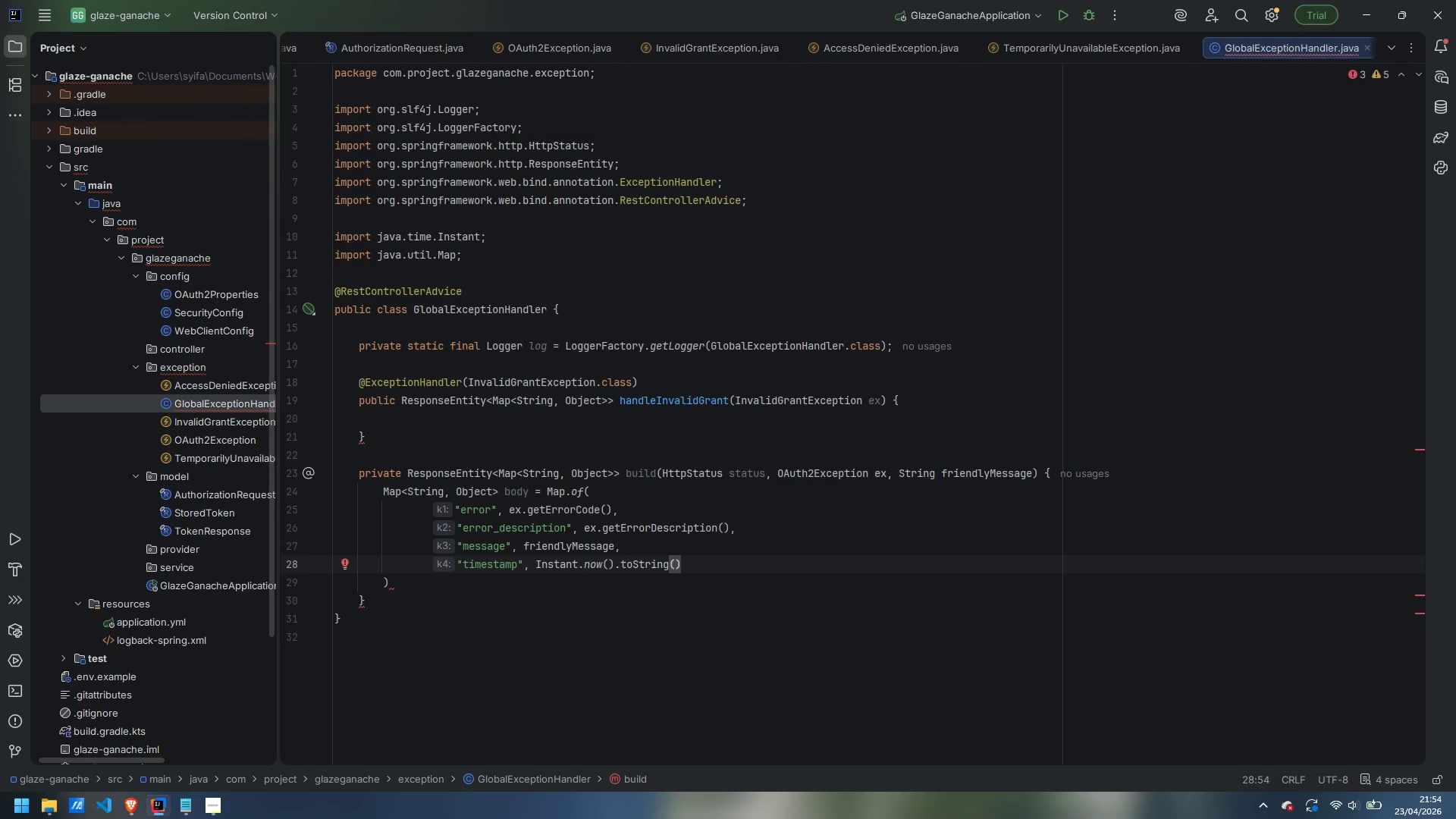 
key(Control+Delete)
 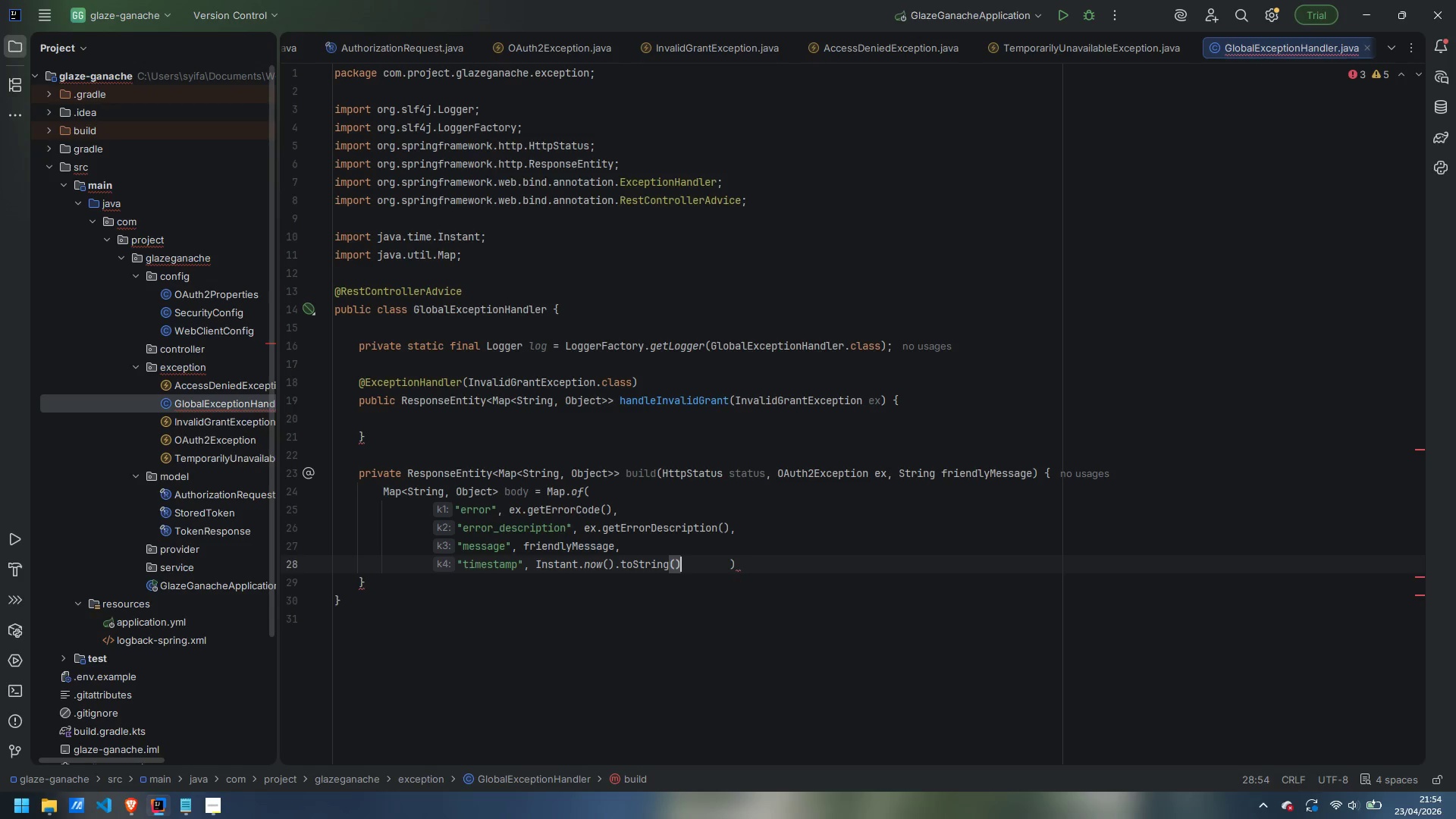 
key(Control+Delete)
 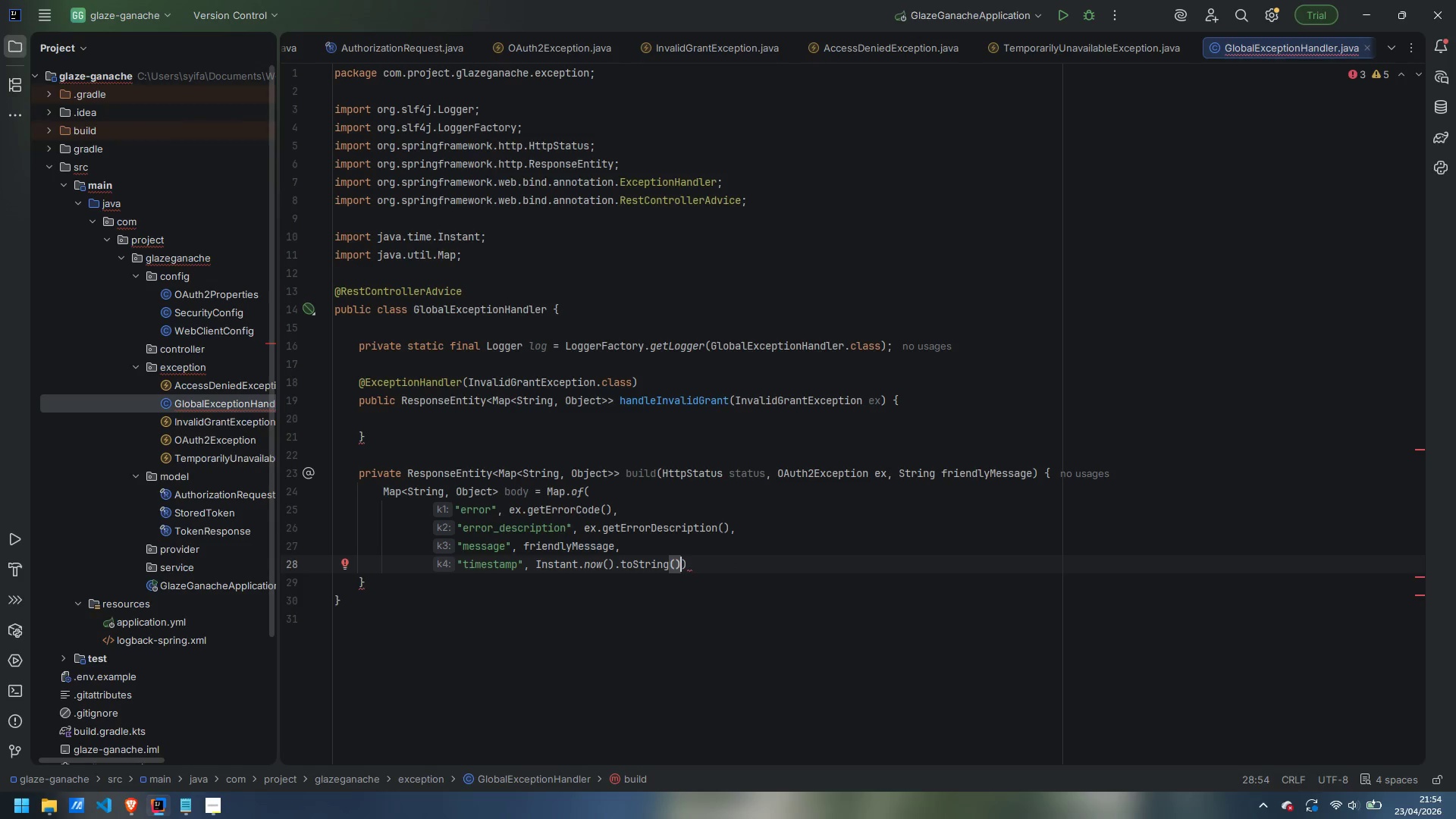 
key(ArrowRight)
 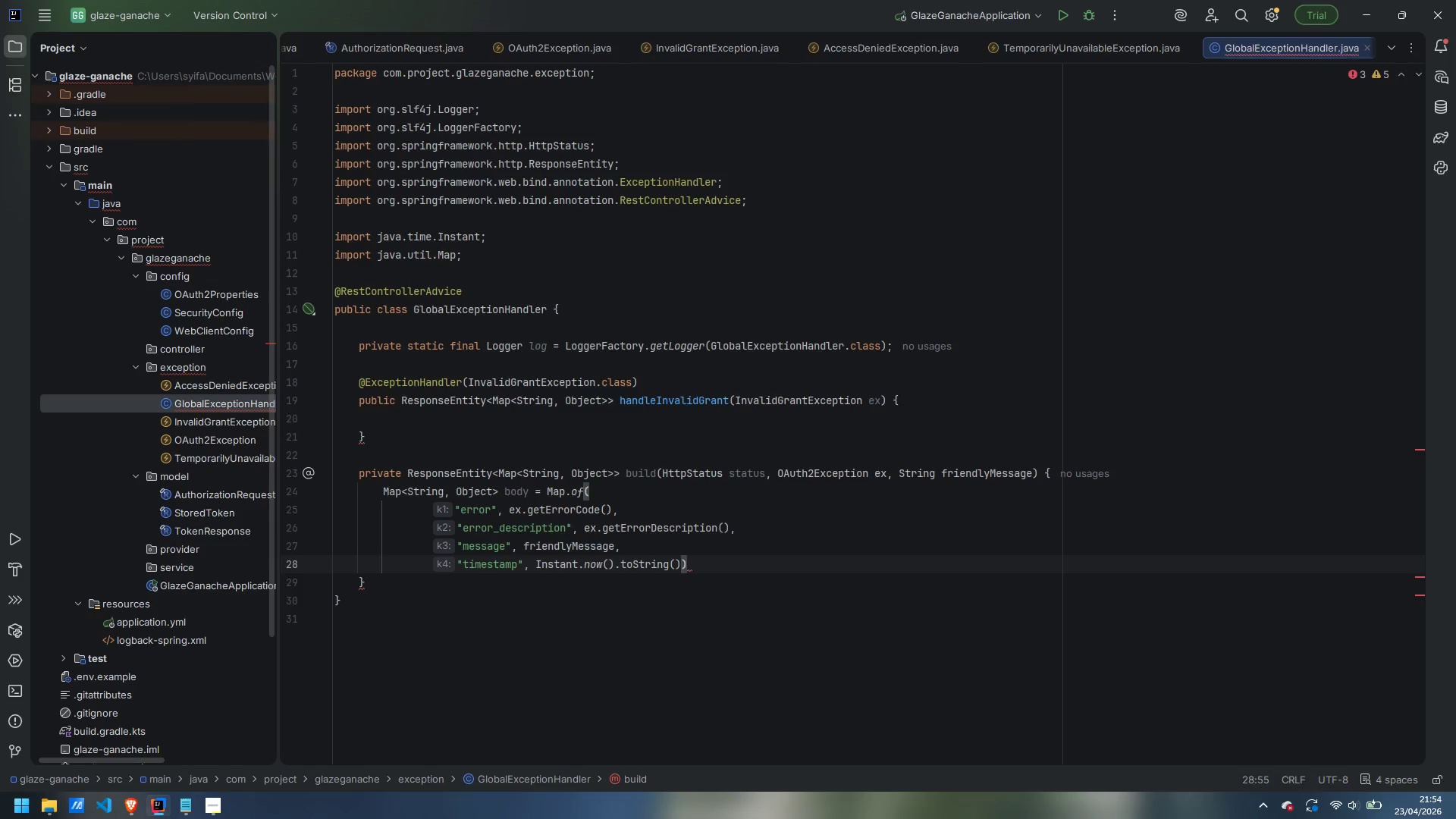 
key(Semicolon)
 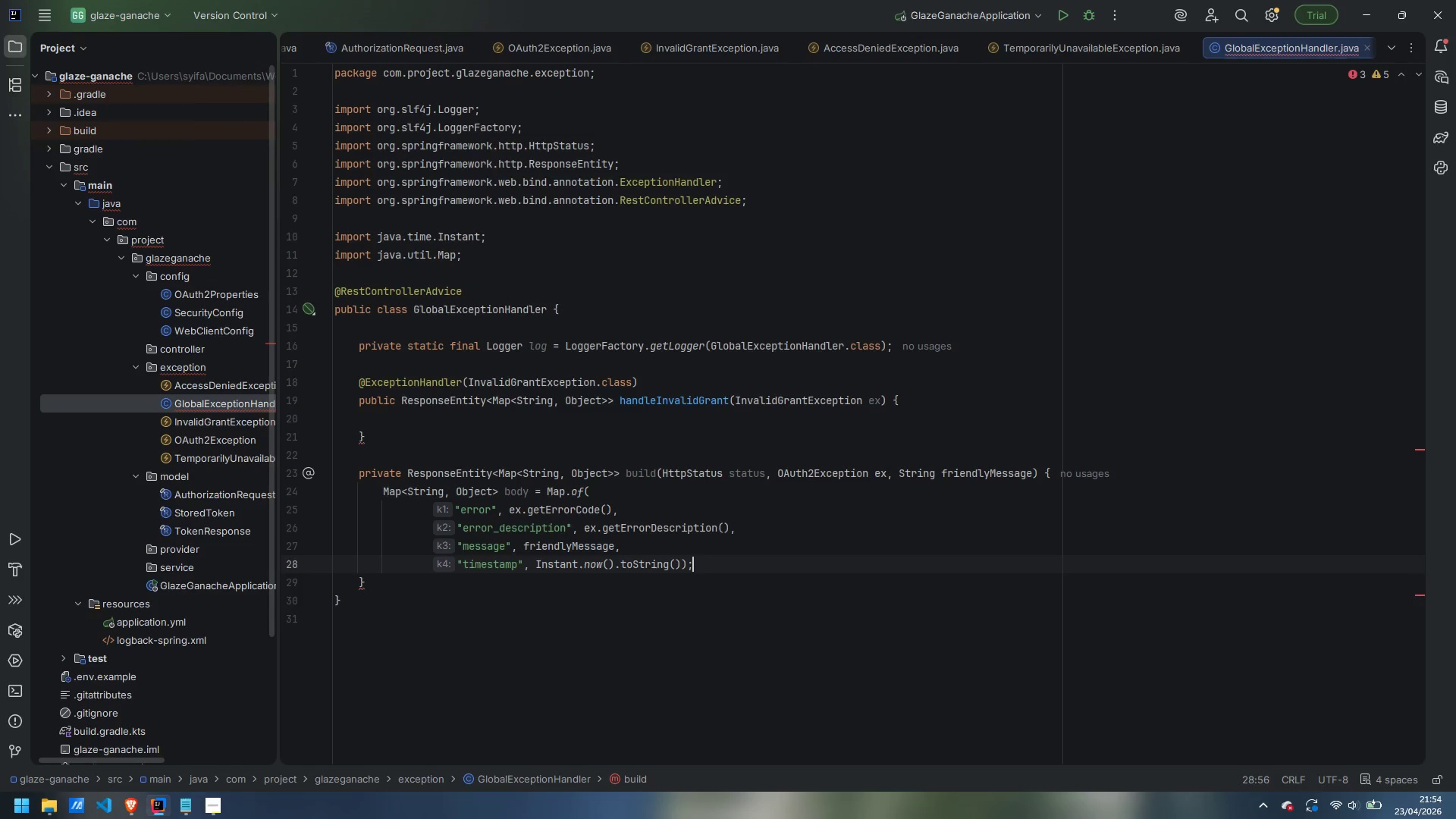 
key(Enter)
 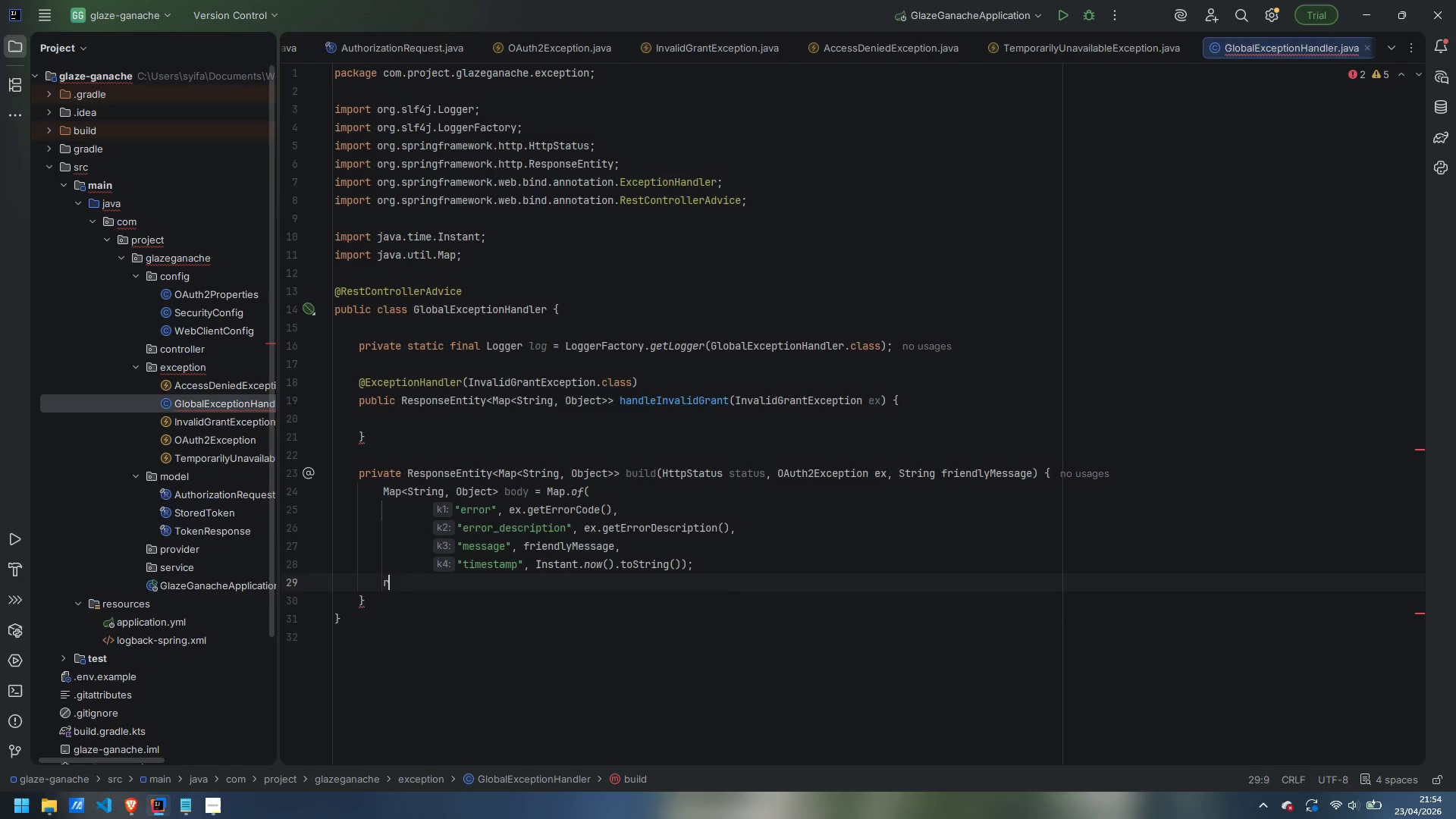 
type(return Respnse)
 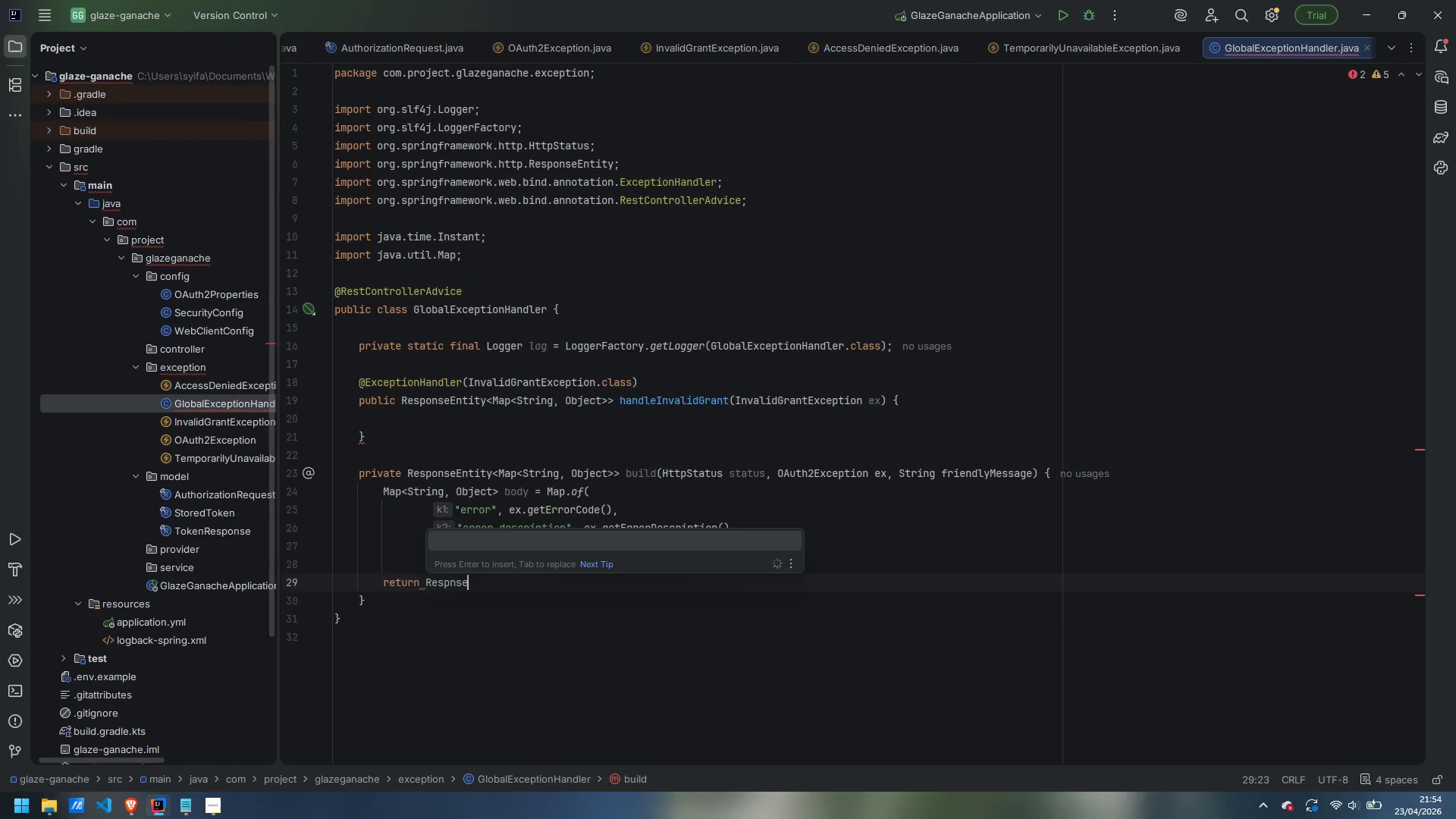 
hold_key(key=ShiftLeft, duration=0.33)
 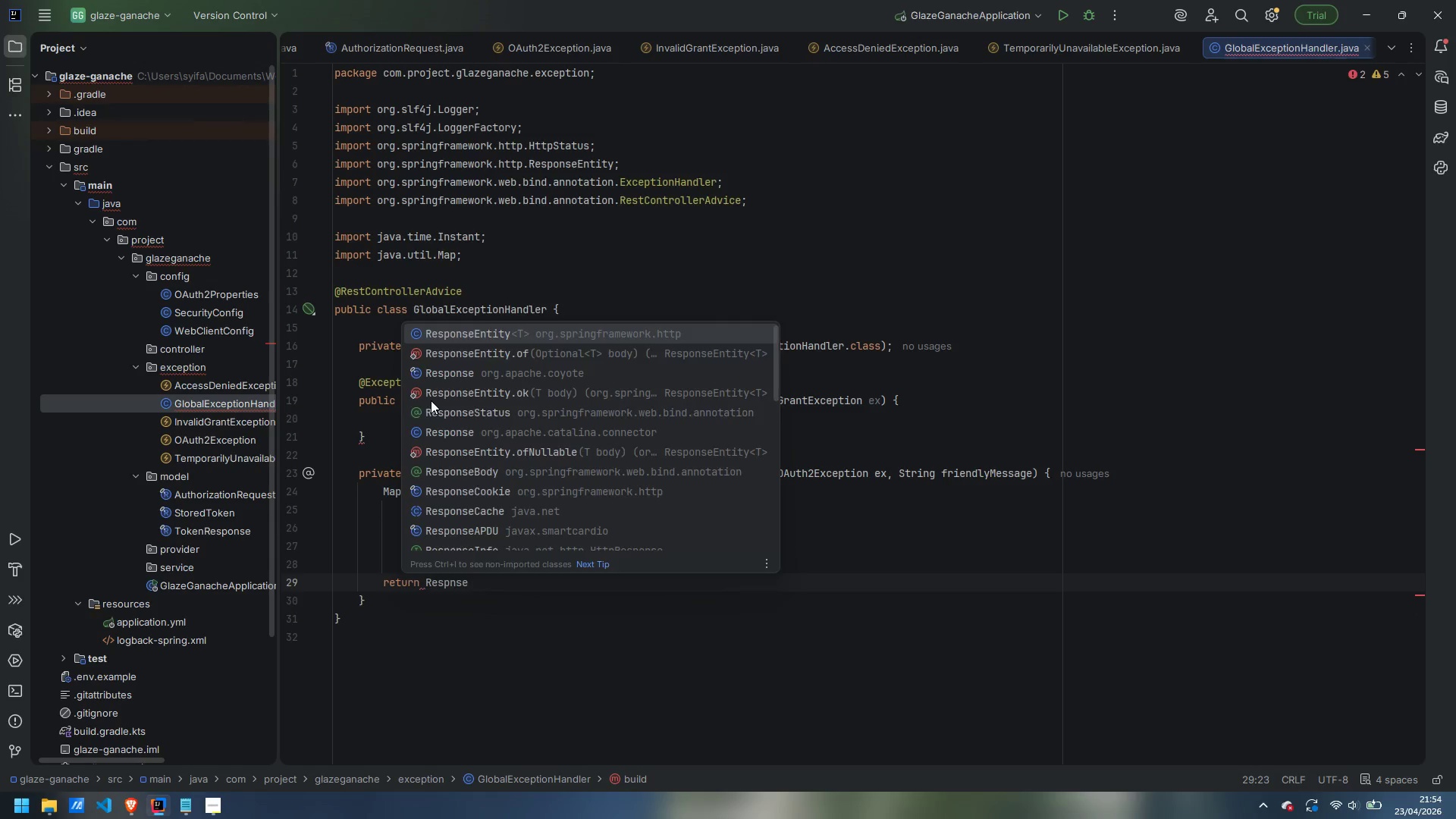 
key(Control+ControlLeft)
 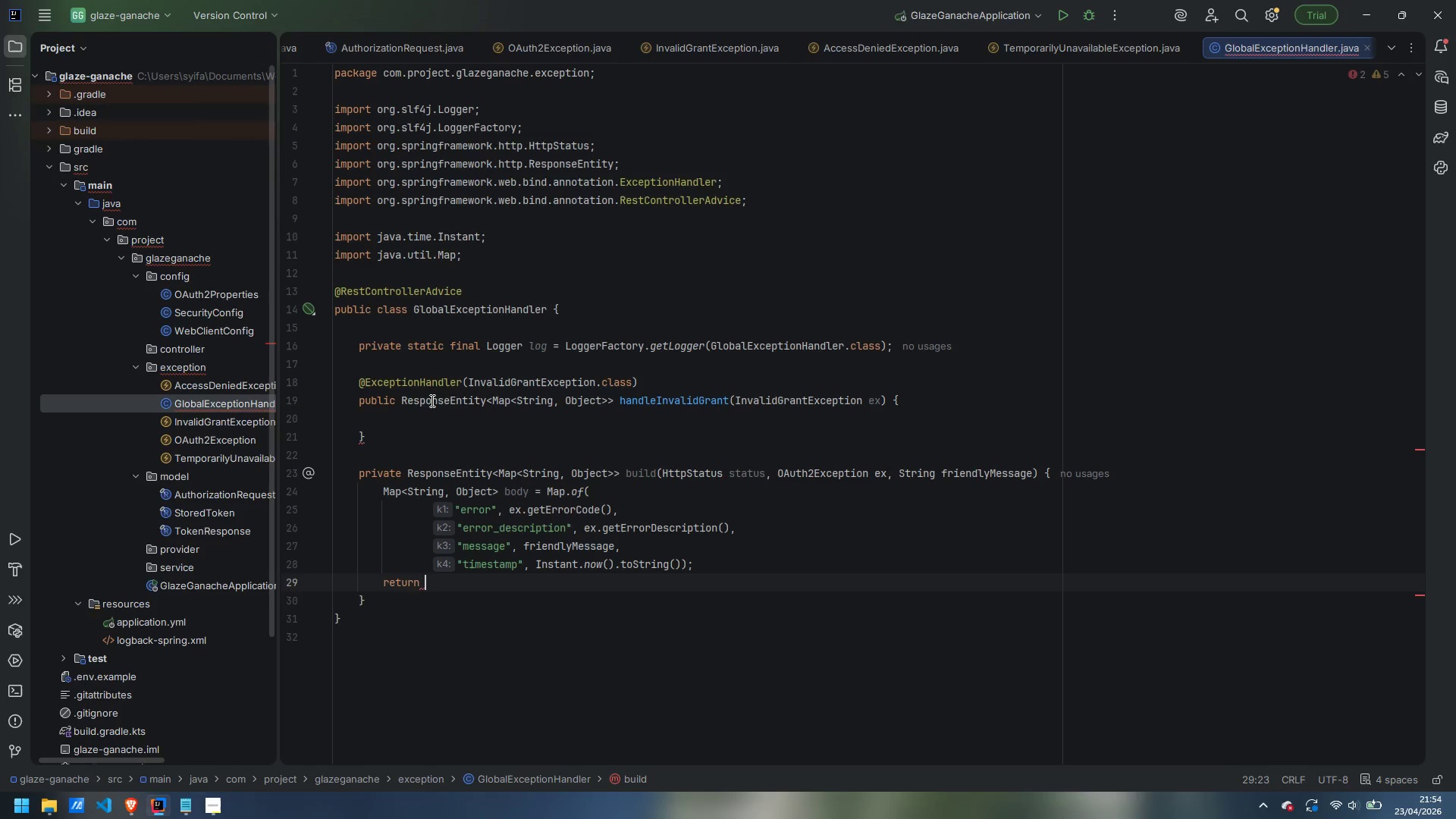 
key(Control+Backspace)
 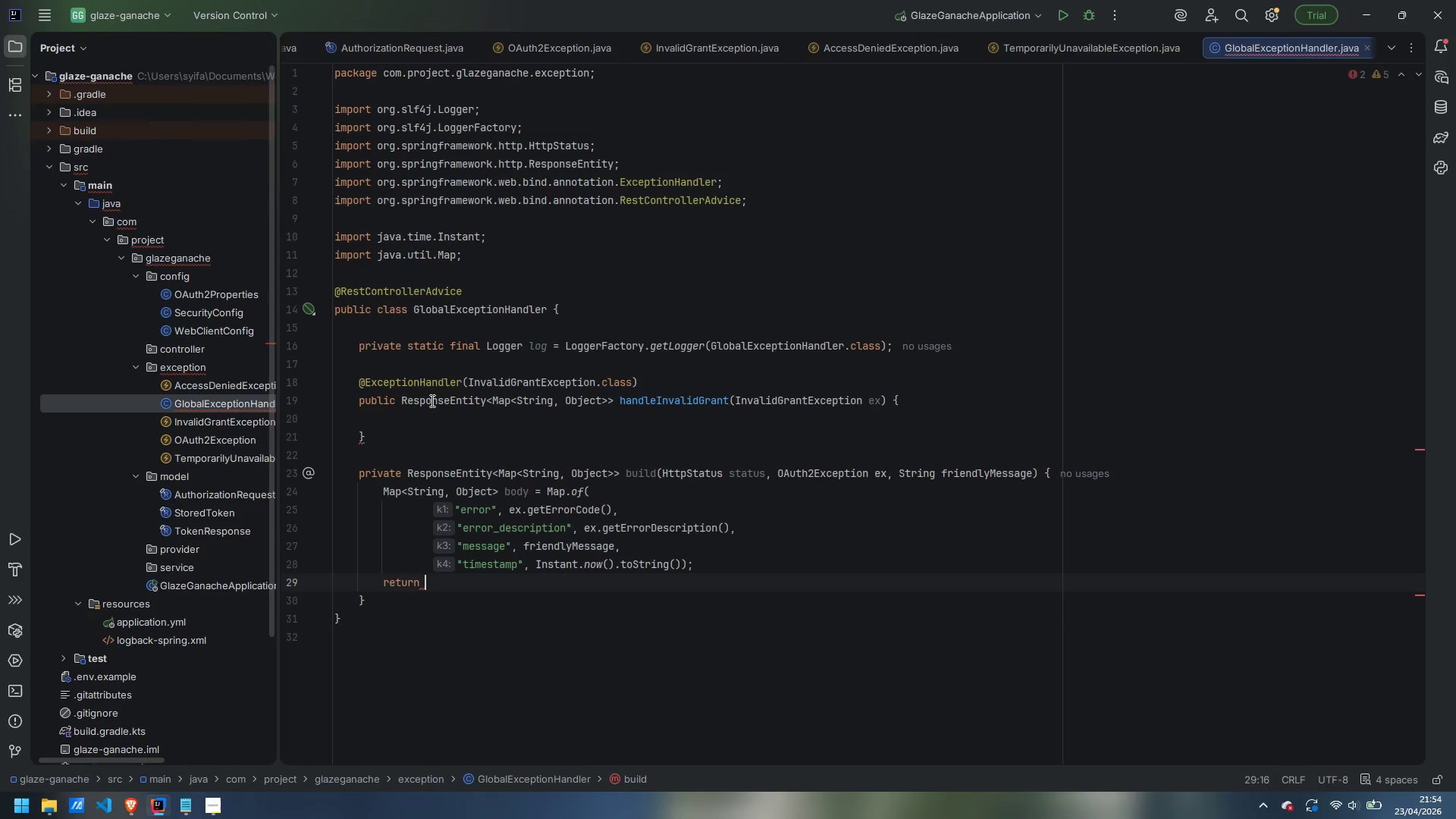 
type(ResponseEntity.status(status)
 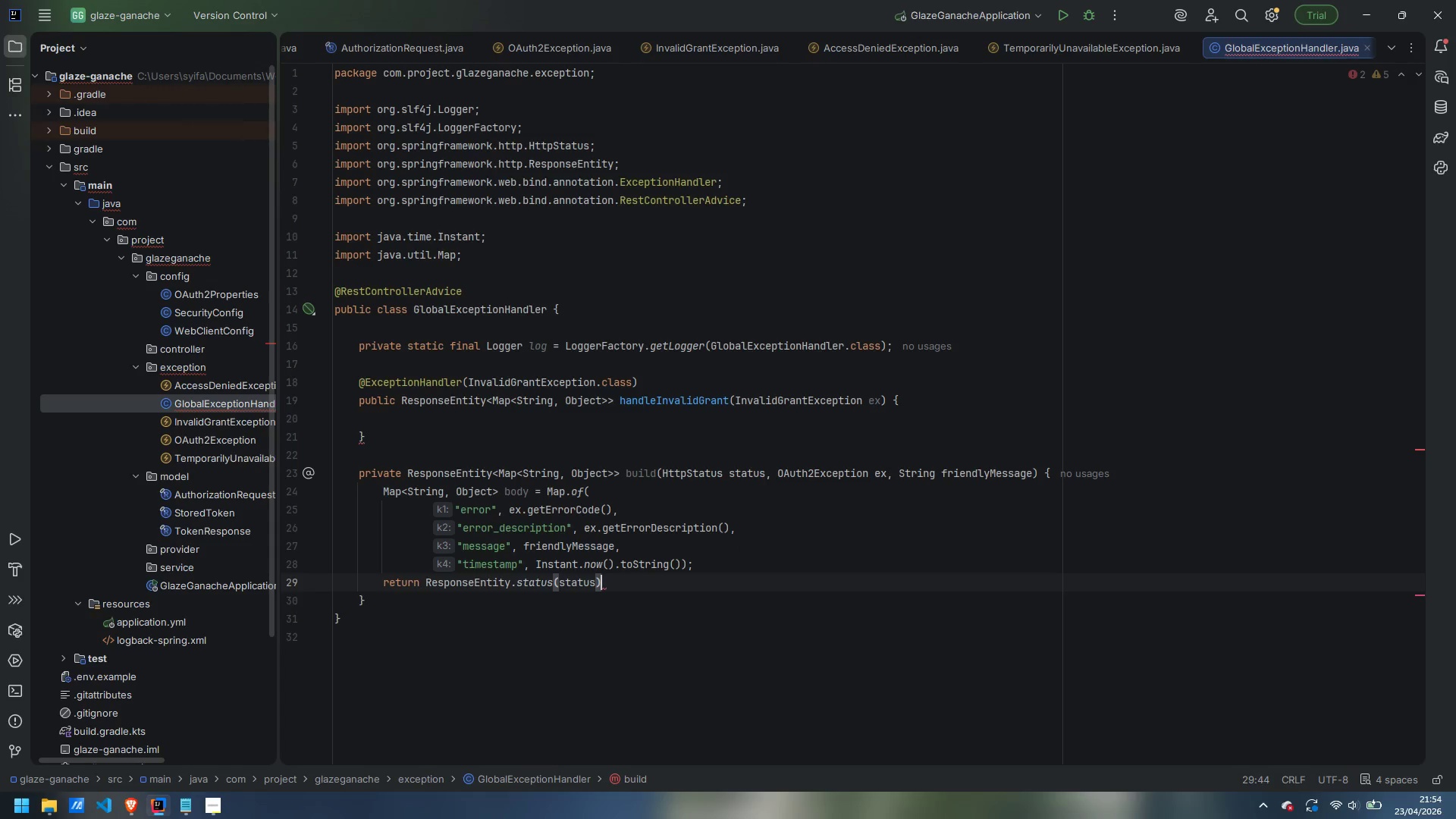 
 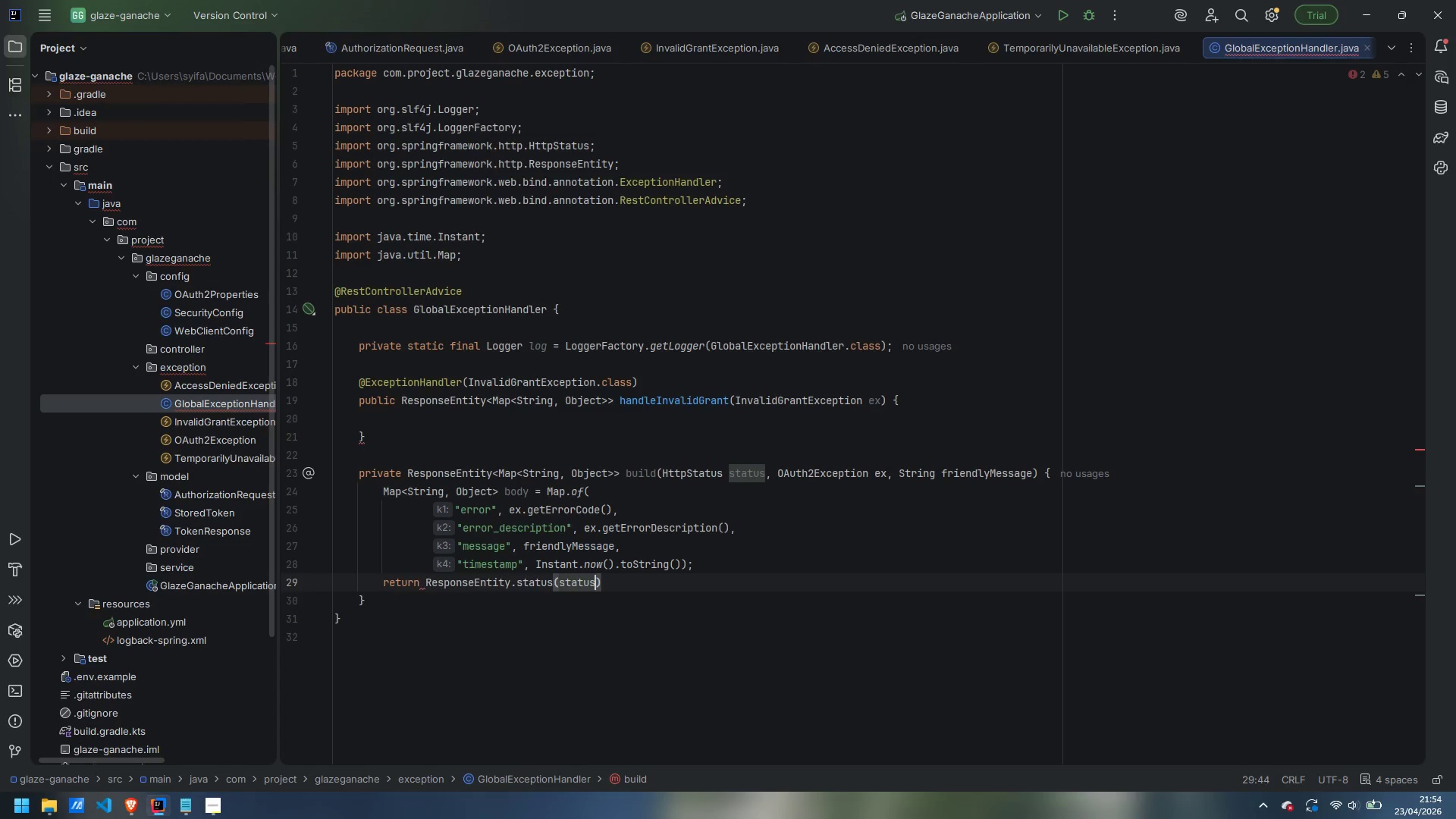 
key(ArrowRight)
 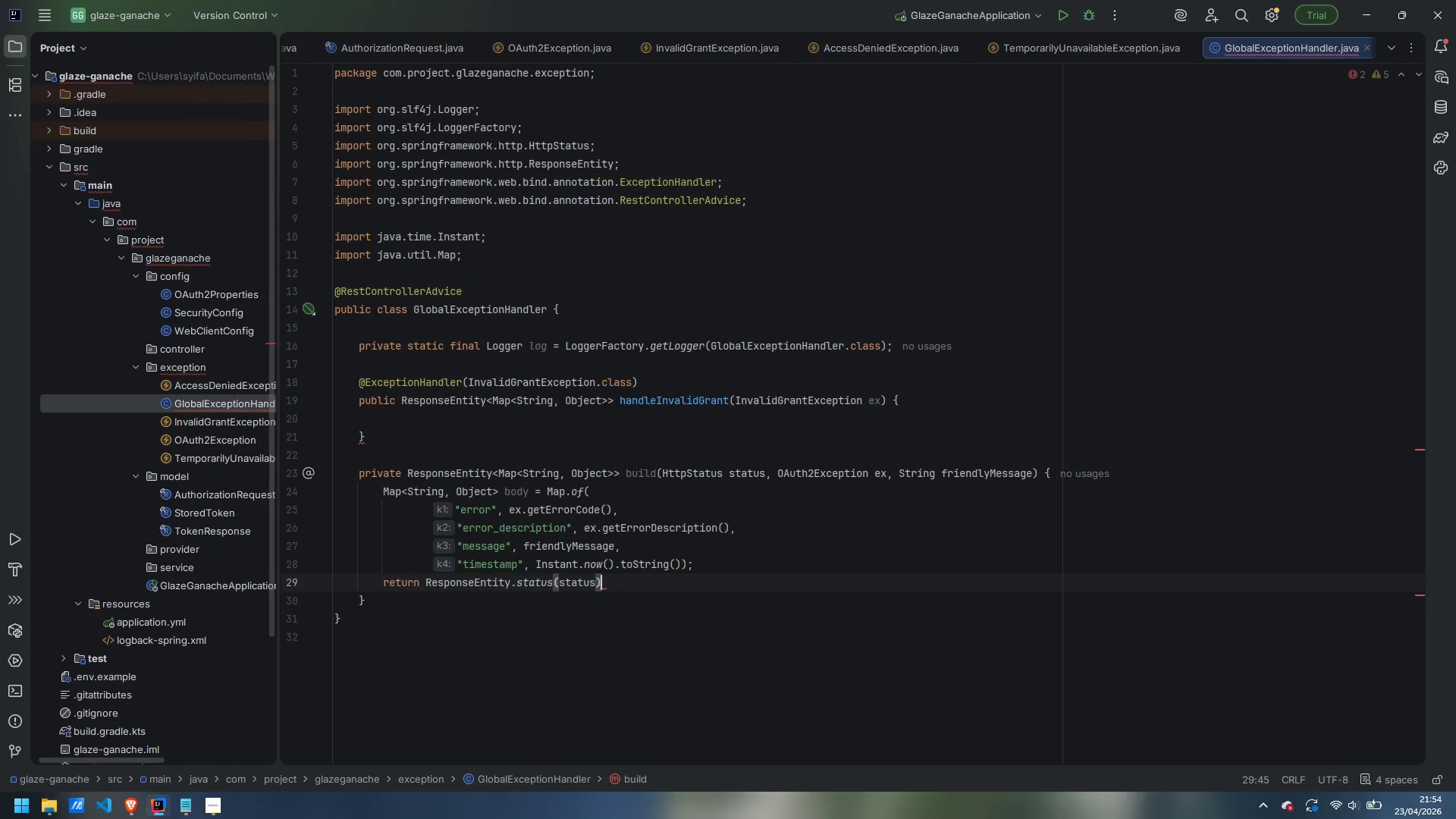 
type(.body)
 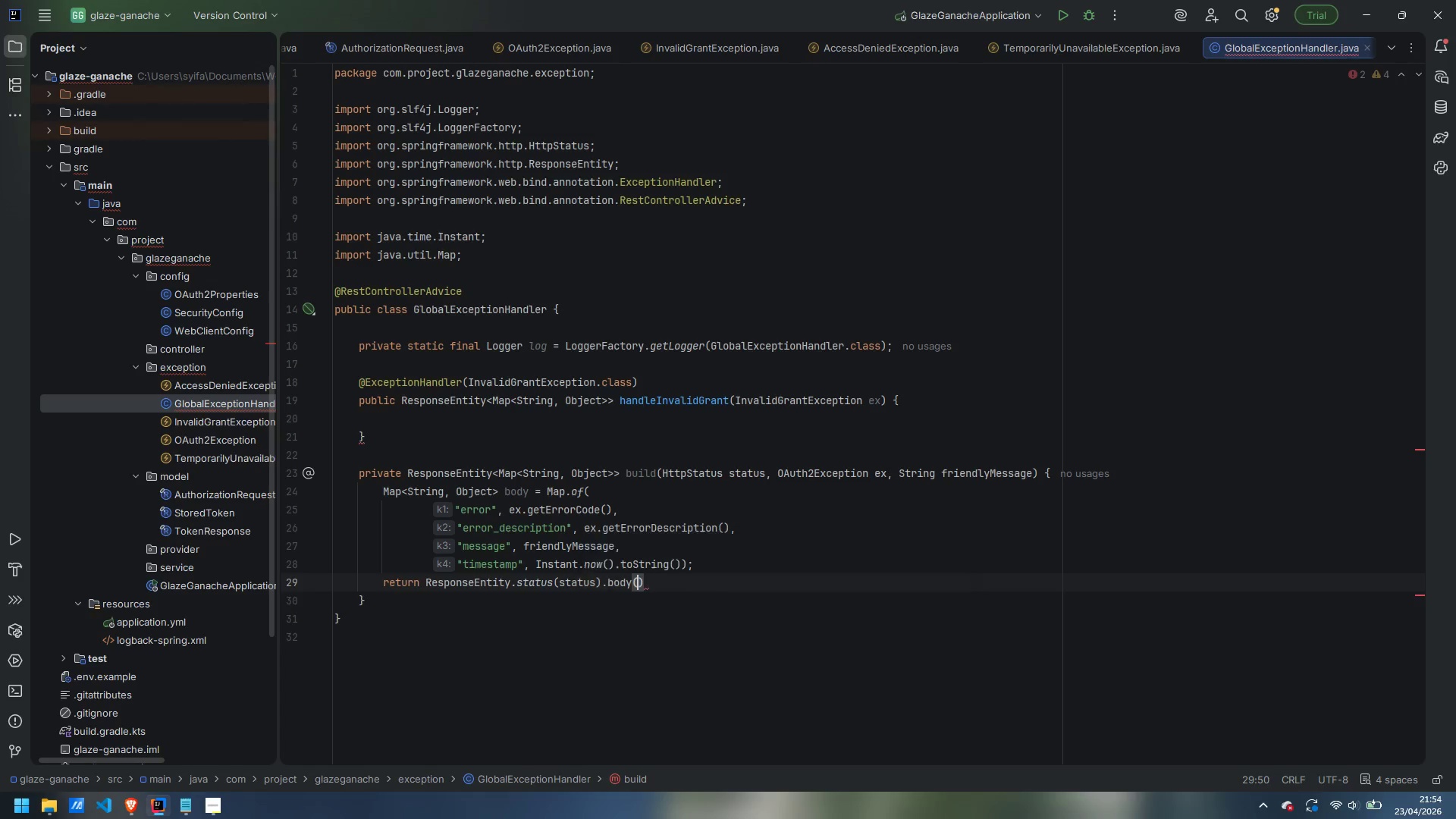 
key(Enter)
 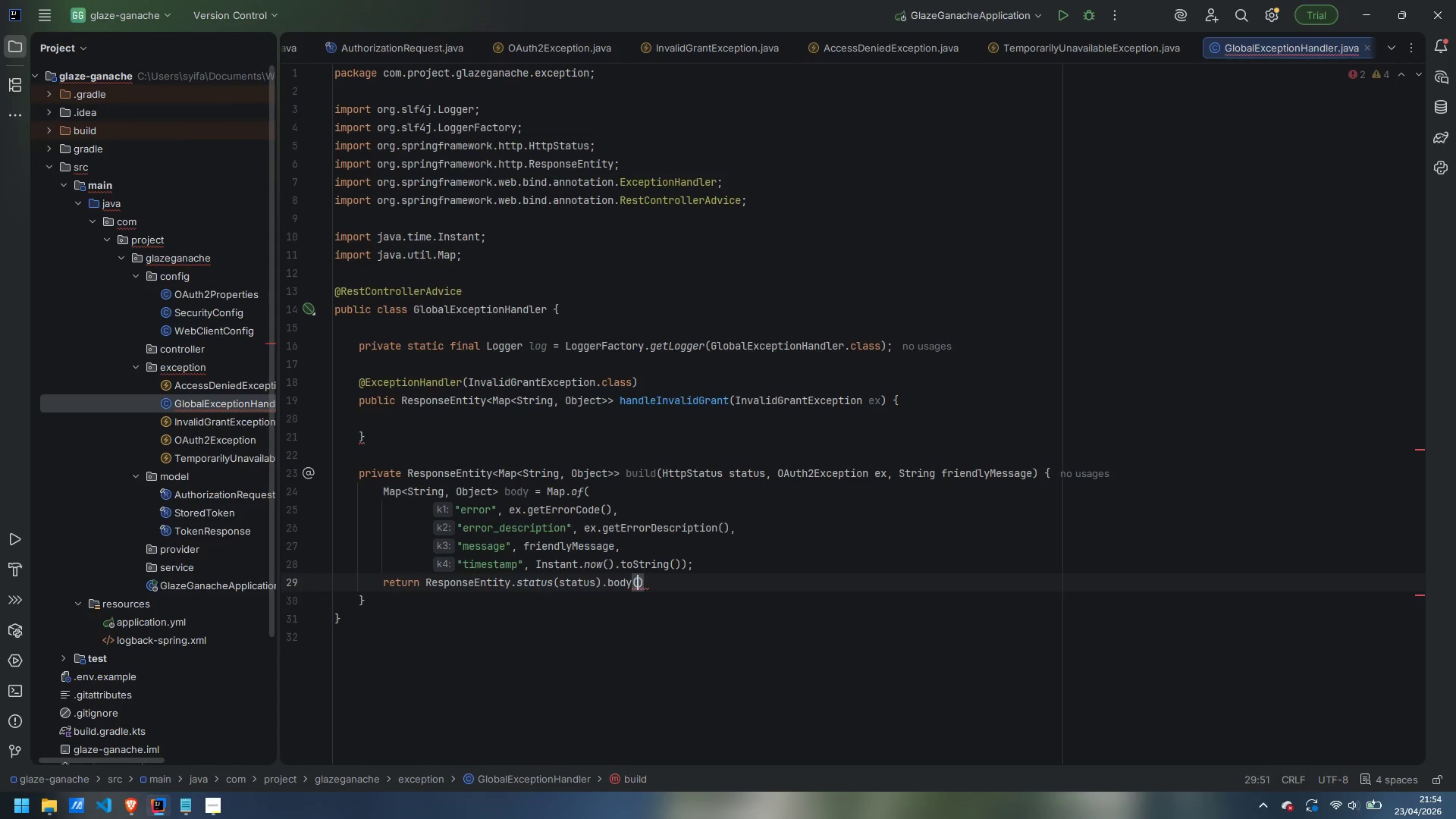 
type(body)
 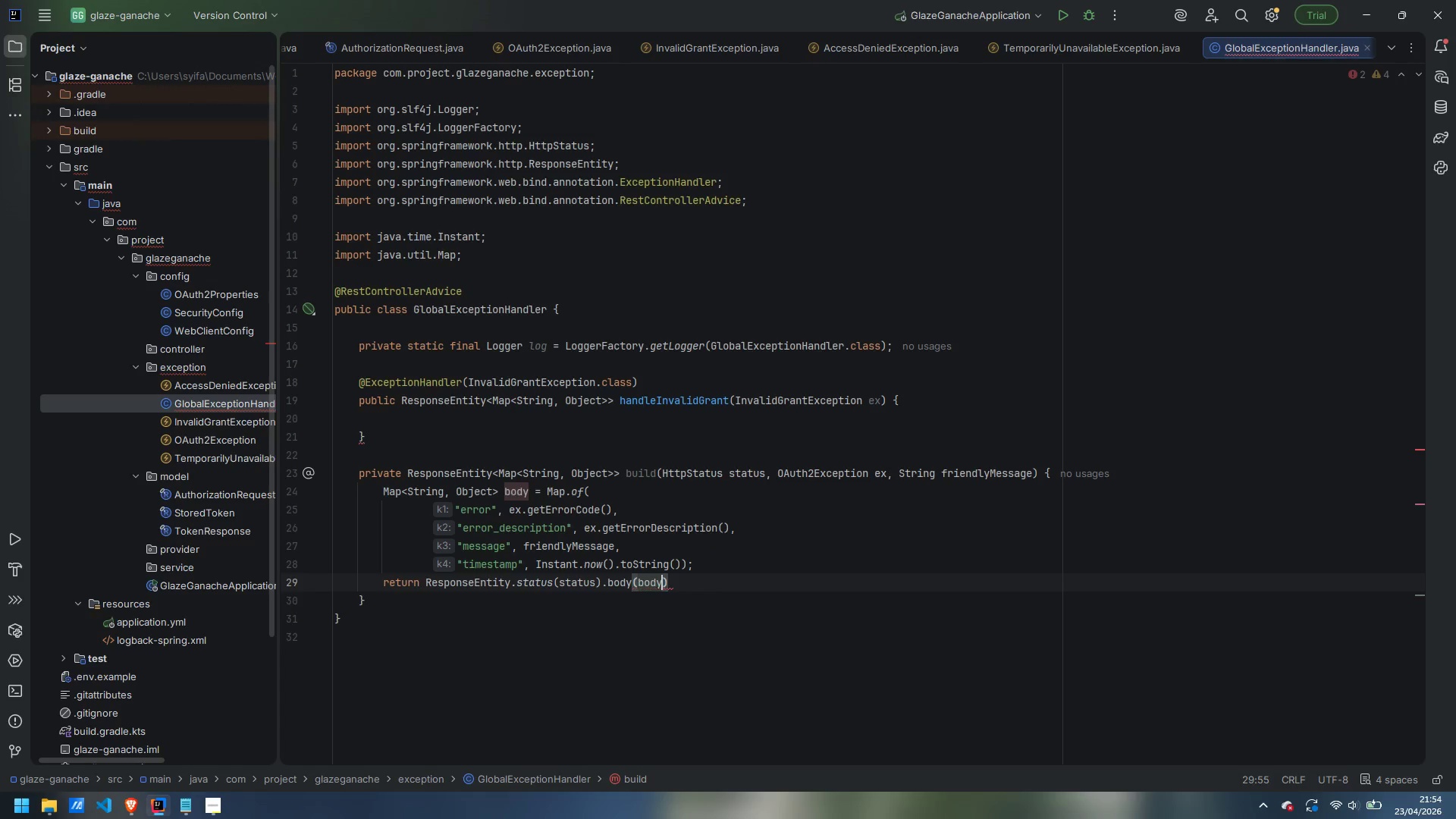 
key(ArrowRight)
 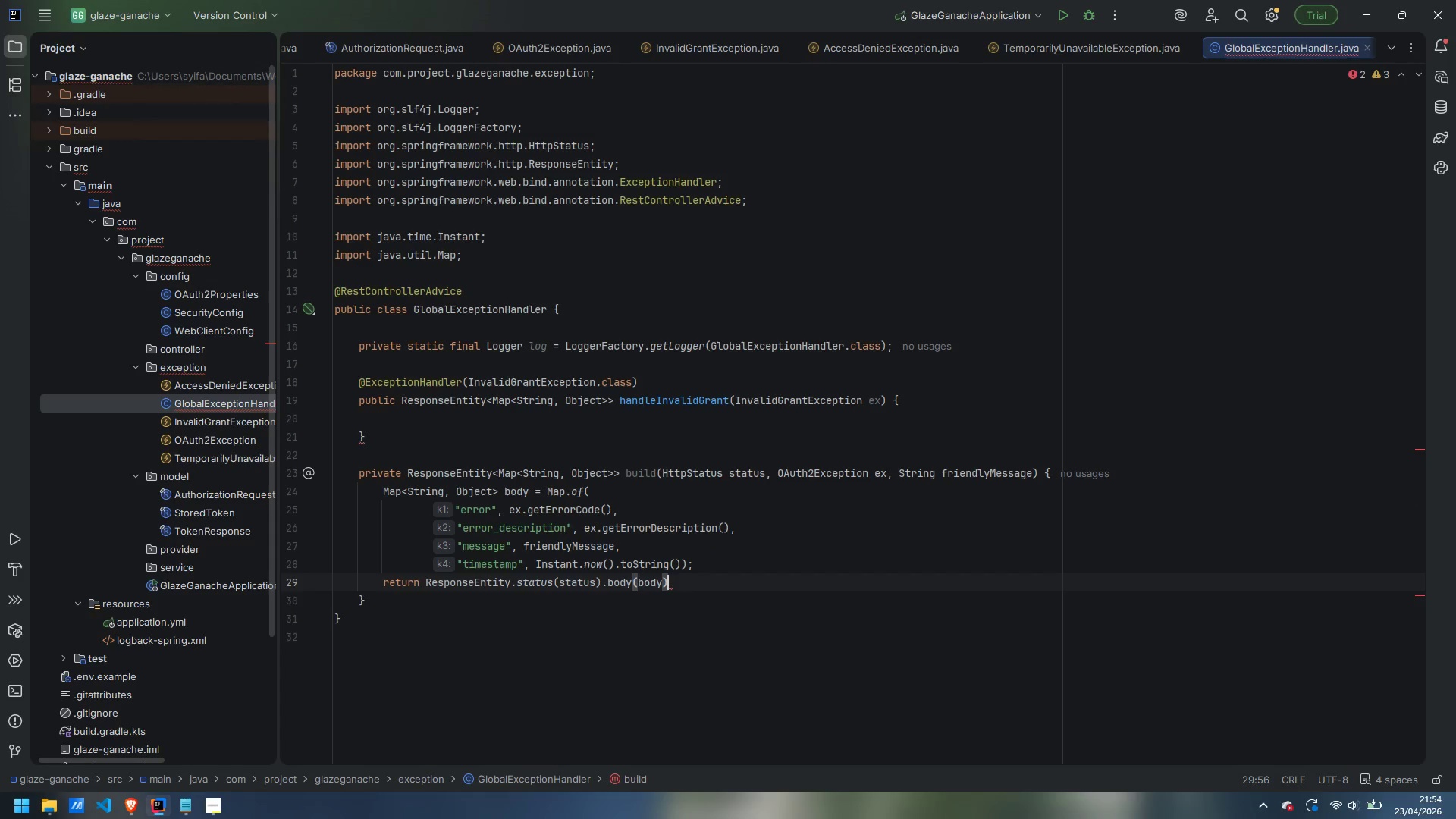 
key(Semicolon)
 